 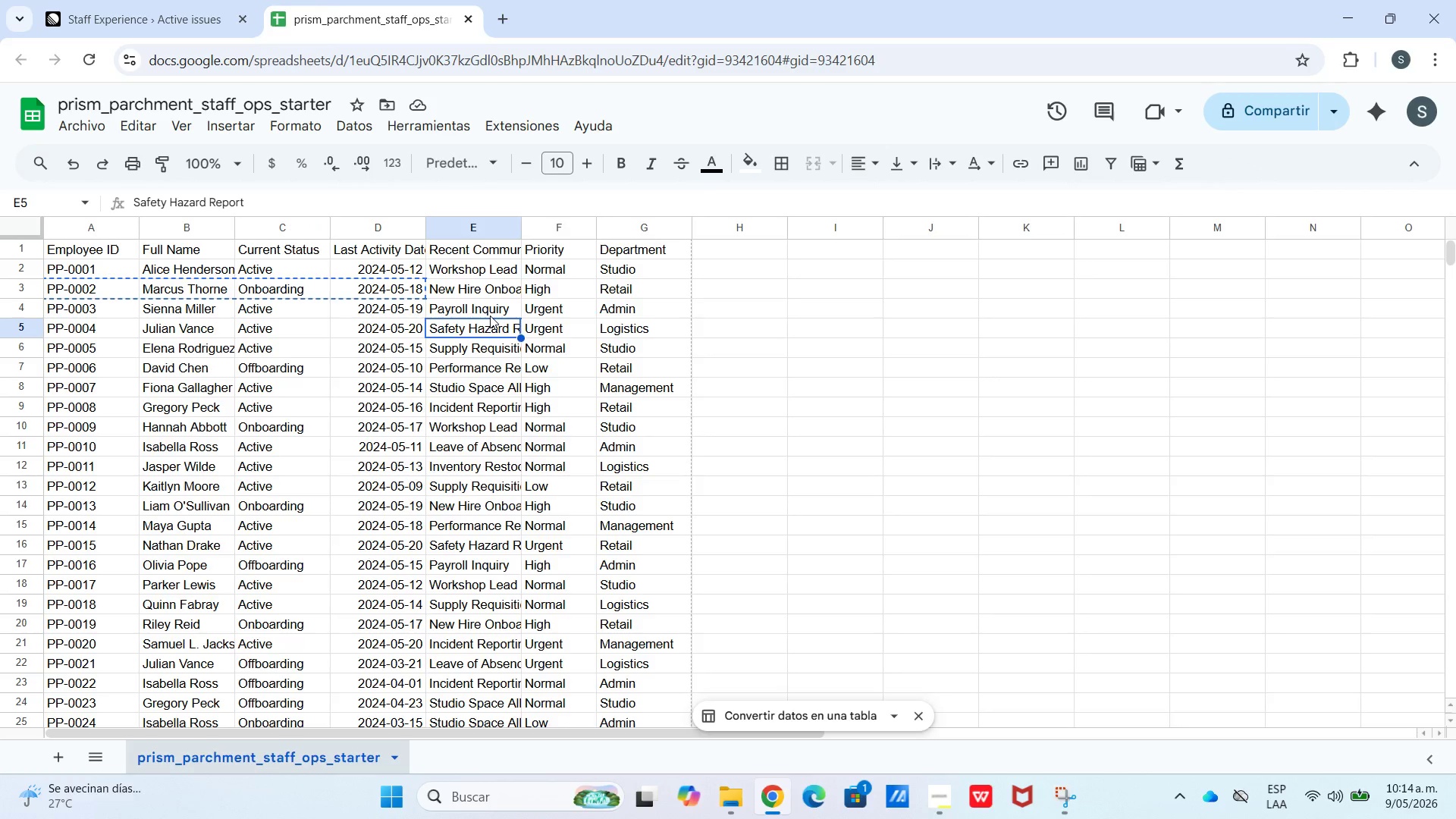 
key(Control+C)
 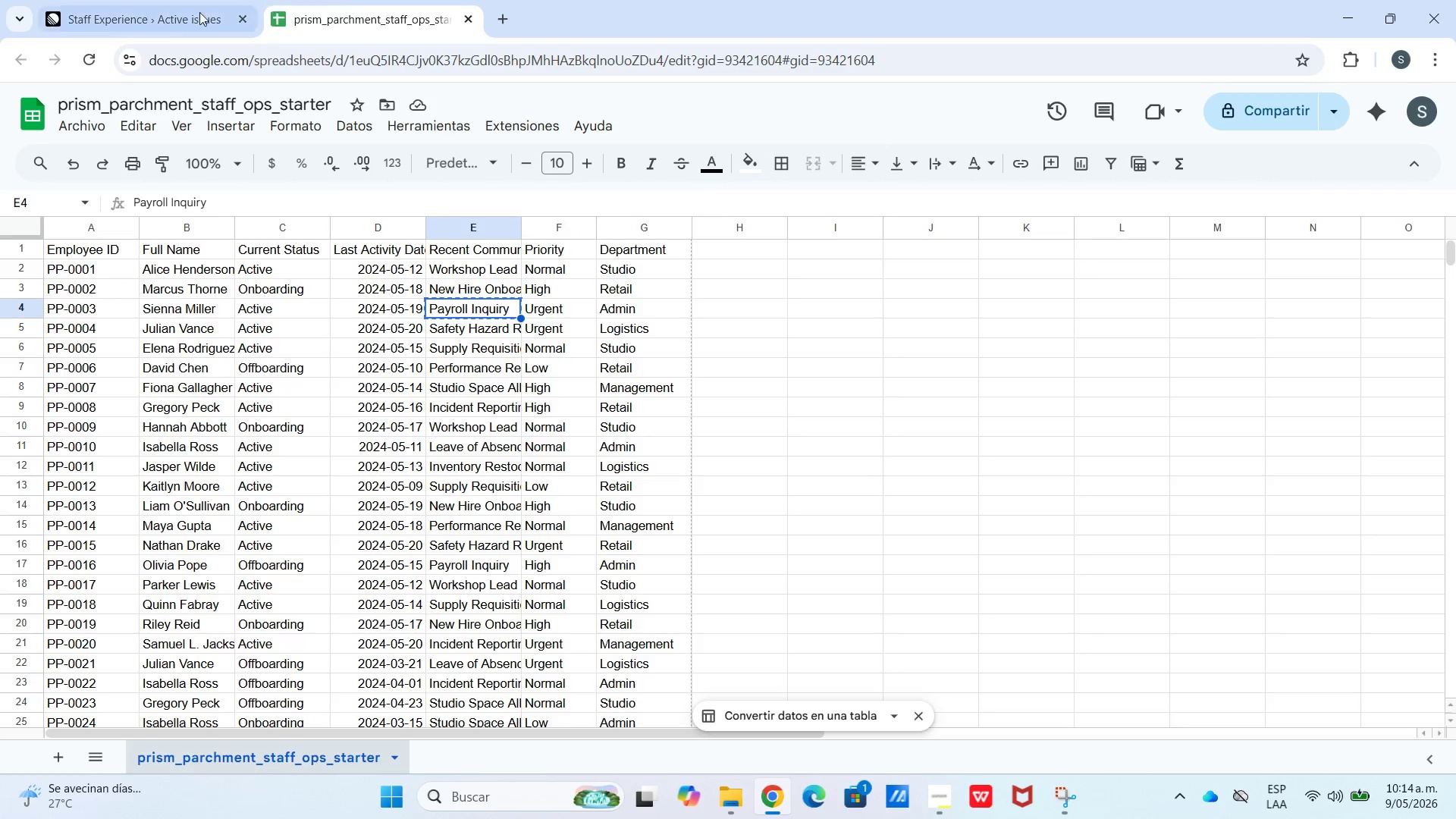 
left_click([184, 13])
 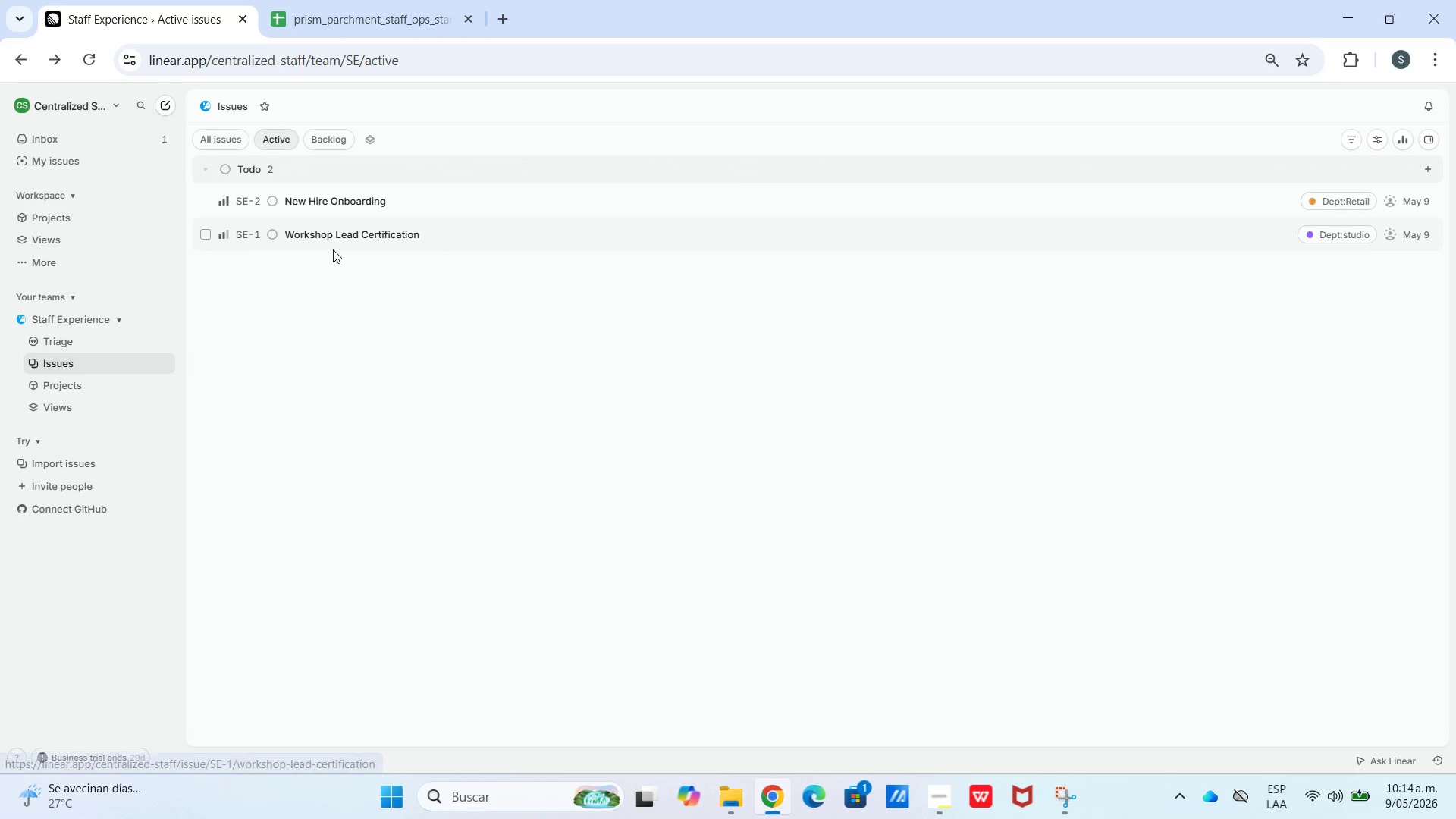 
key(C)
 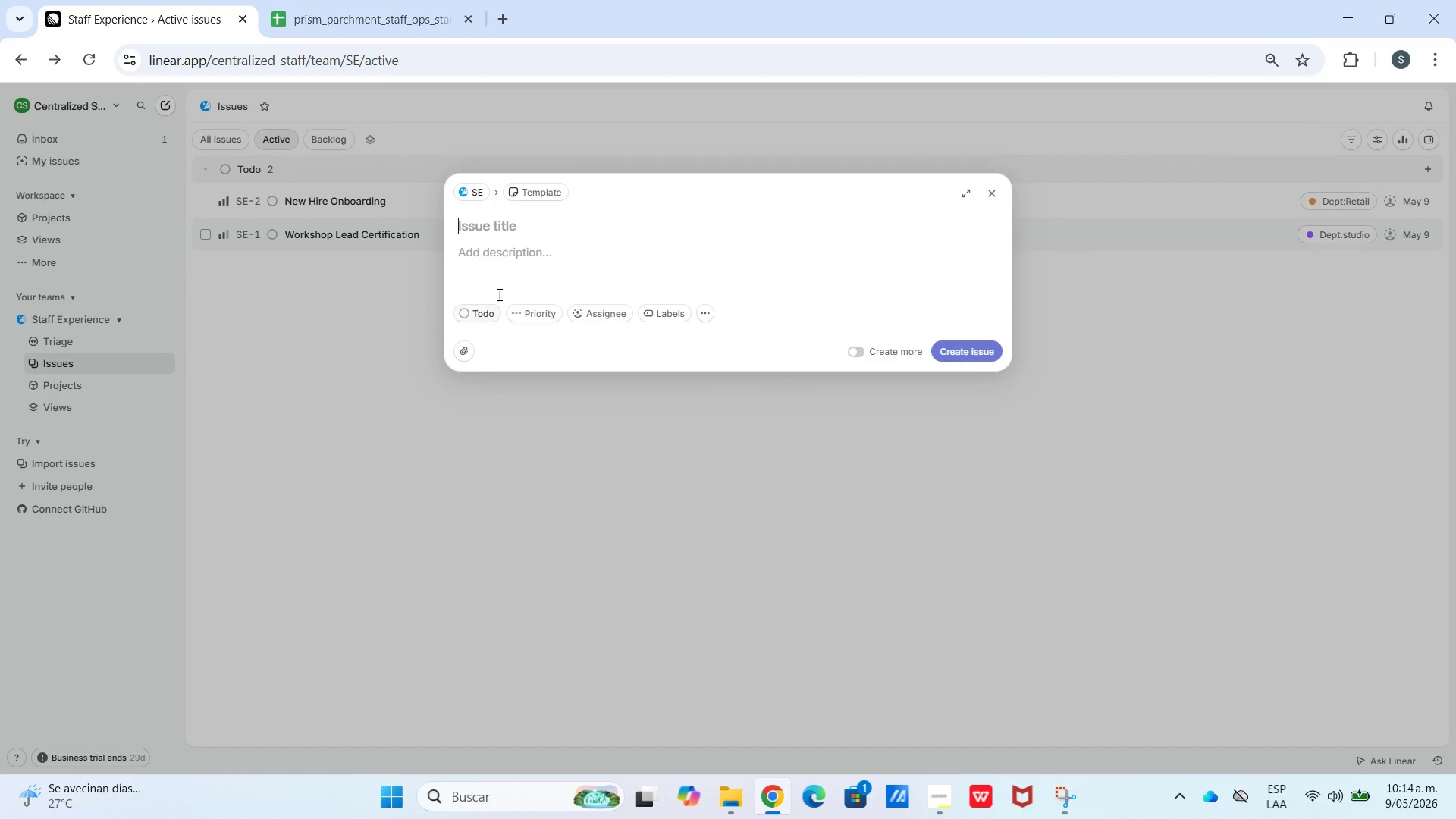 
key(Control+V)
 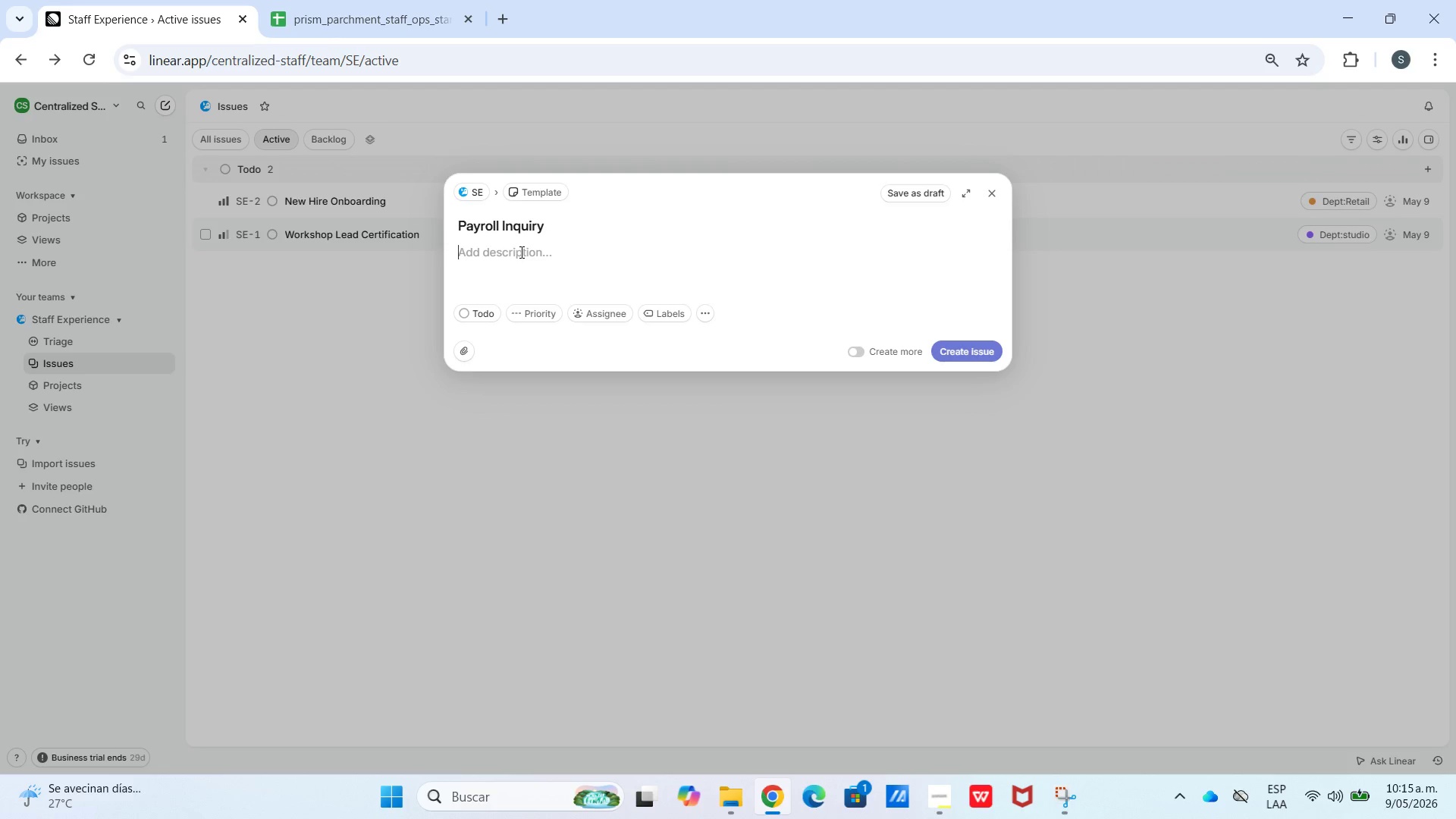 
wait(13.56)
 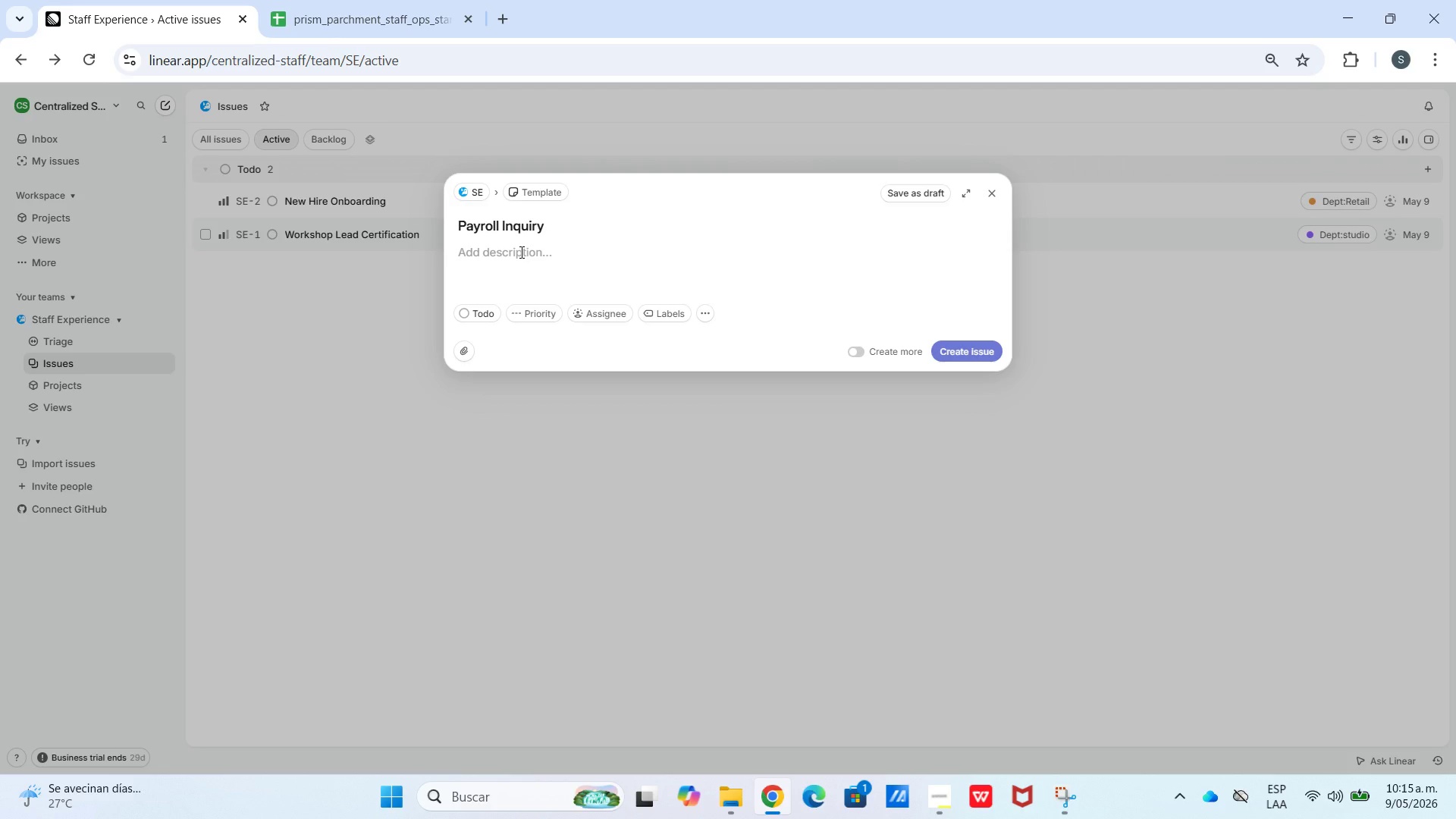 
key(Meta+V)
 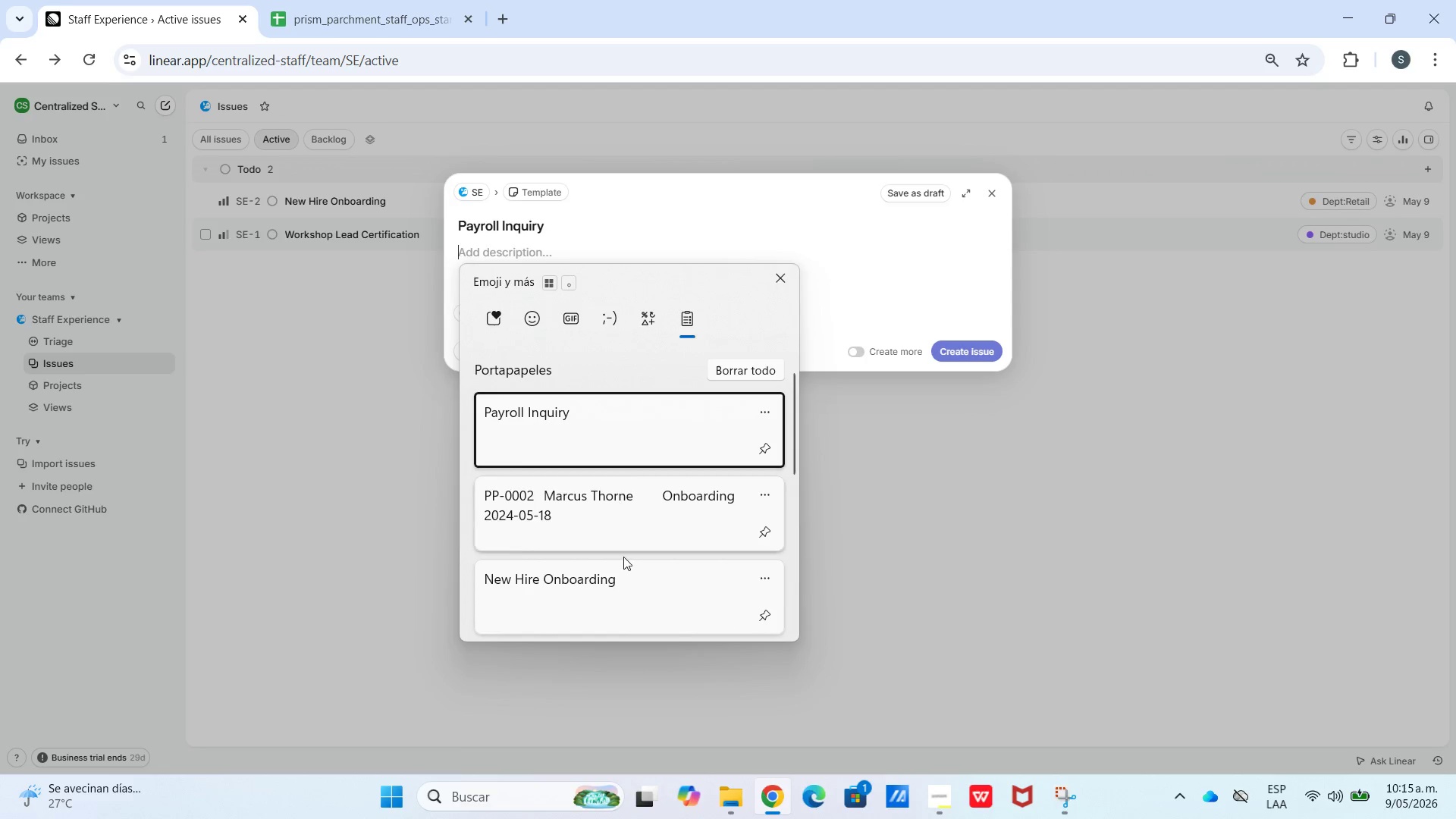 
scroll: coordinate [648, 534], scroll_direction: down, amount: 9.0
 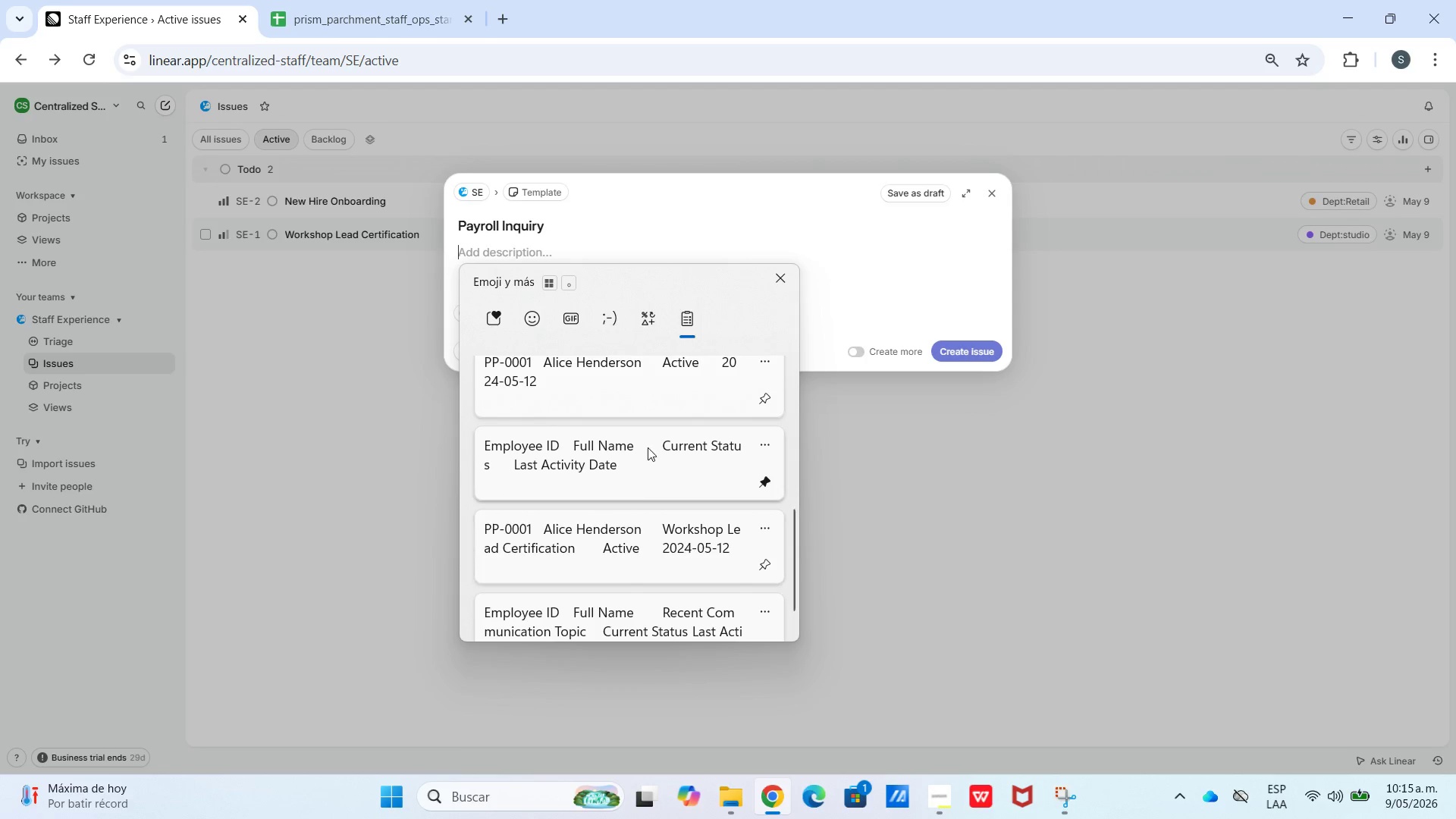 
left_click([648, 439])
 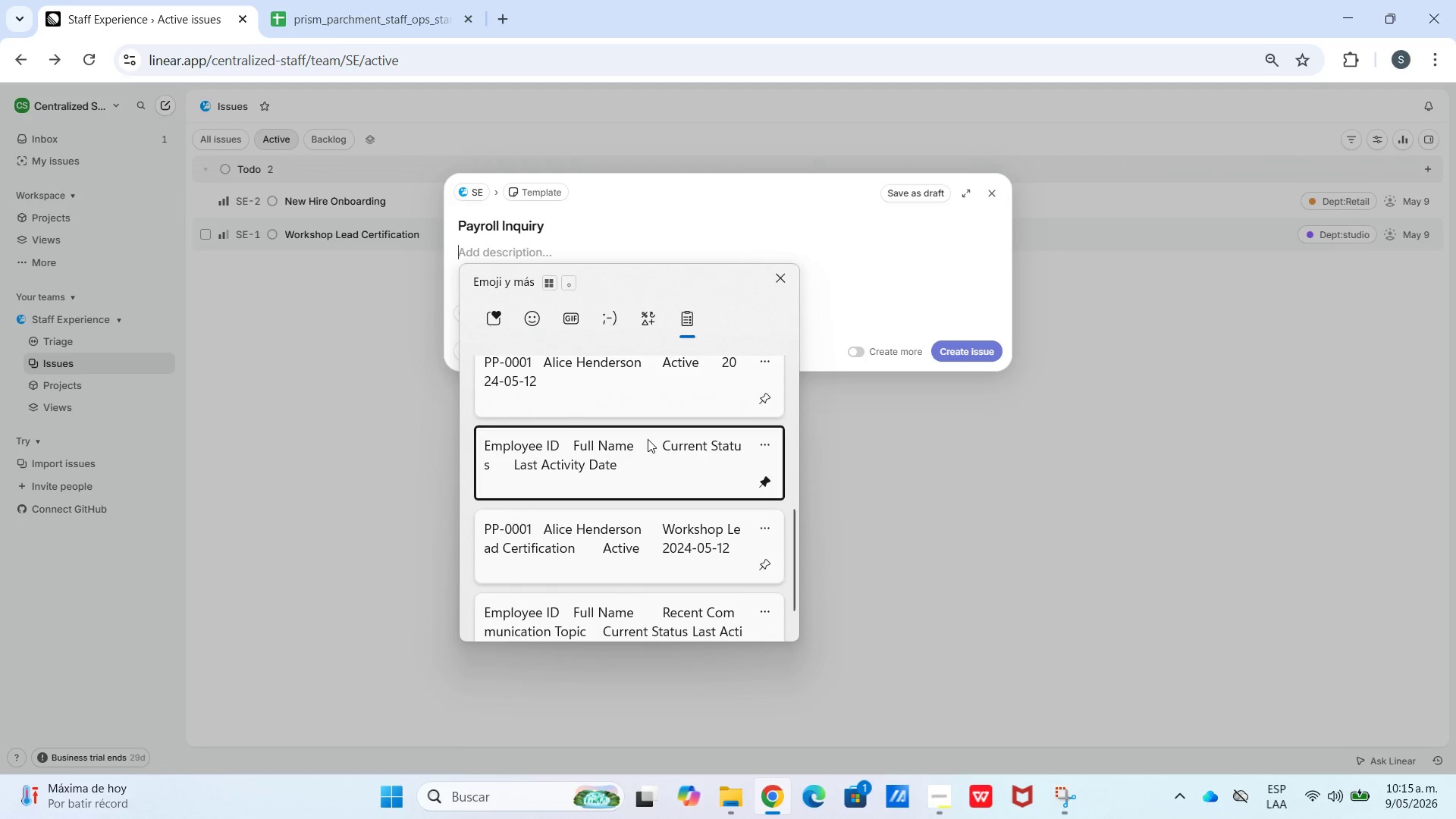 
key(Control+ControlLeft)
 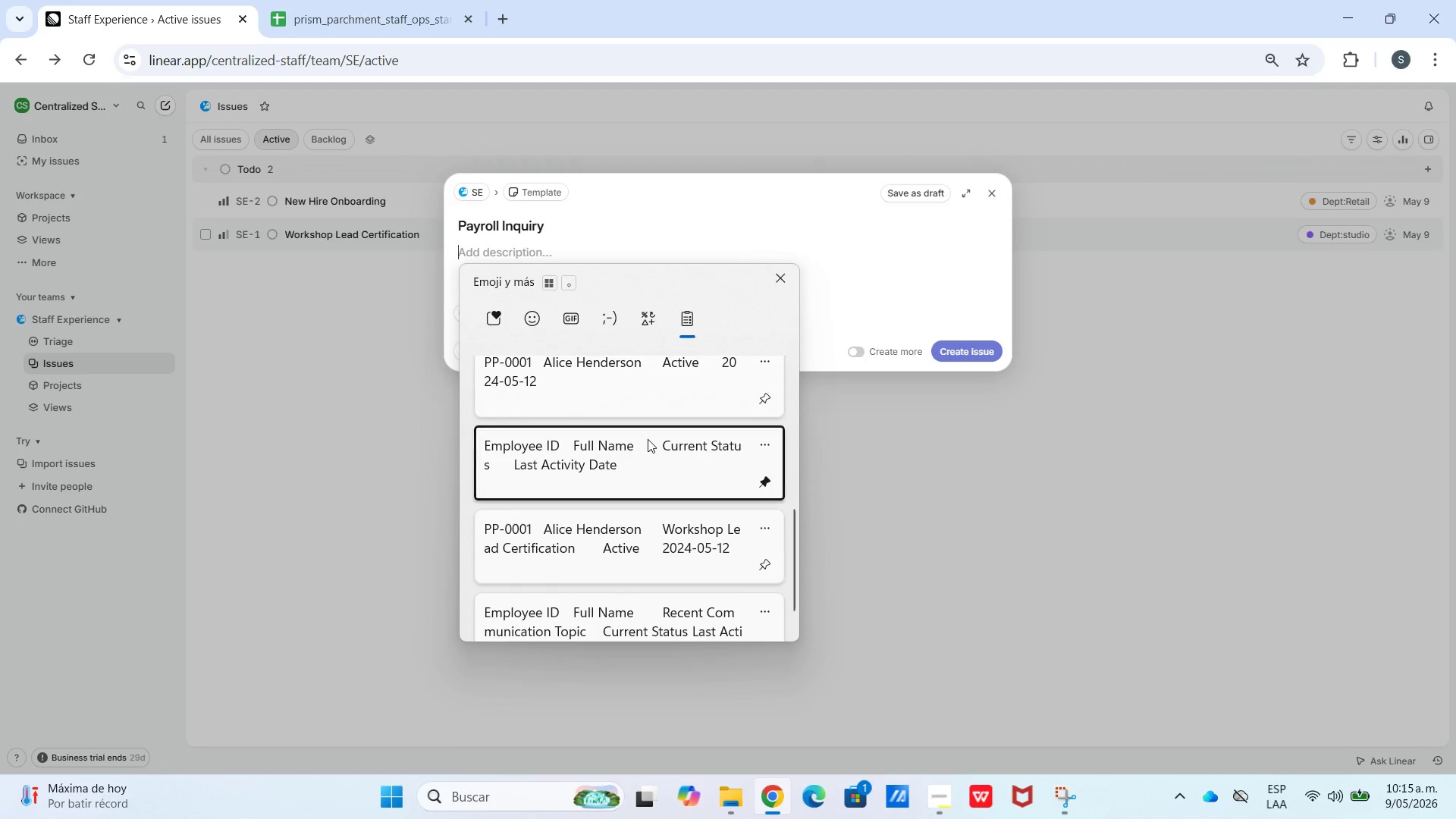 
key(Control+V)
 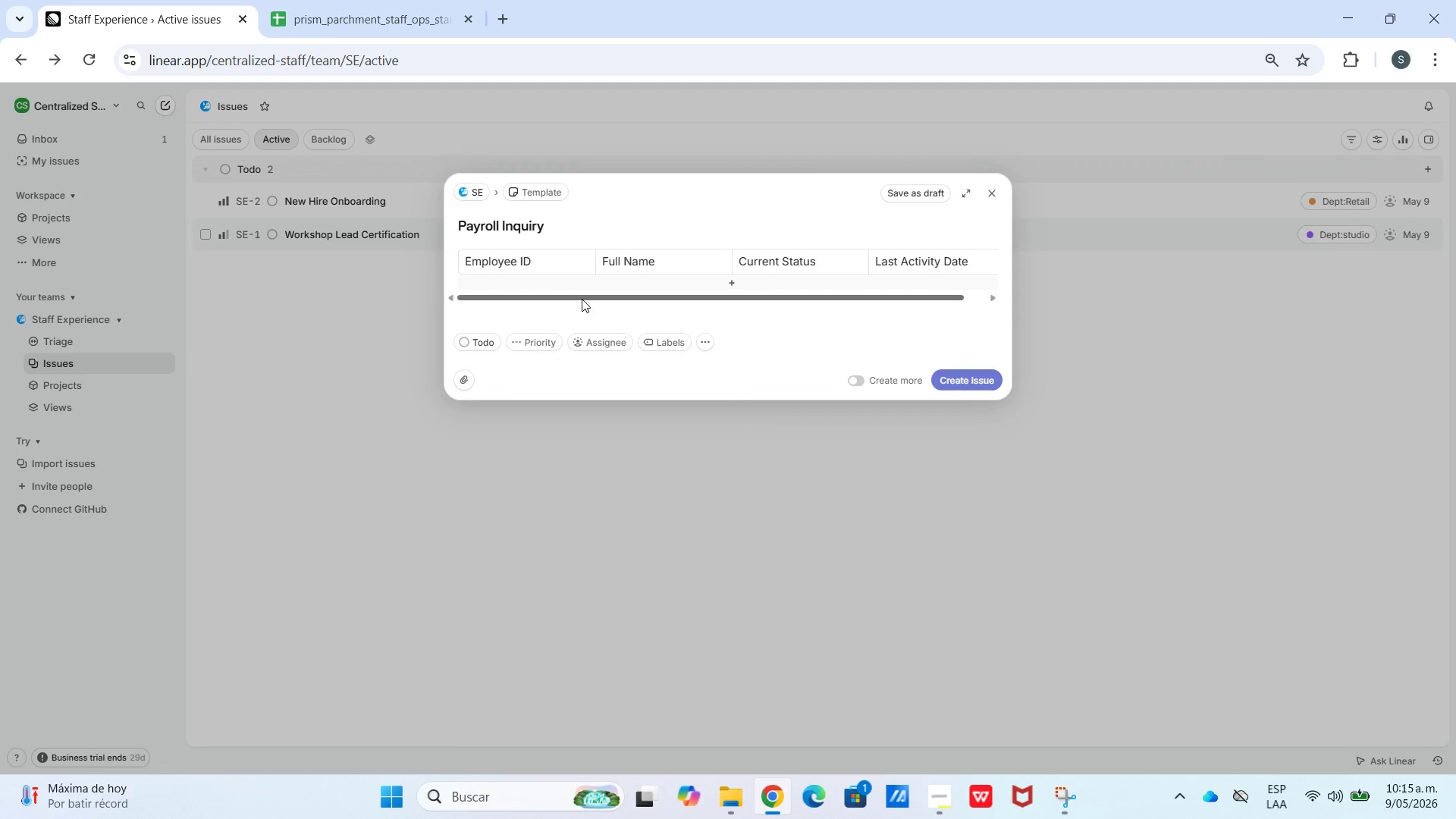 
left_click([571, 278])
 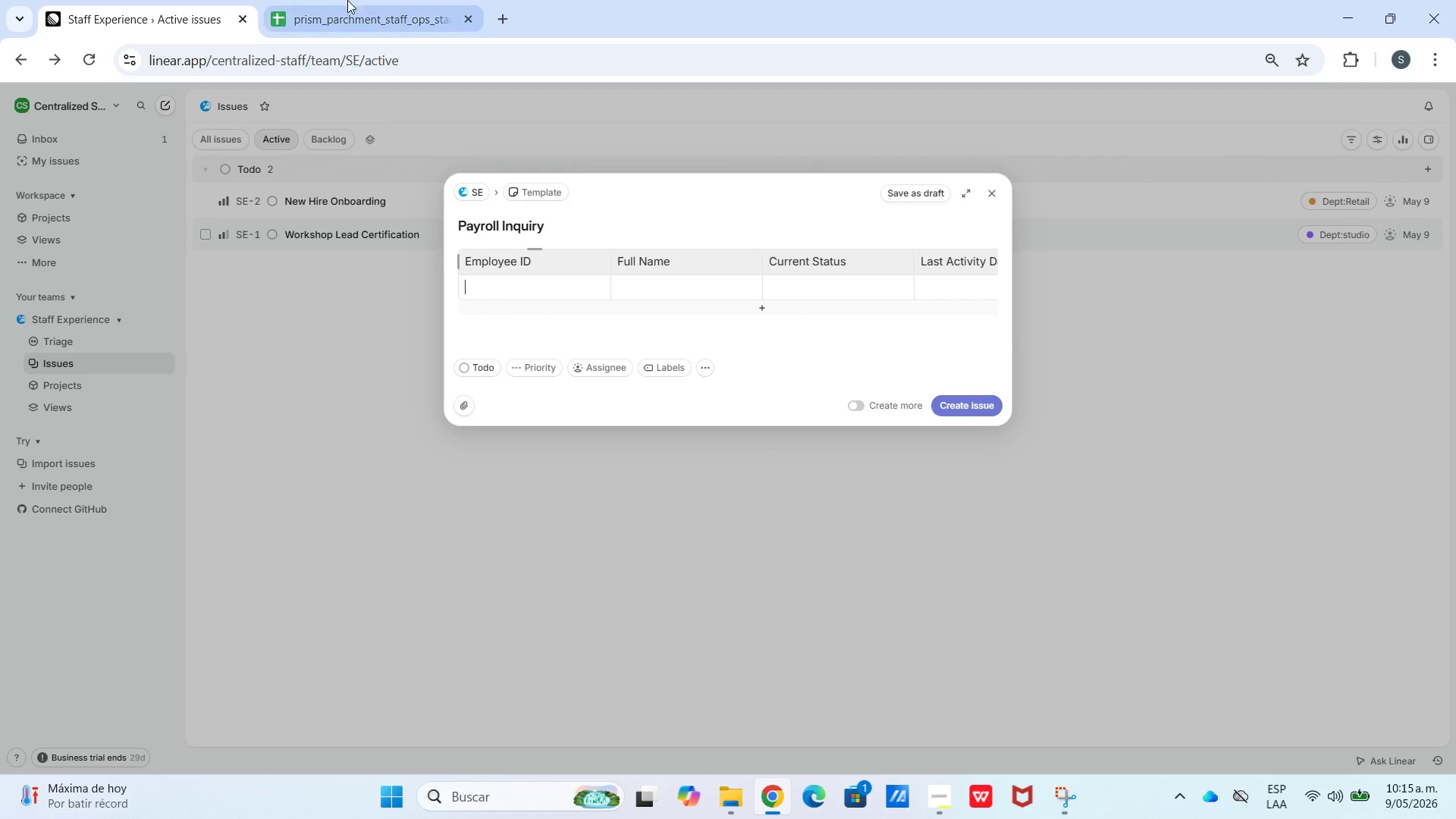 
left_click([347, 0])
 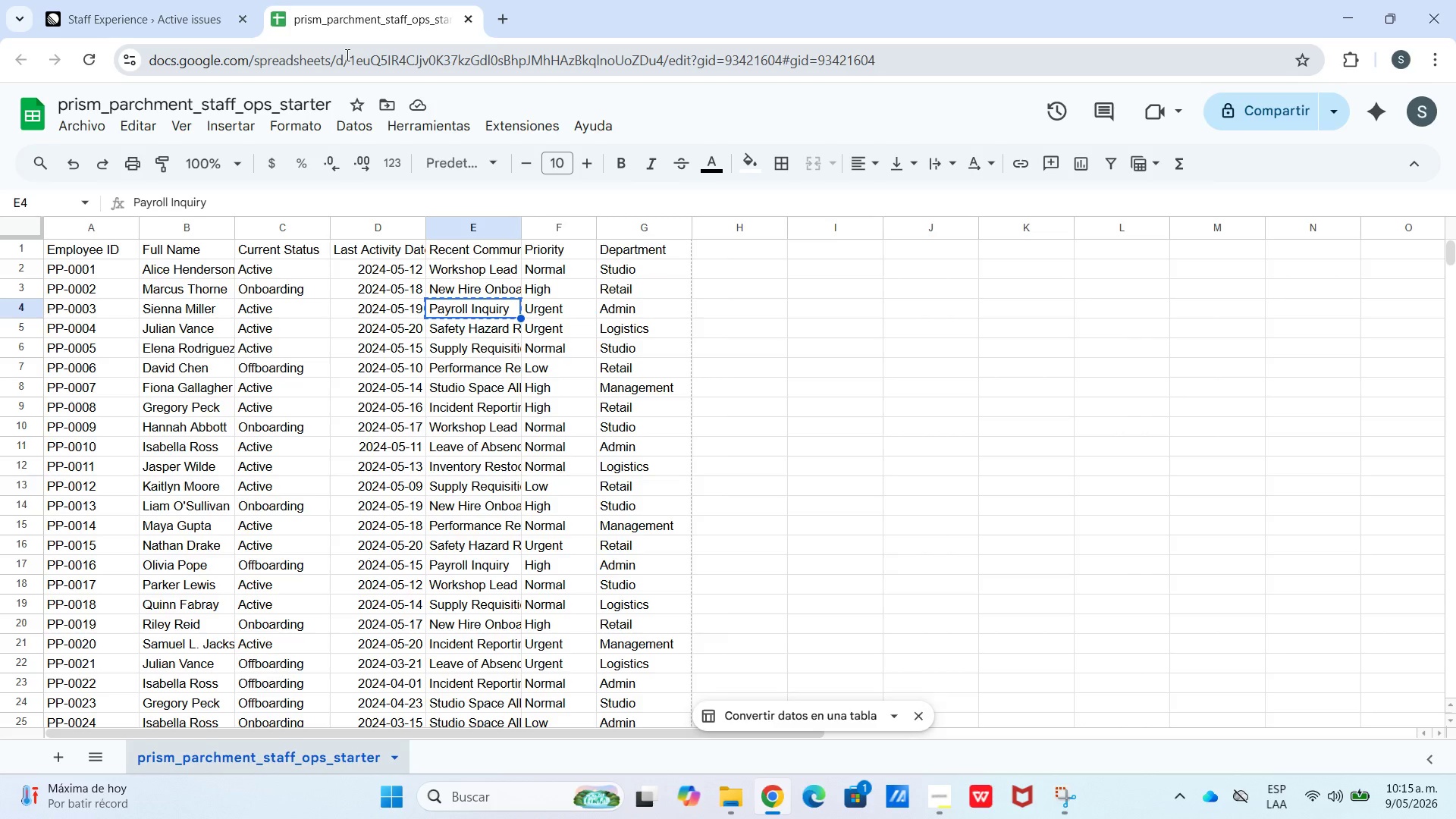 
wait(8.78)
 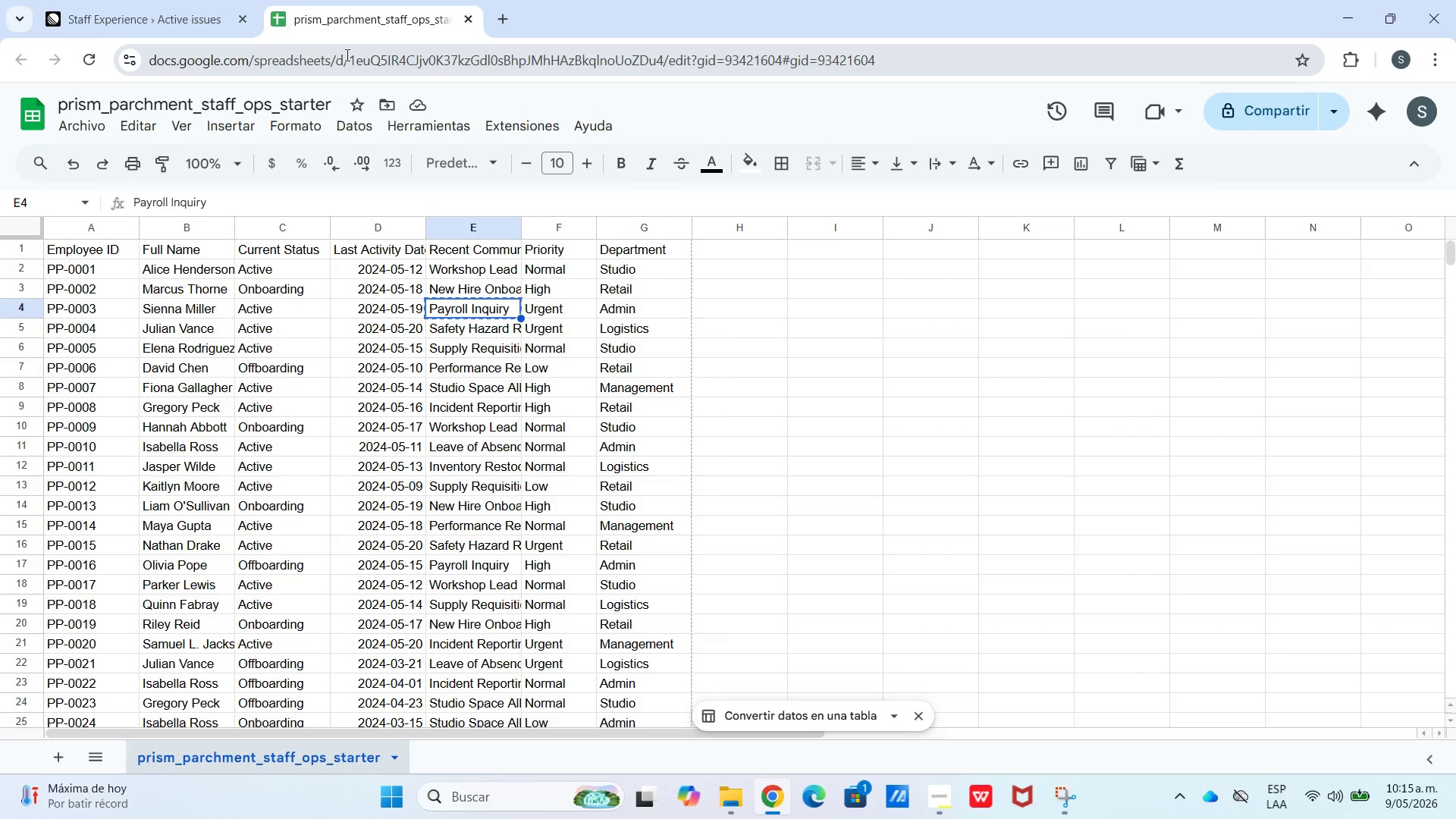 
left_click_drag(start_coordinate=[381, 307], to_coordinate=[98, 318])
 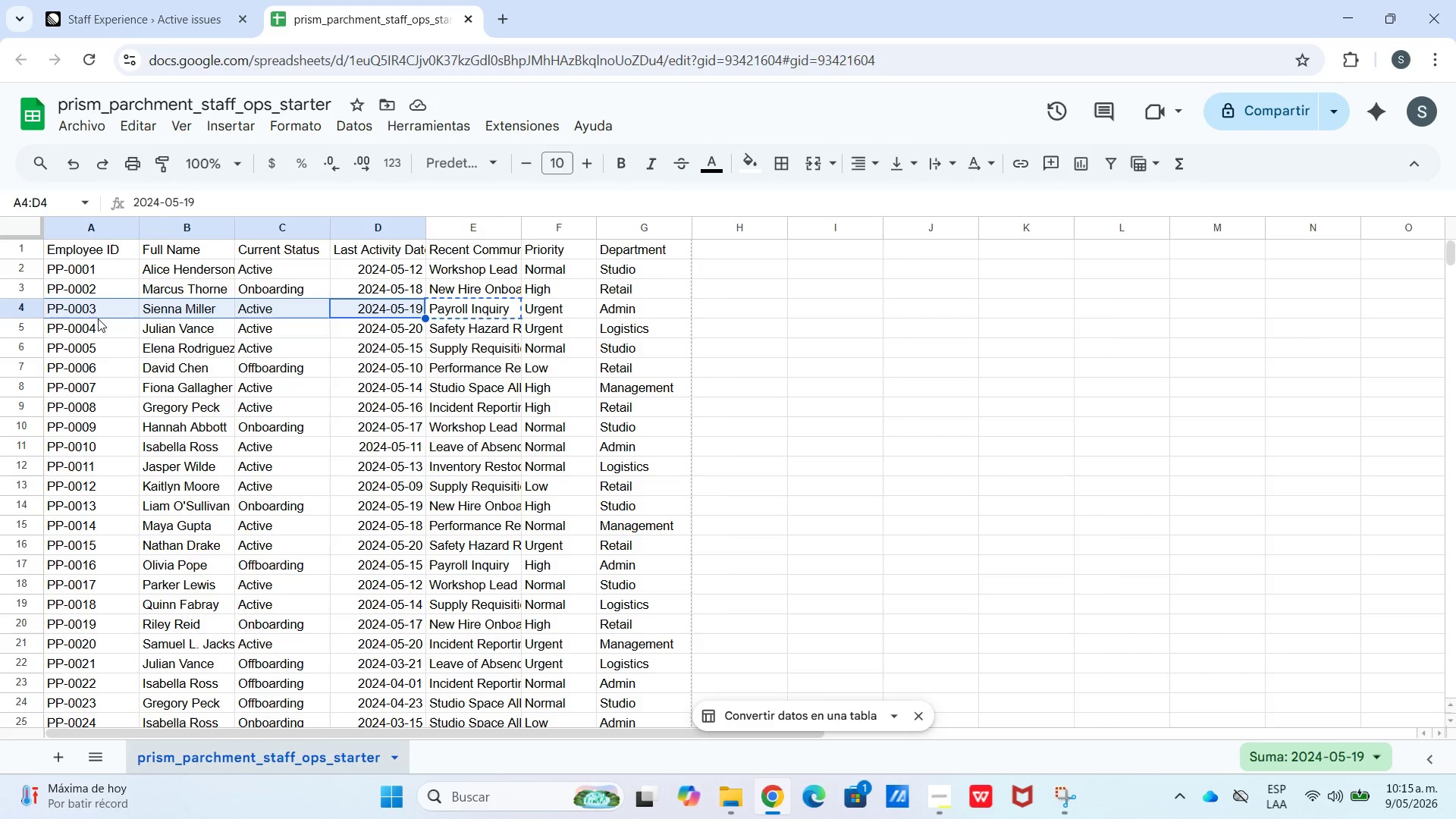 
key(Control+C)
 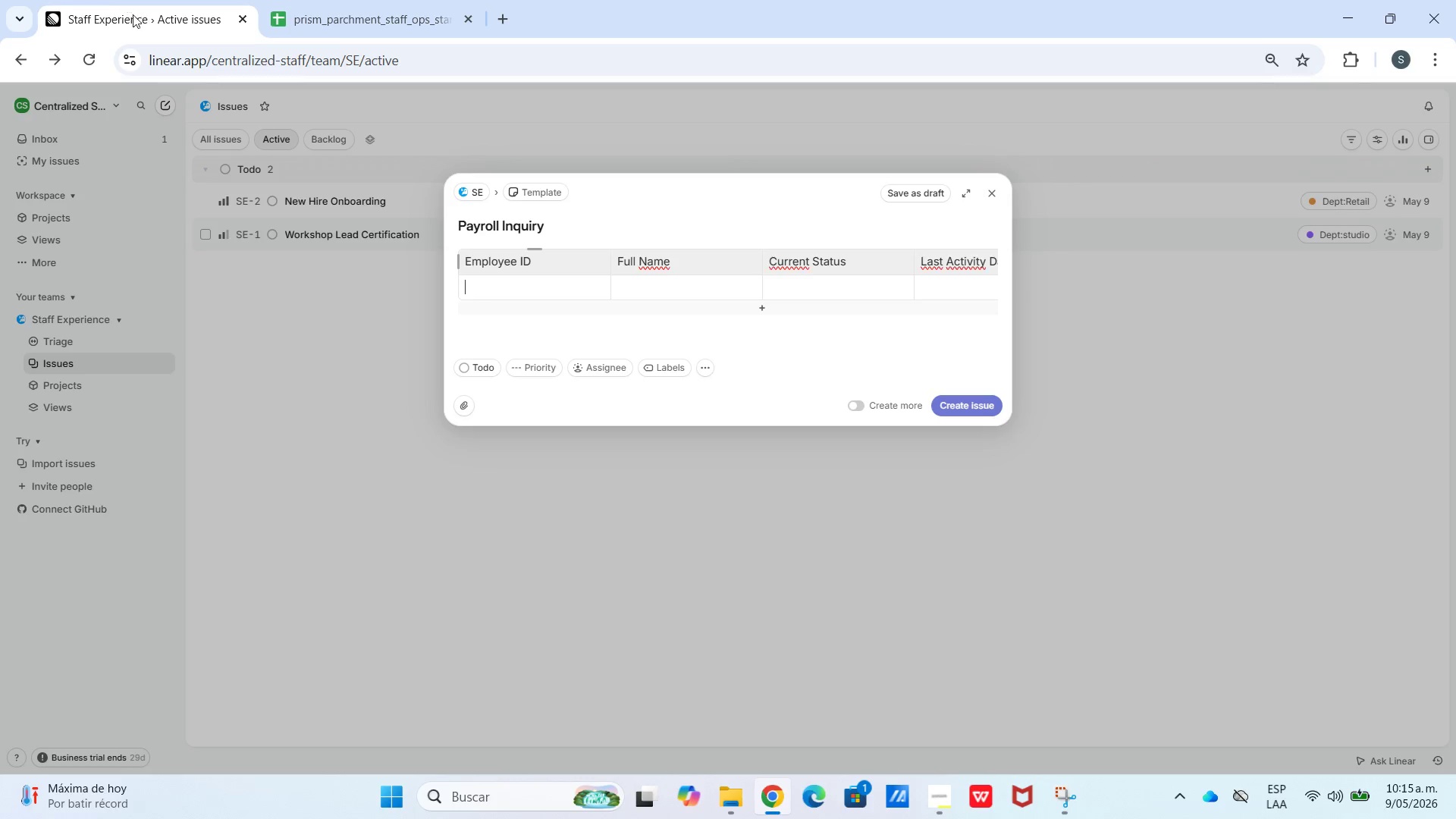 
key(Control+V)
 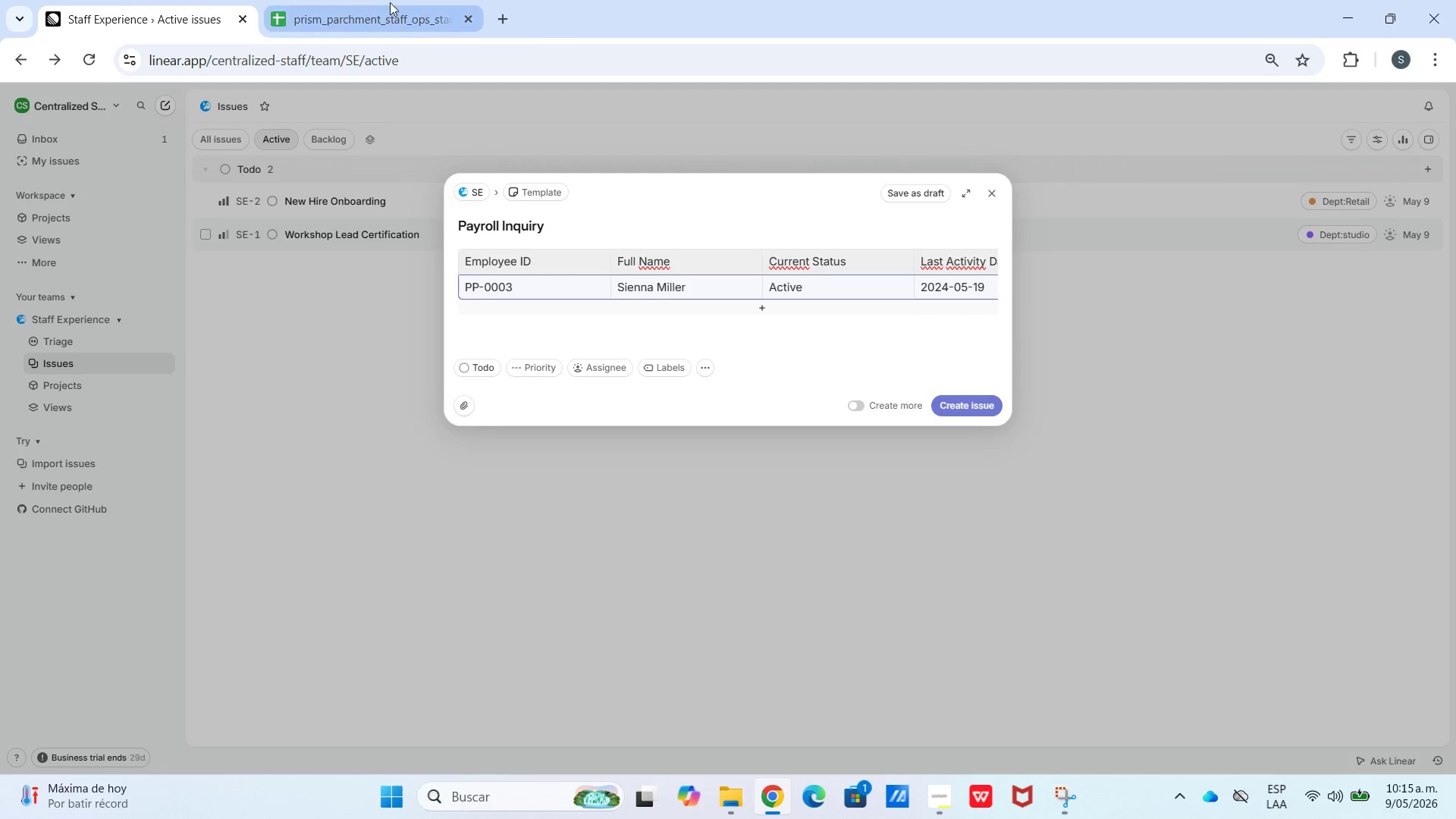 
left_click([388, 2])
 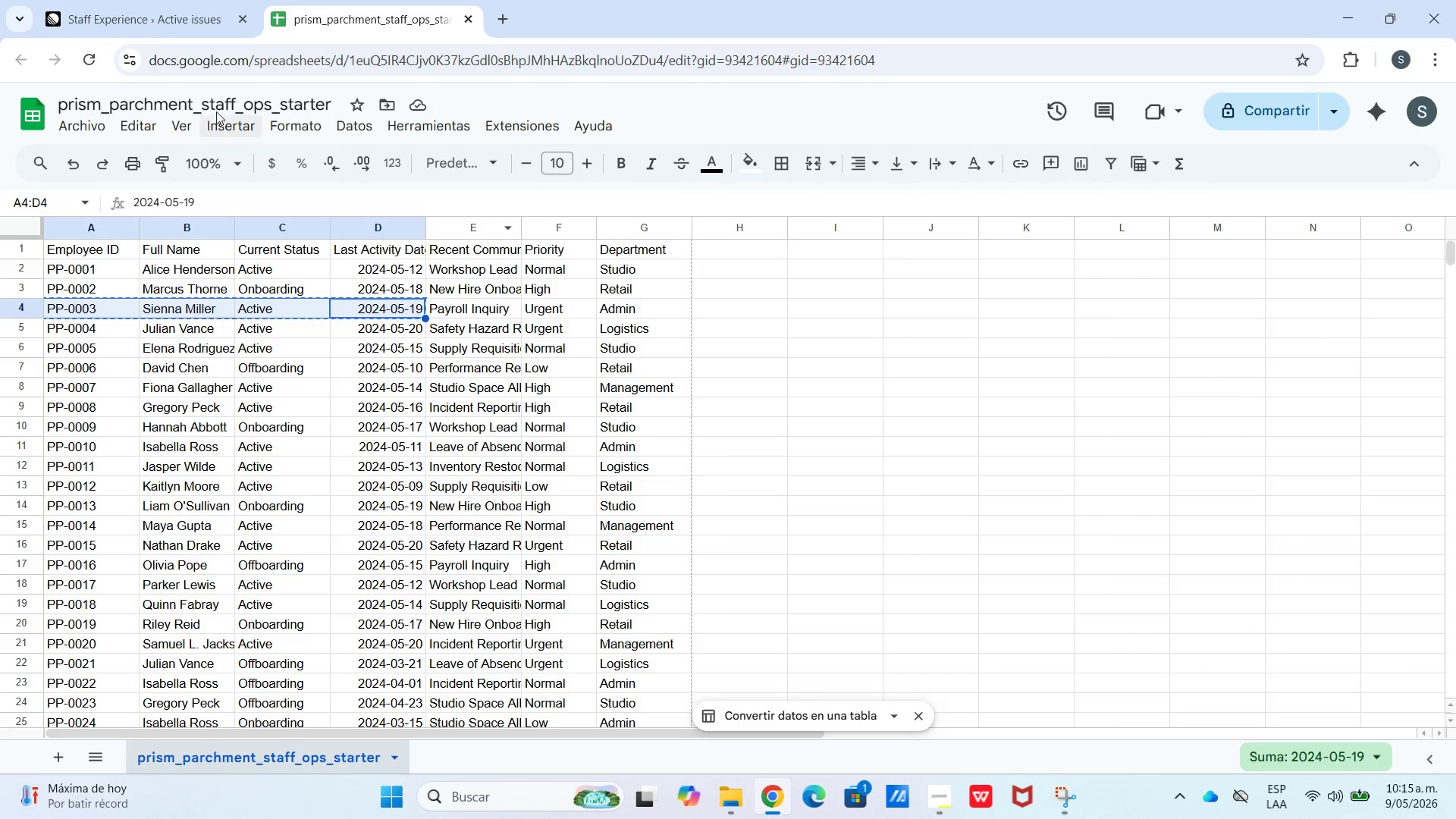 
left_click([147, 0])
 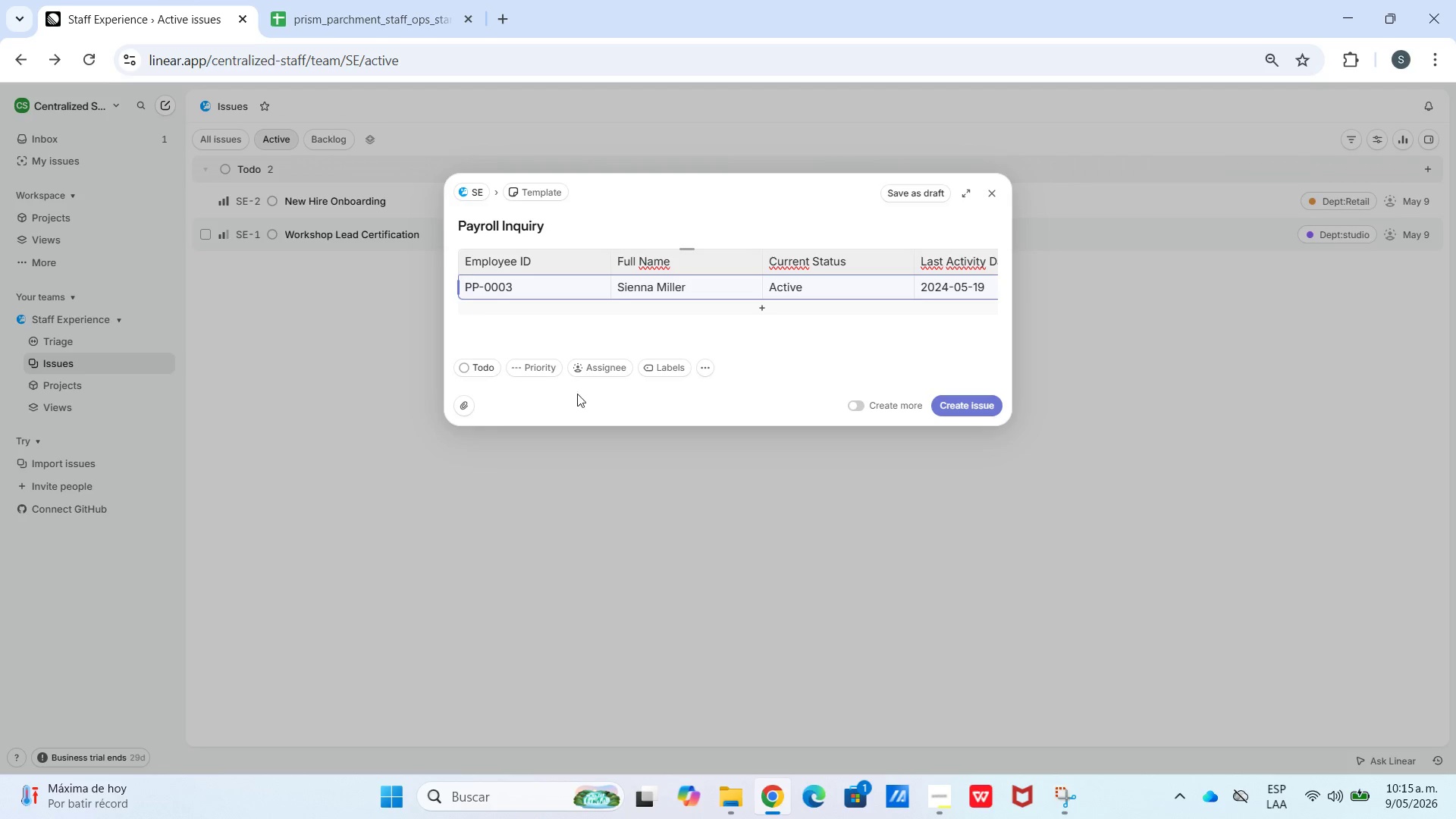 
left_click([532, 370])
 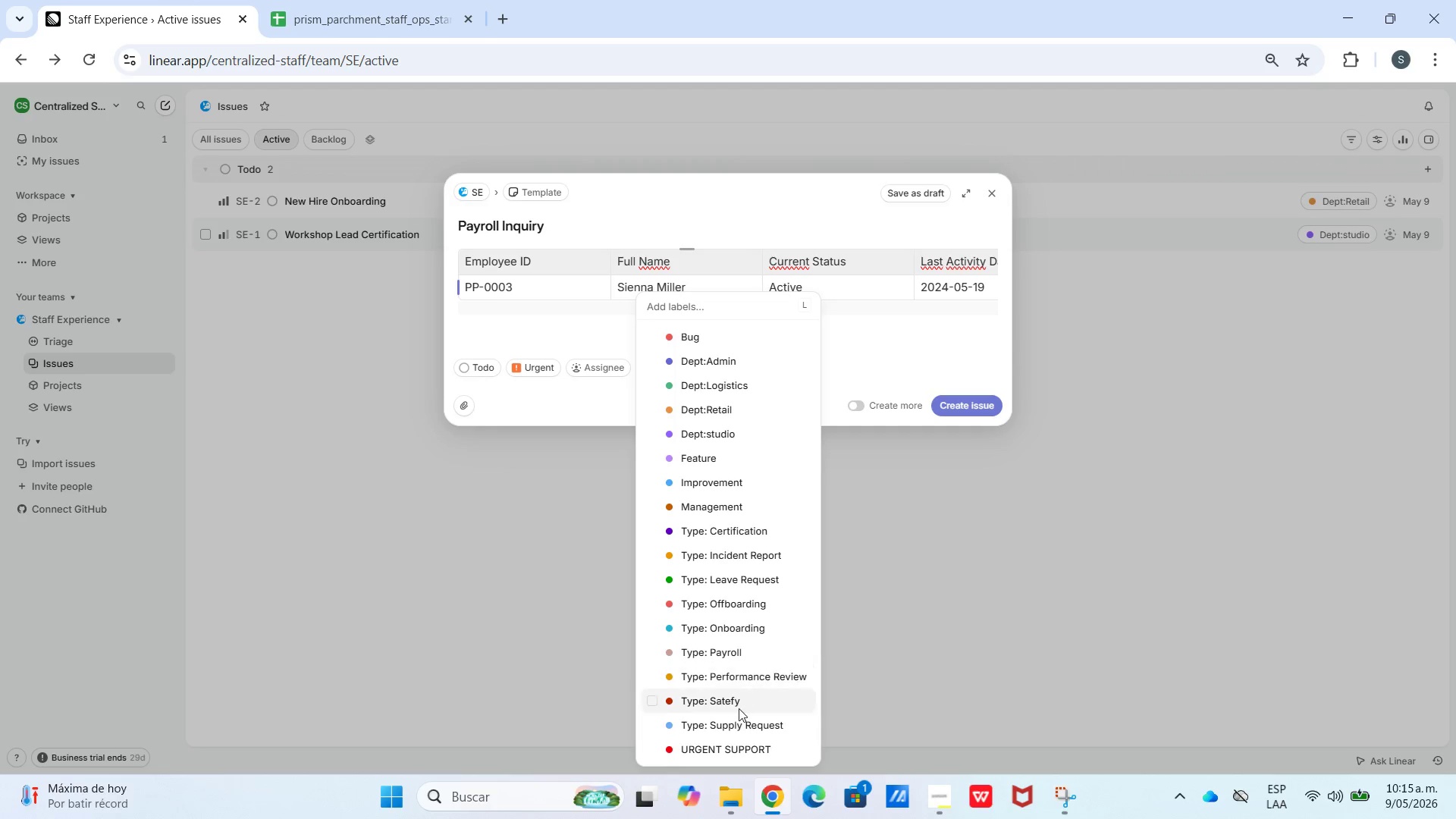 
left_click([678, 357])
 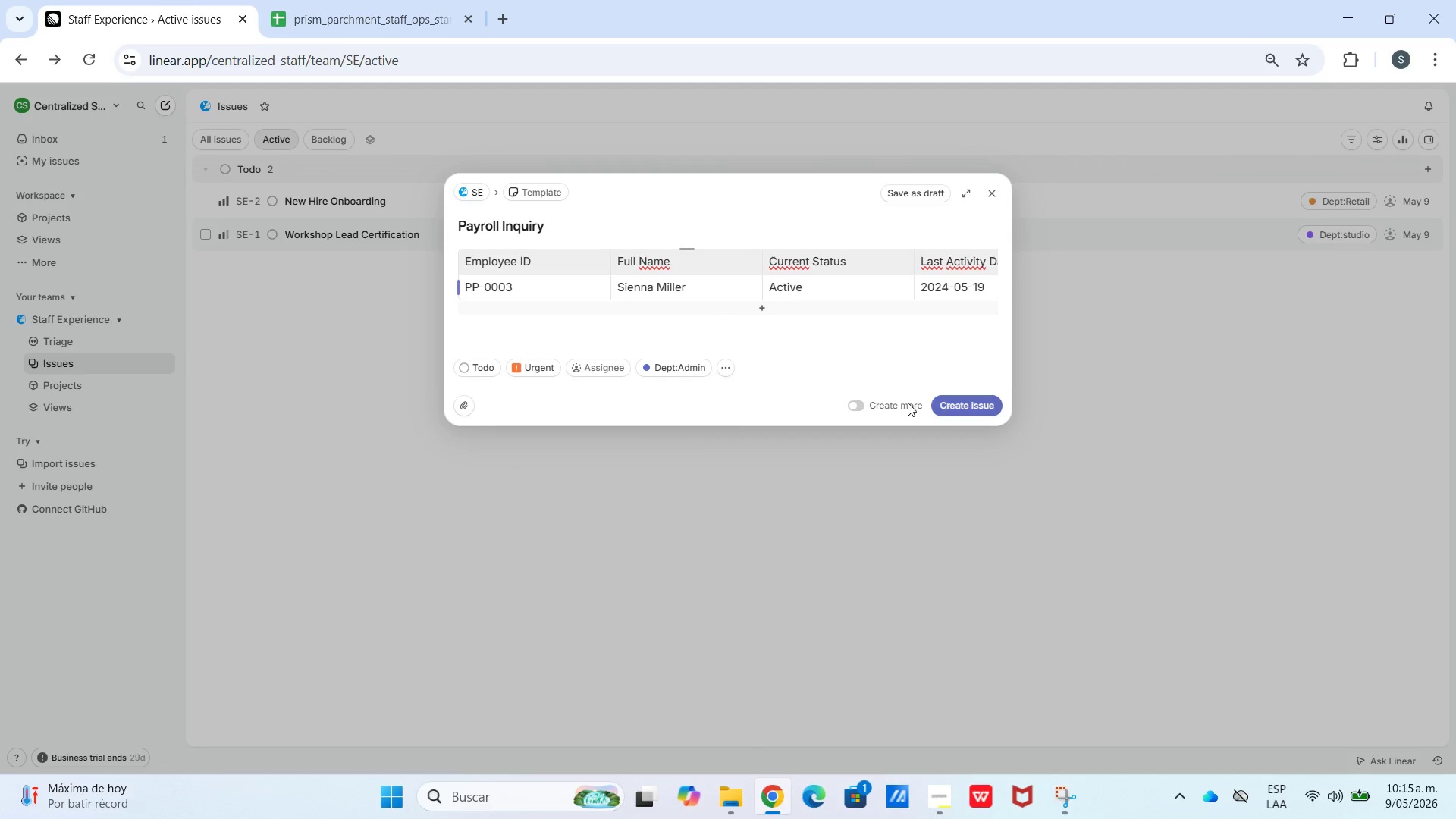 
left_click([855, 408])
 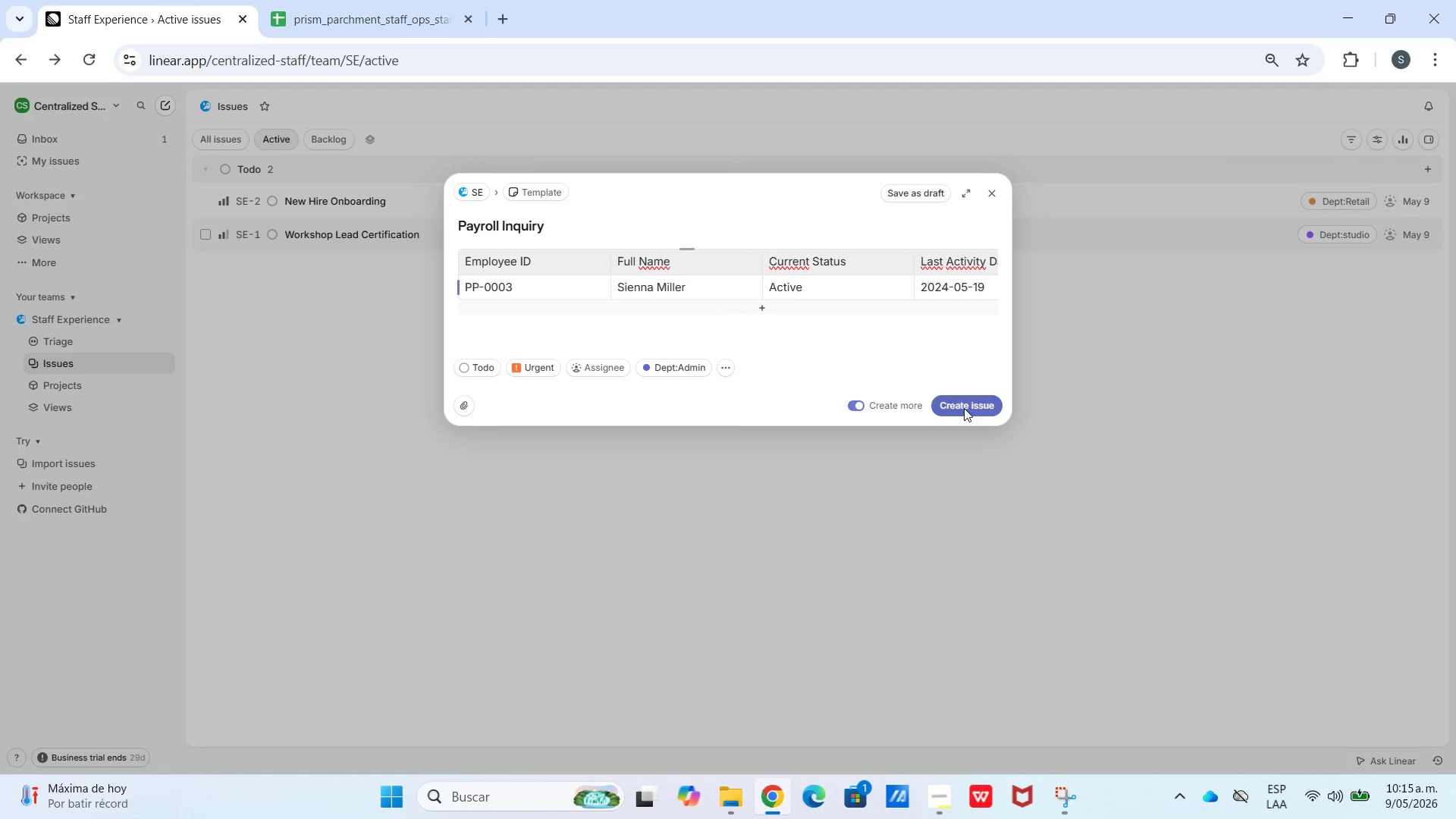 
left_click([968, 408])
 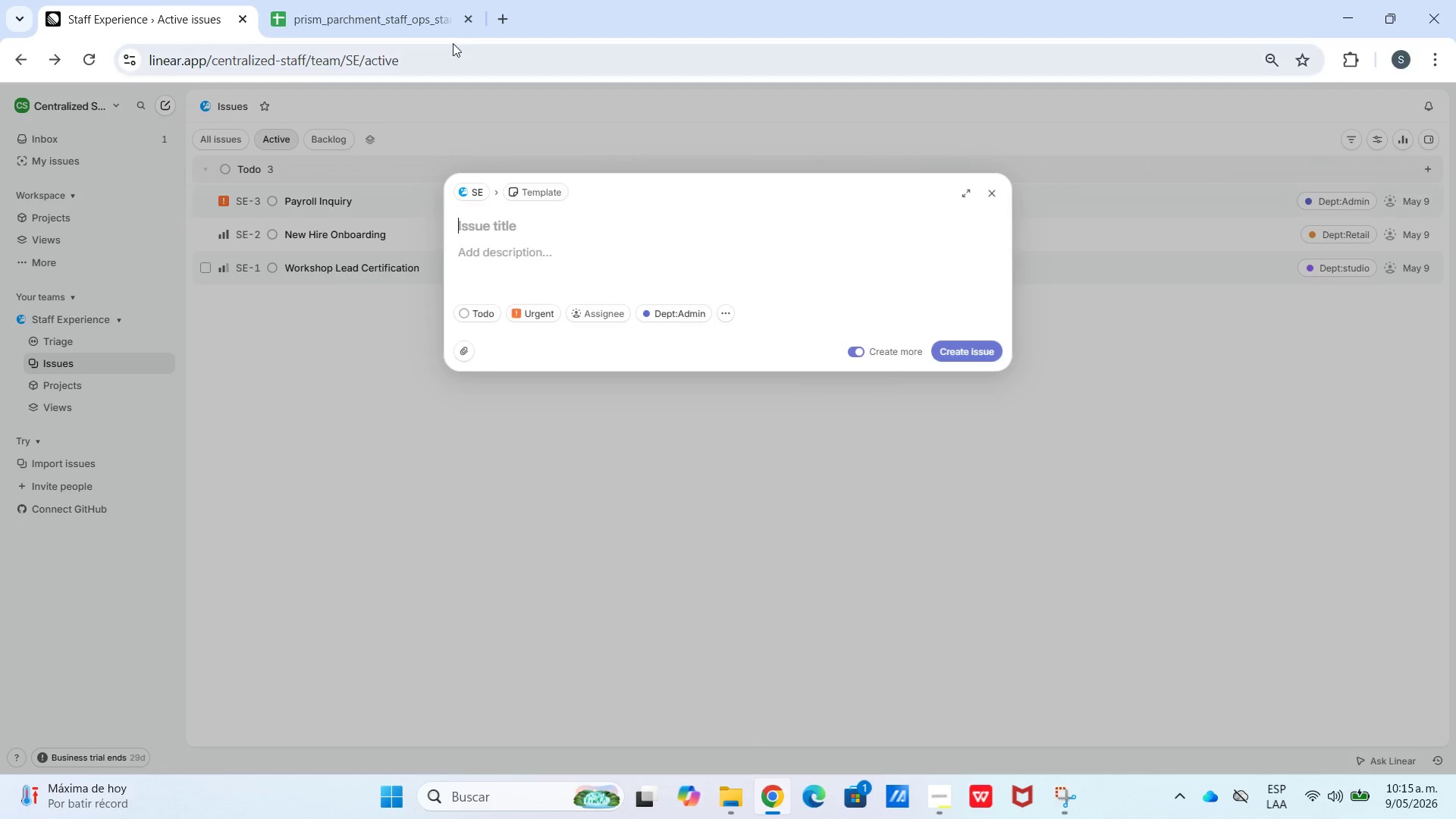 
left_click([384, 0])
 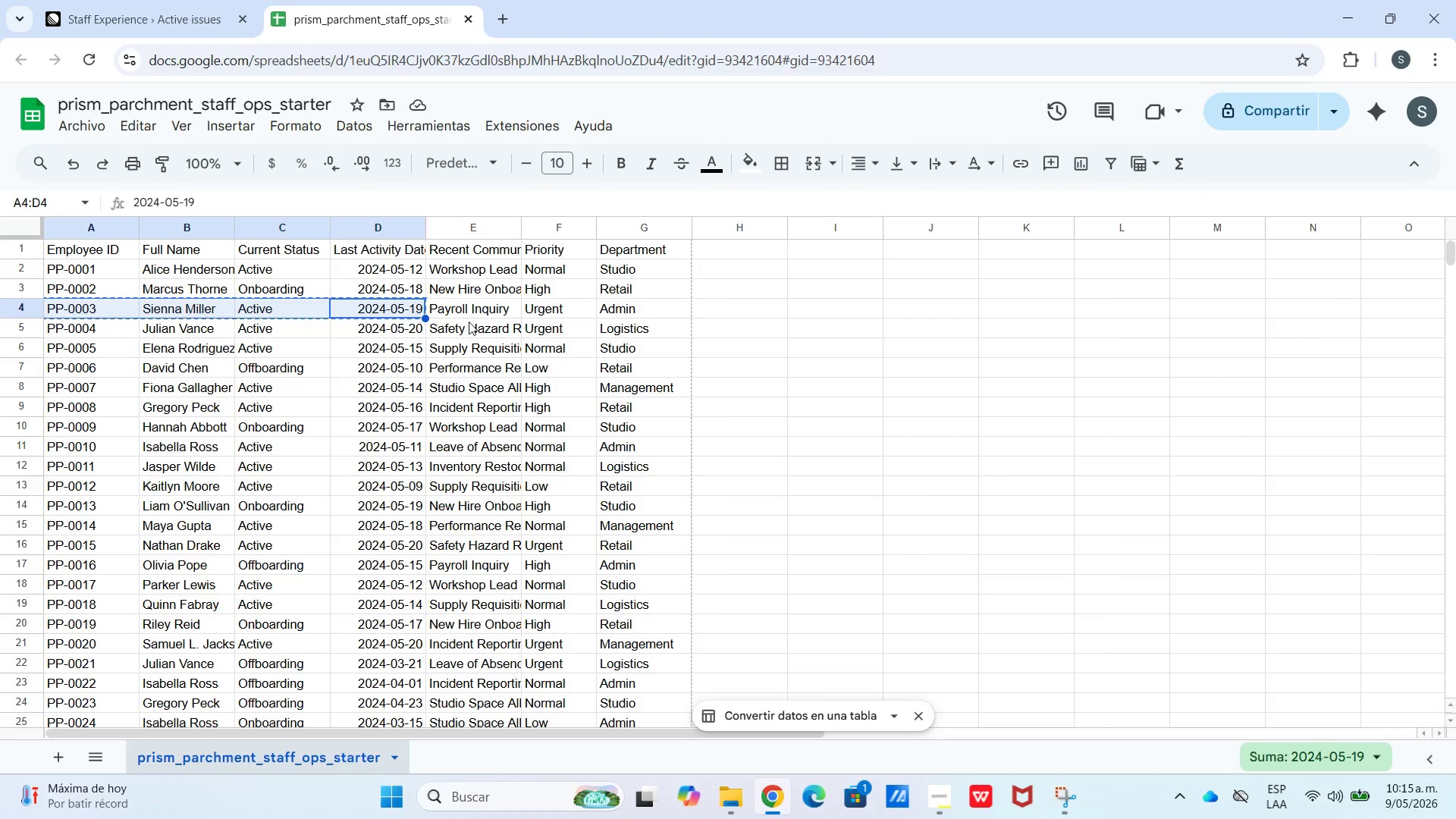 
left_click([474, 325])
 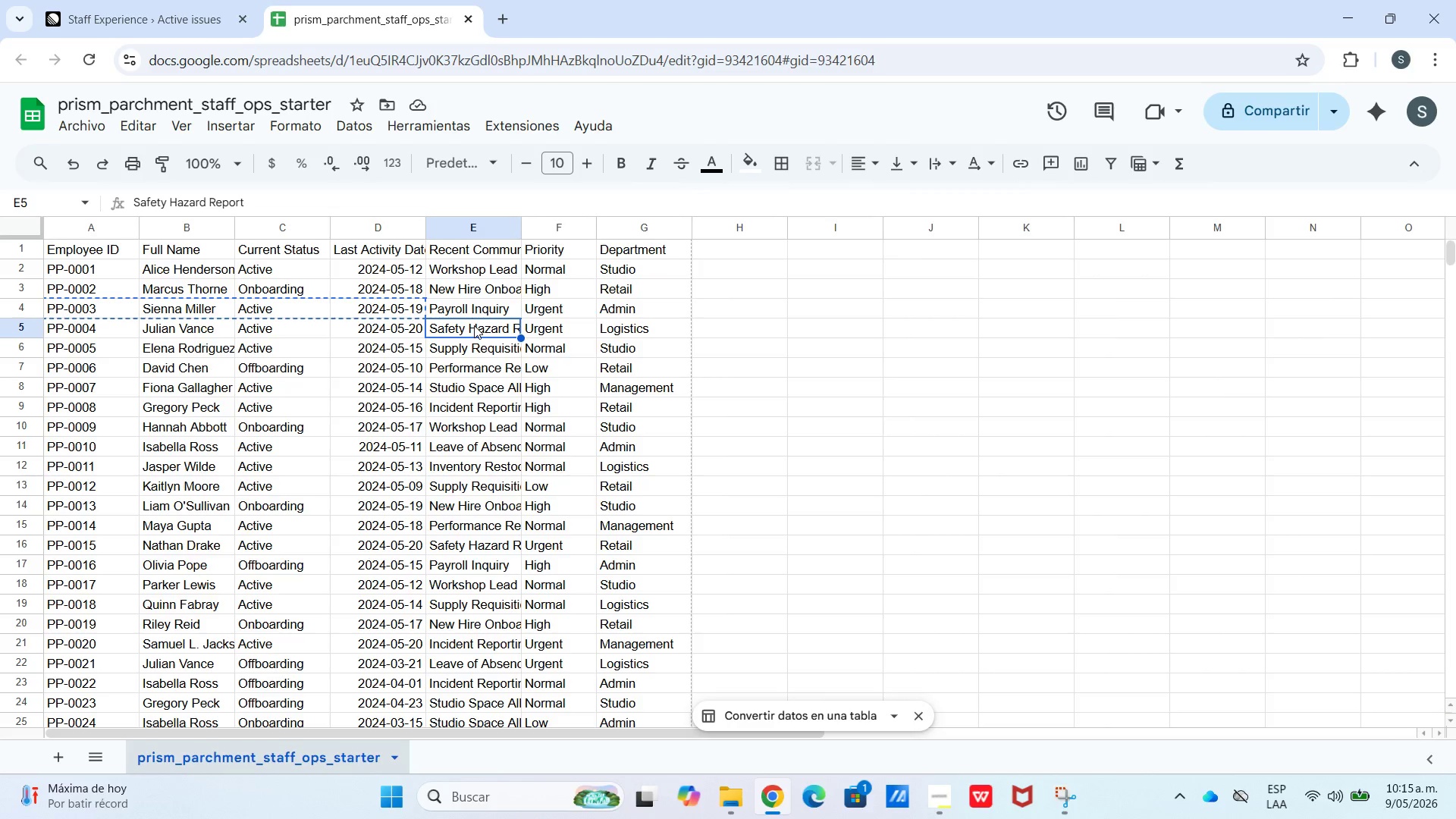 
key(Control+V)
 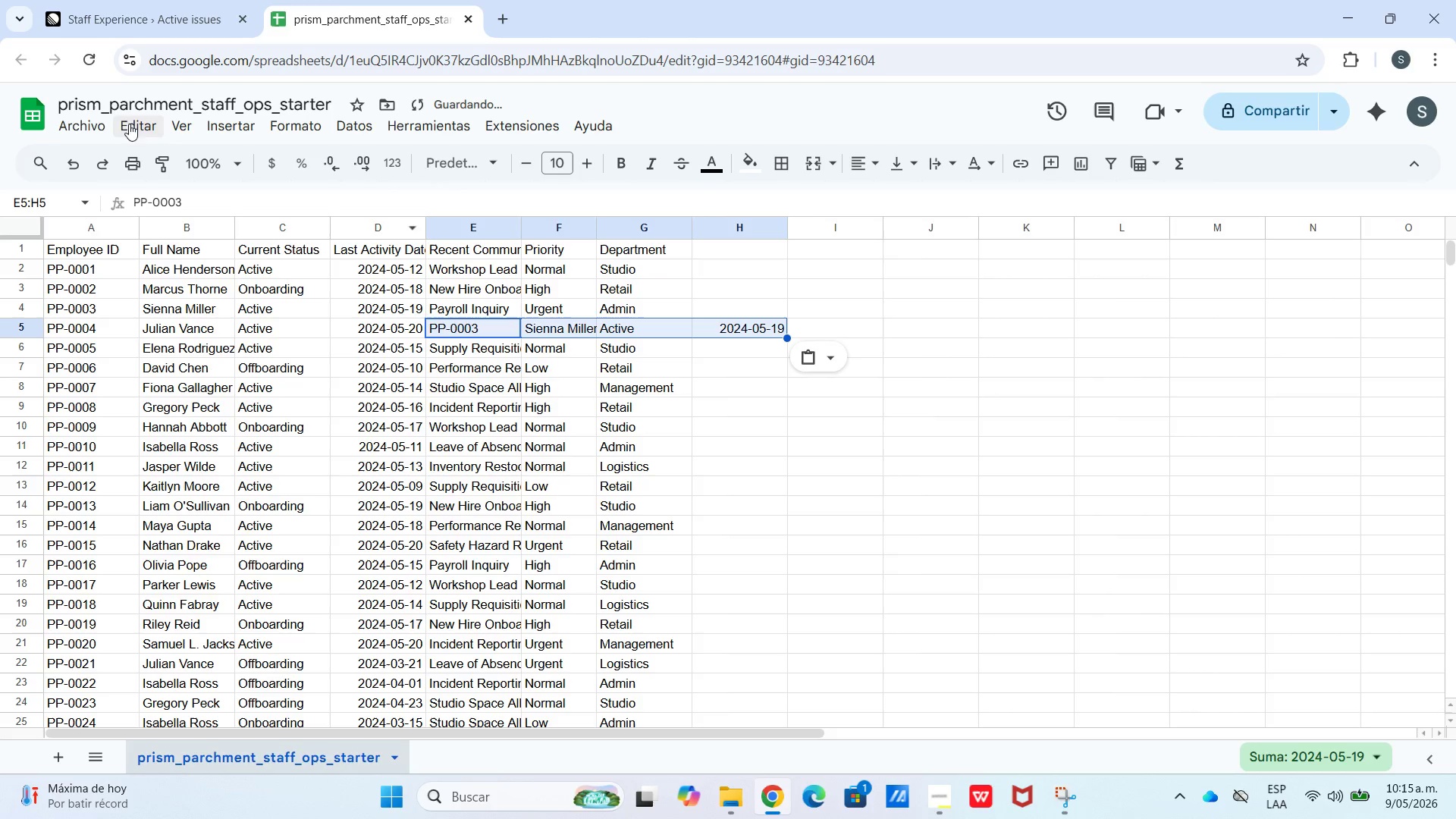 
left_click([65, 167])
 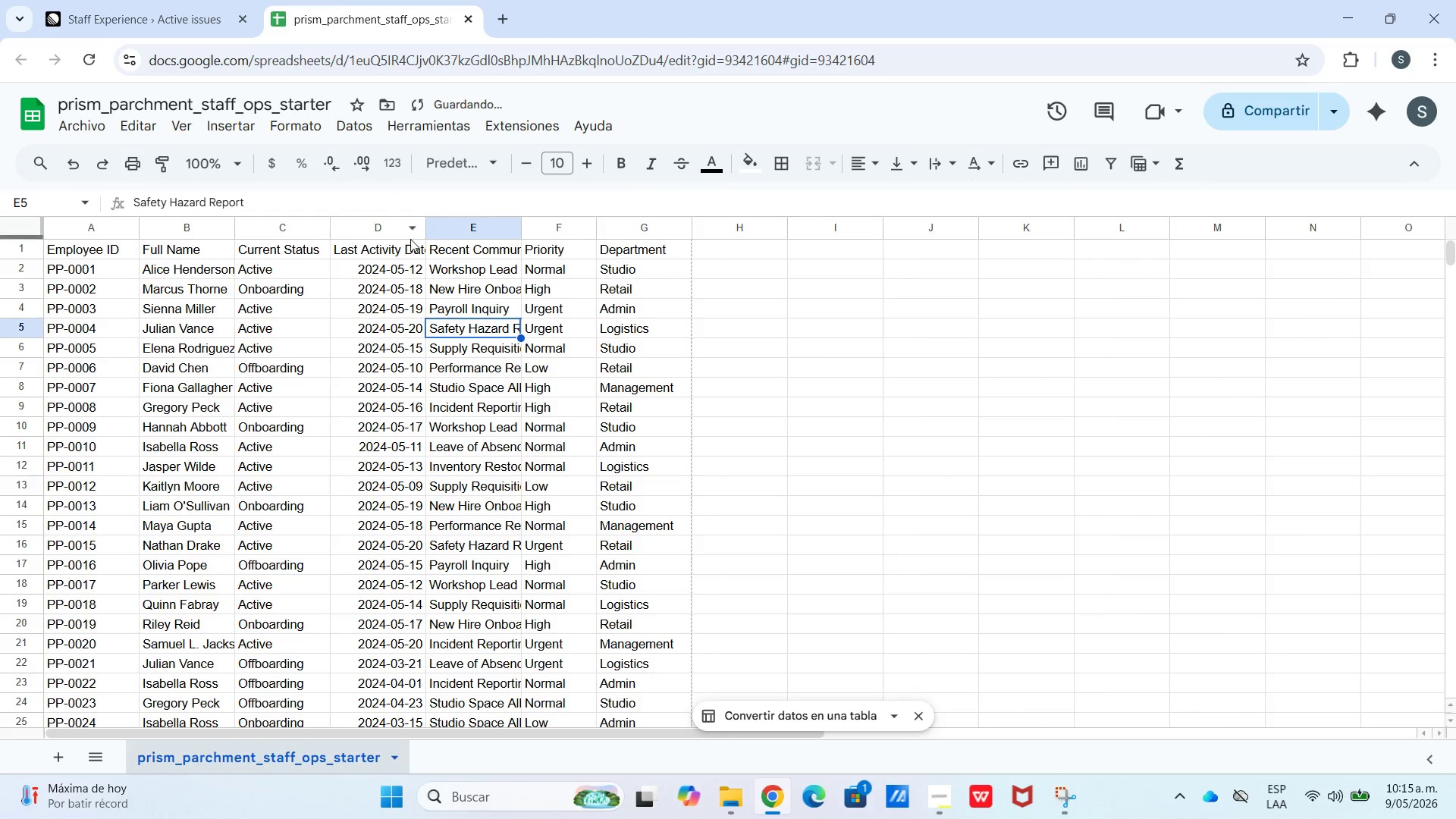 
key(Control+C)
 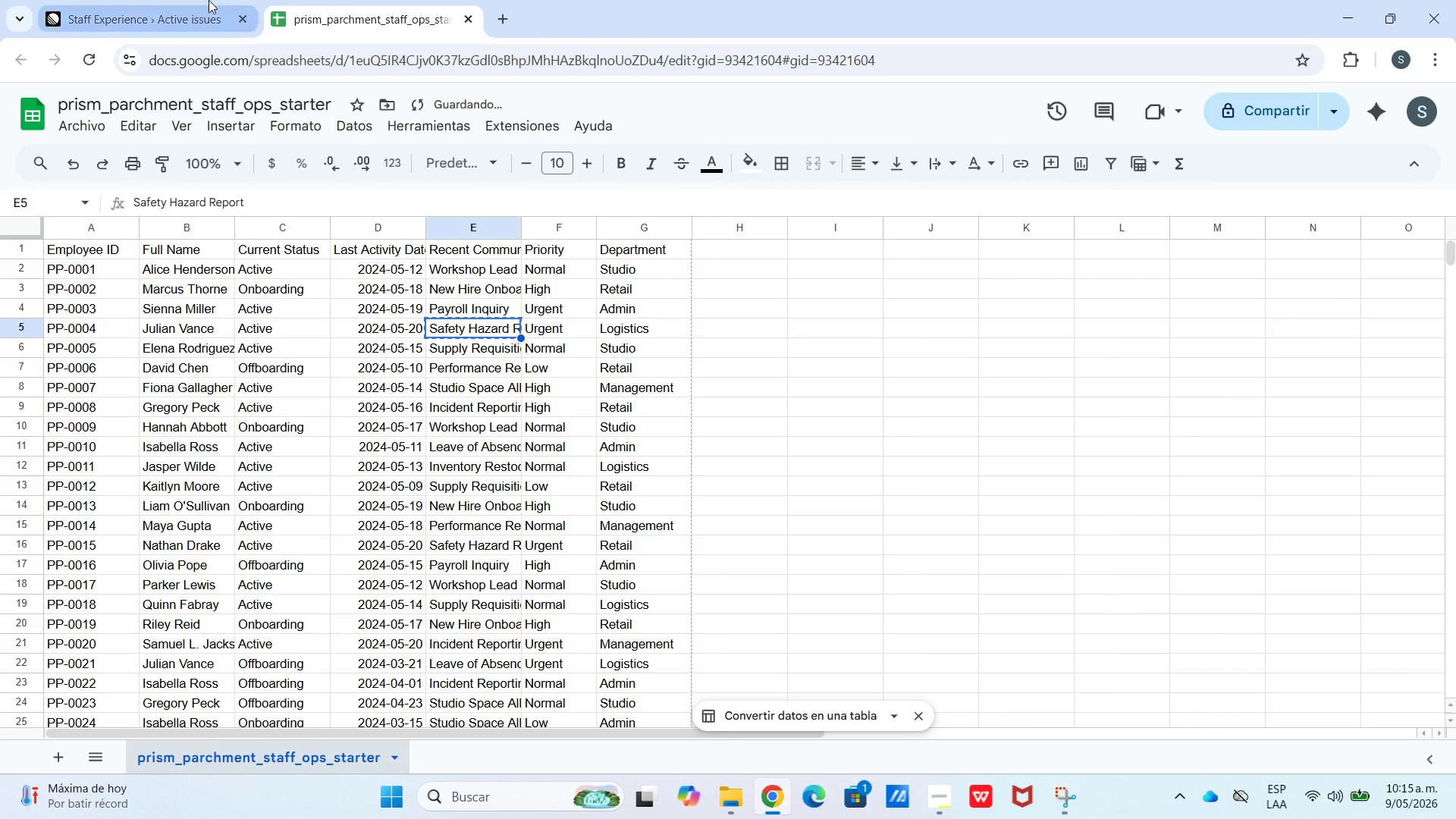 
left_click([205, 0])
 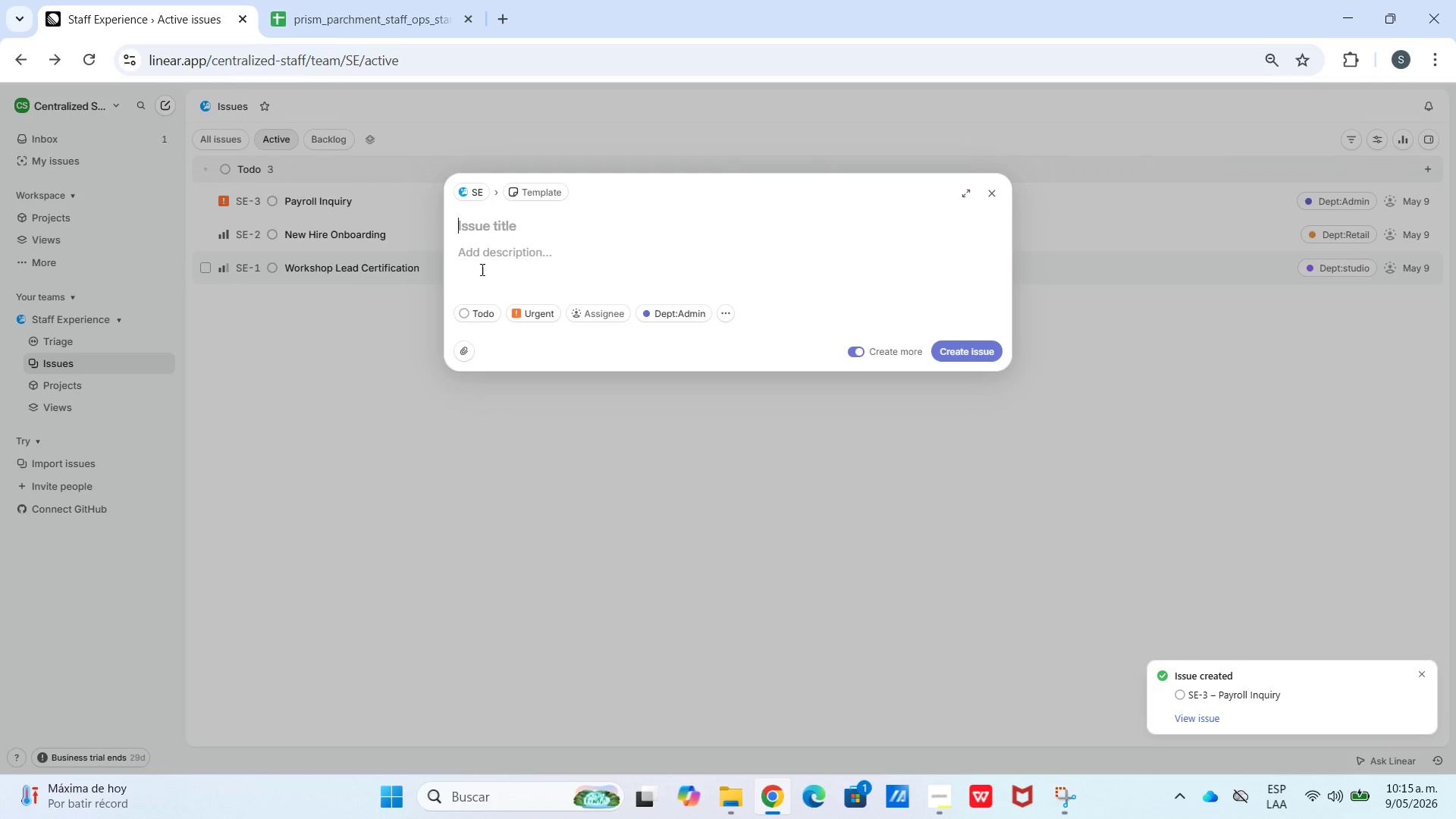 
key(Control+V)
 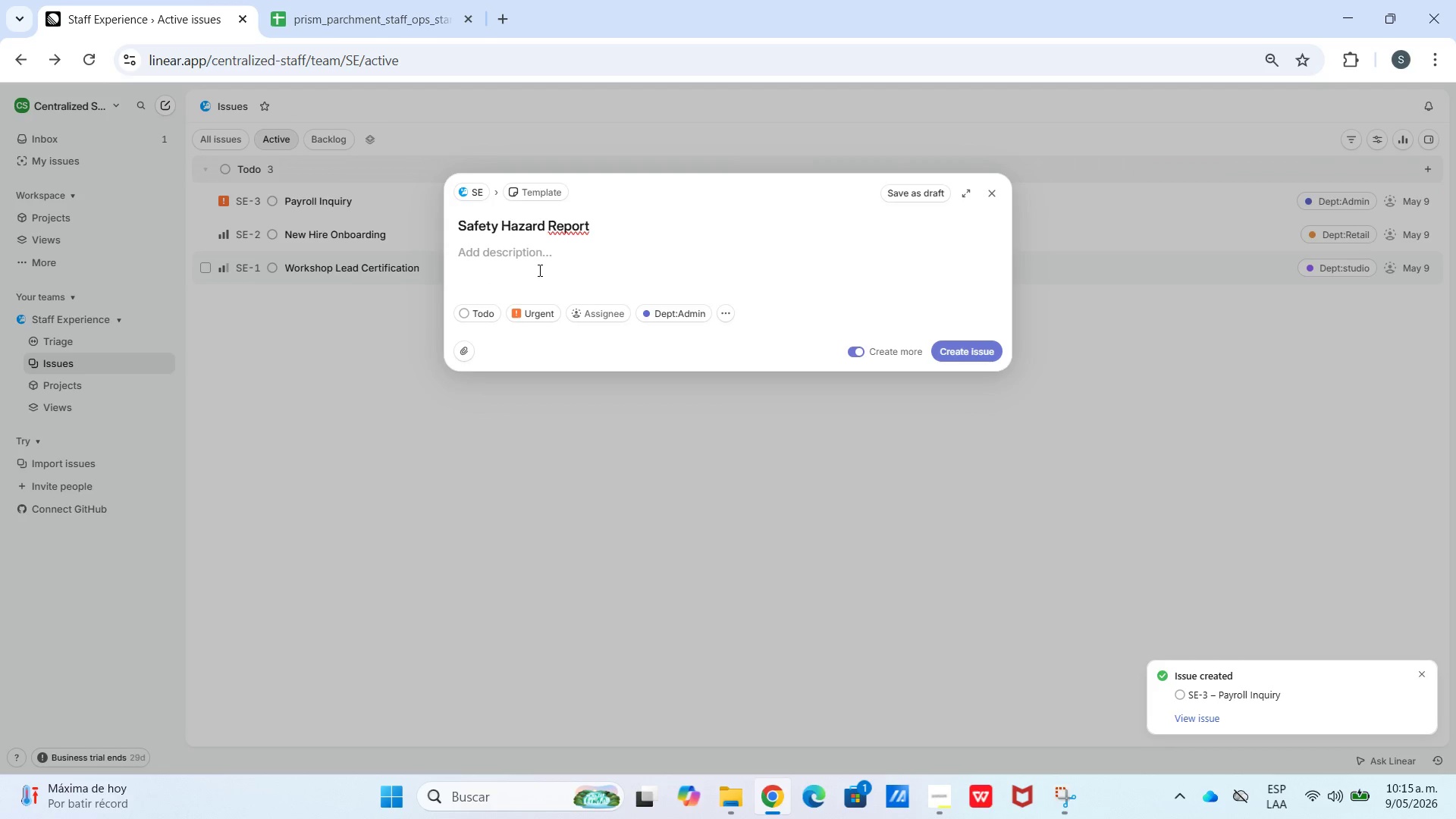 
key(Meta+V)
 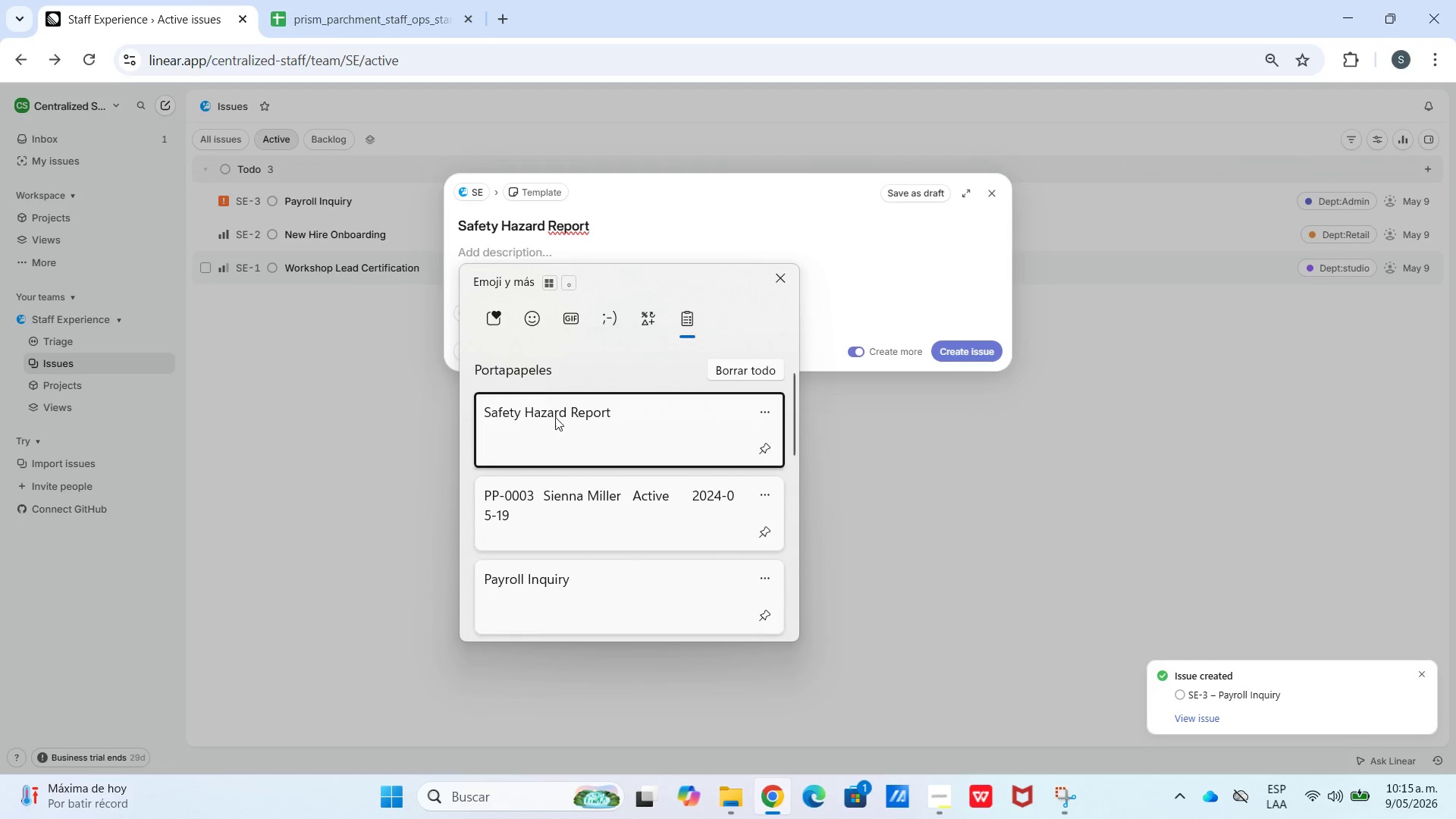 
scroll: coordinate [613, 508], scroll_direction: down, amount: 18.0
 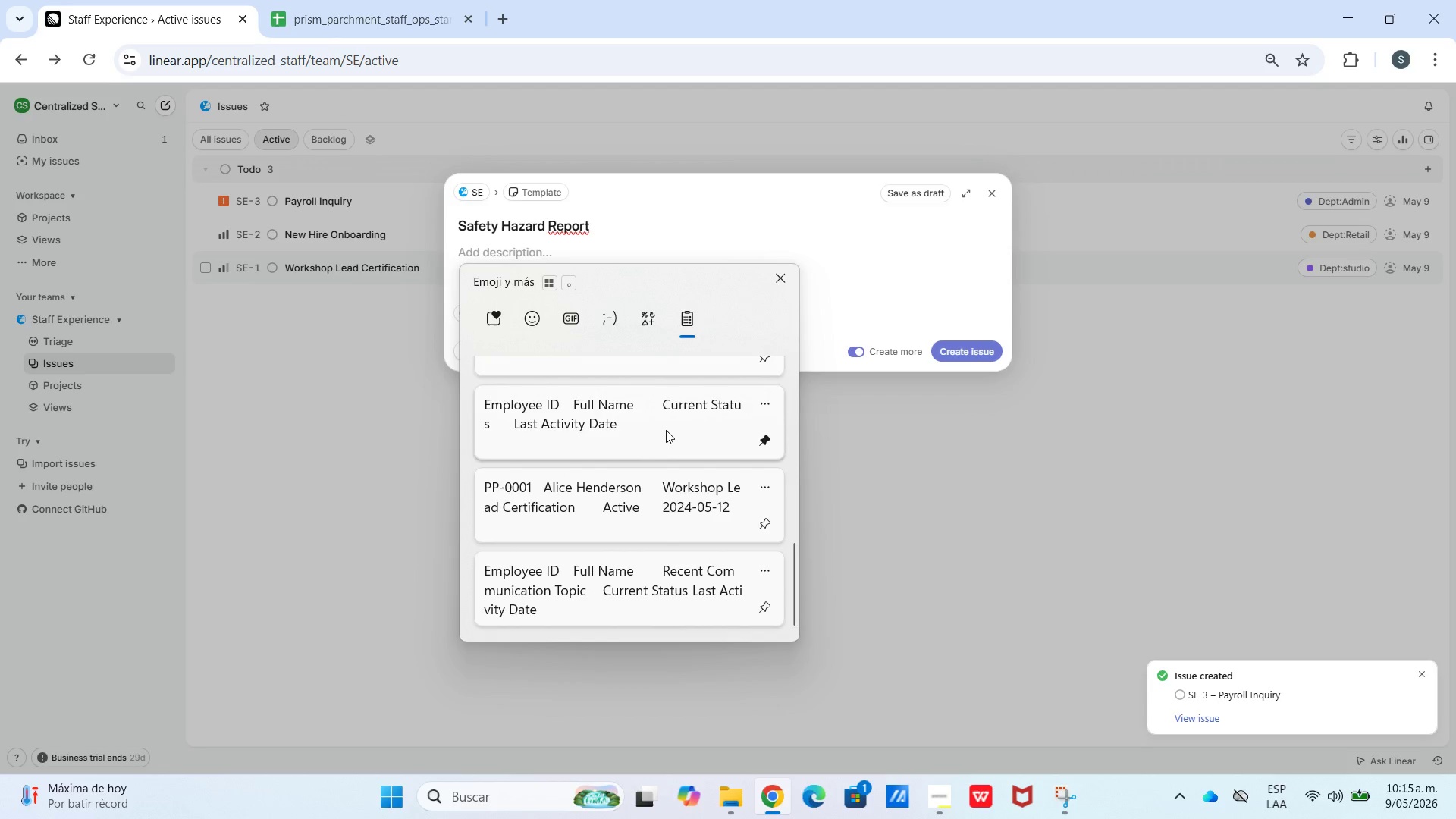 
left_click([666, 428])
 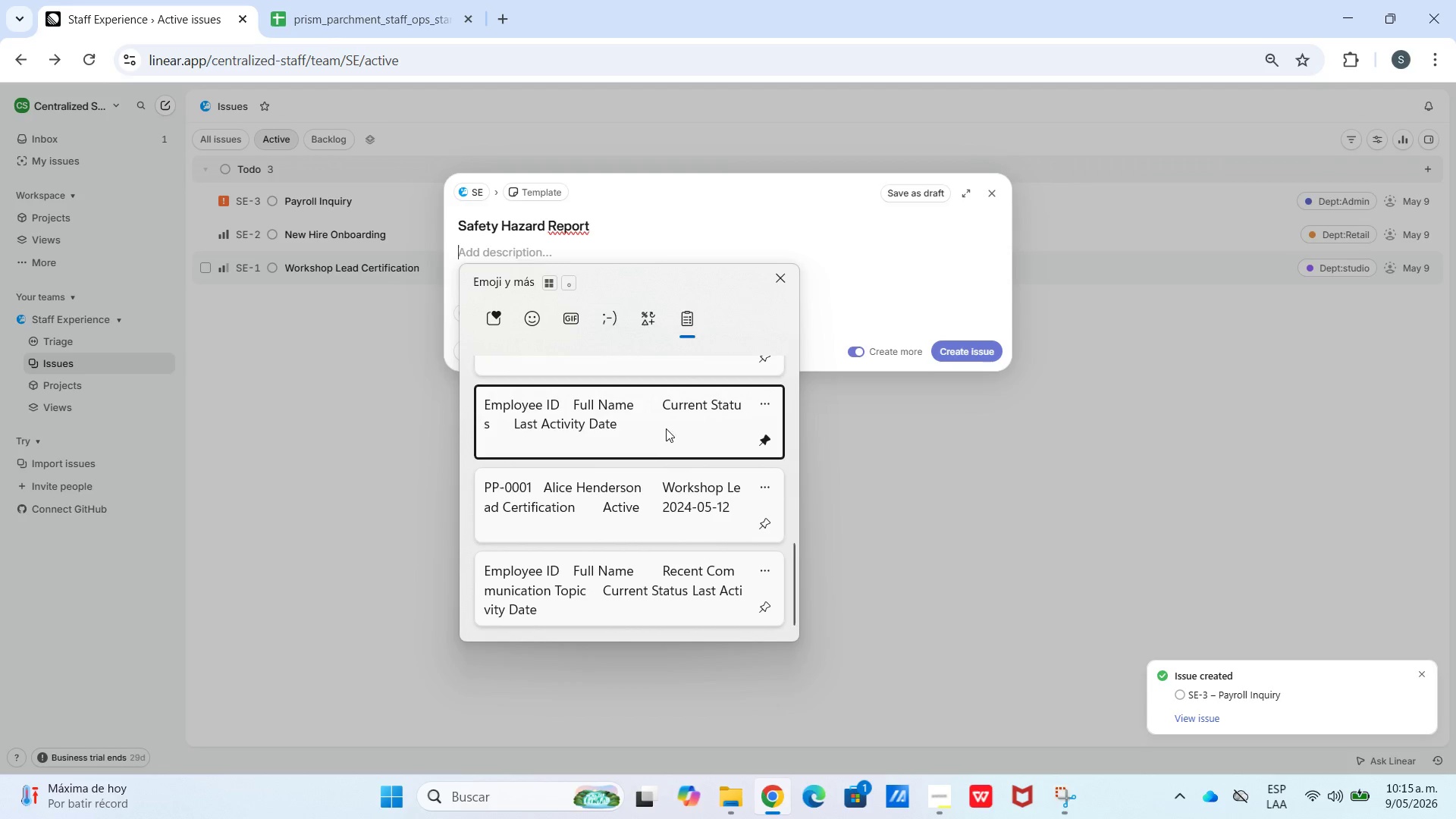 
key(Control+ControlLeft)
 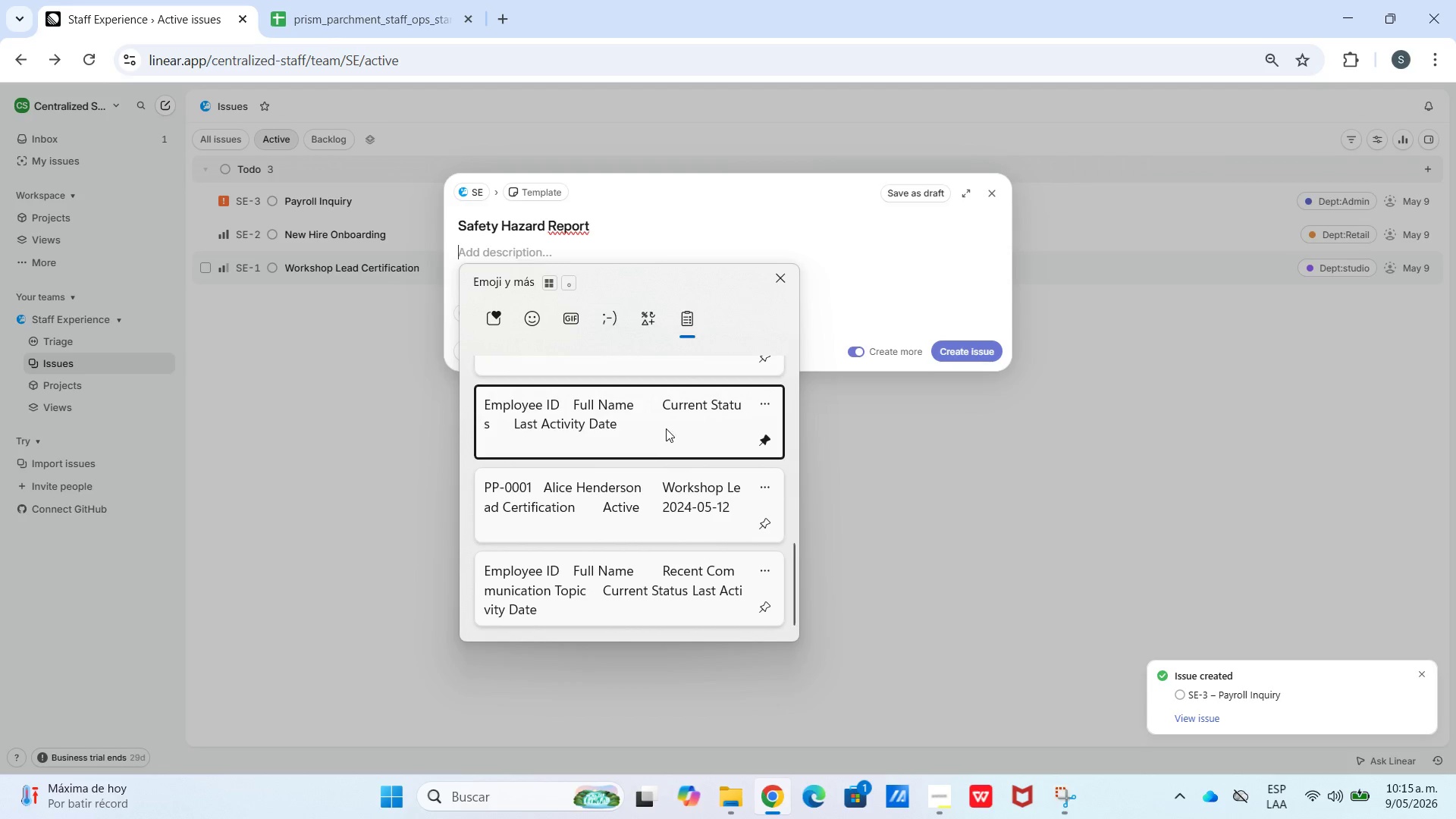 
key(Control+V)
 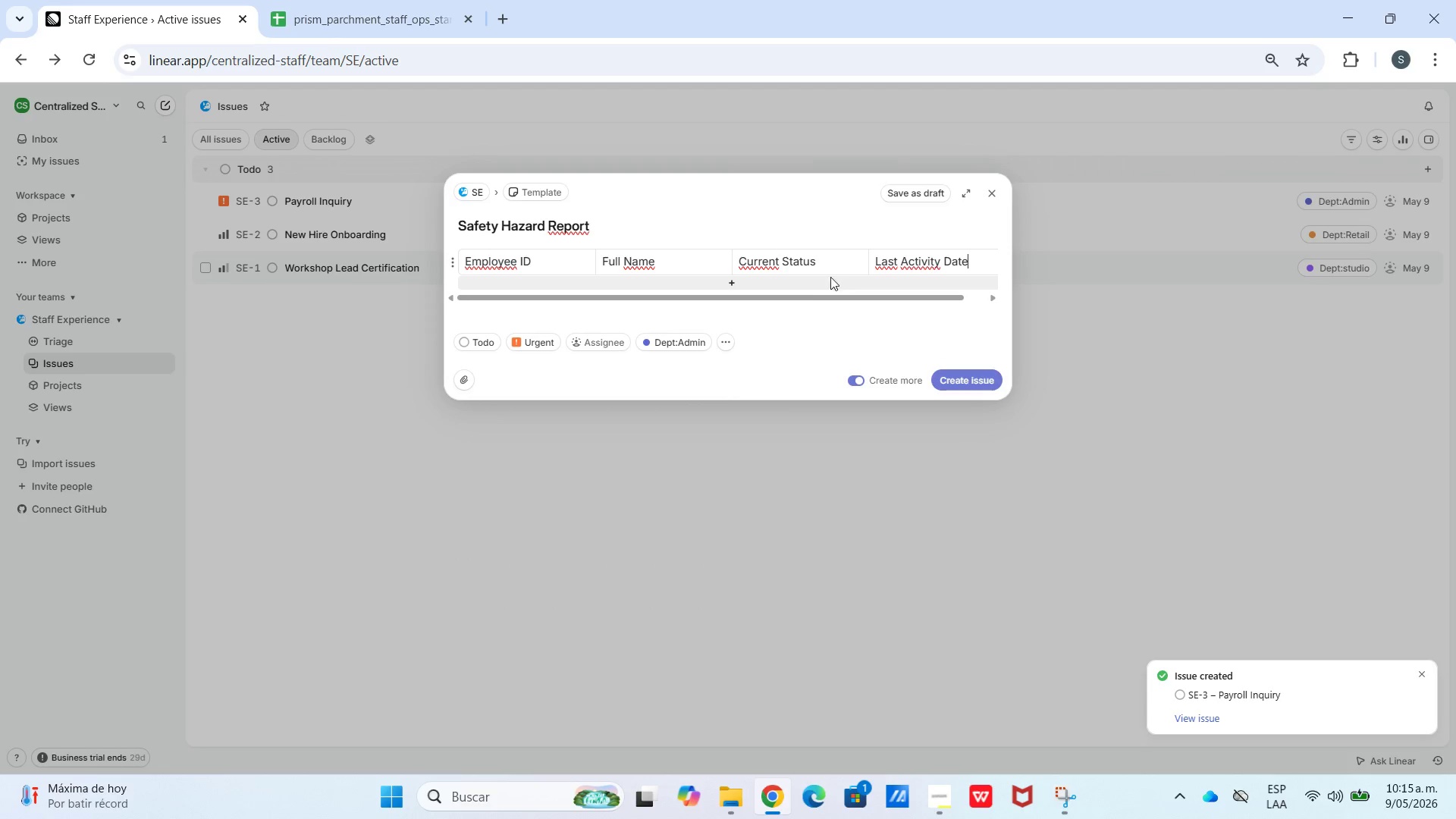 
left_click([803, 289])
 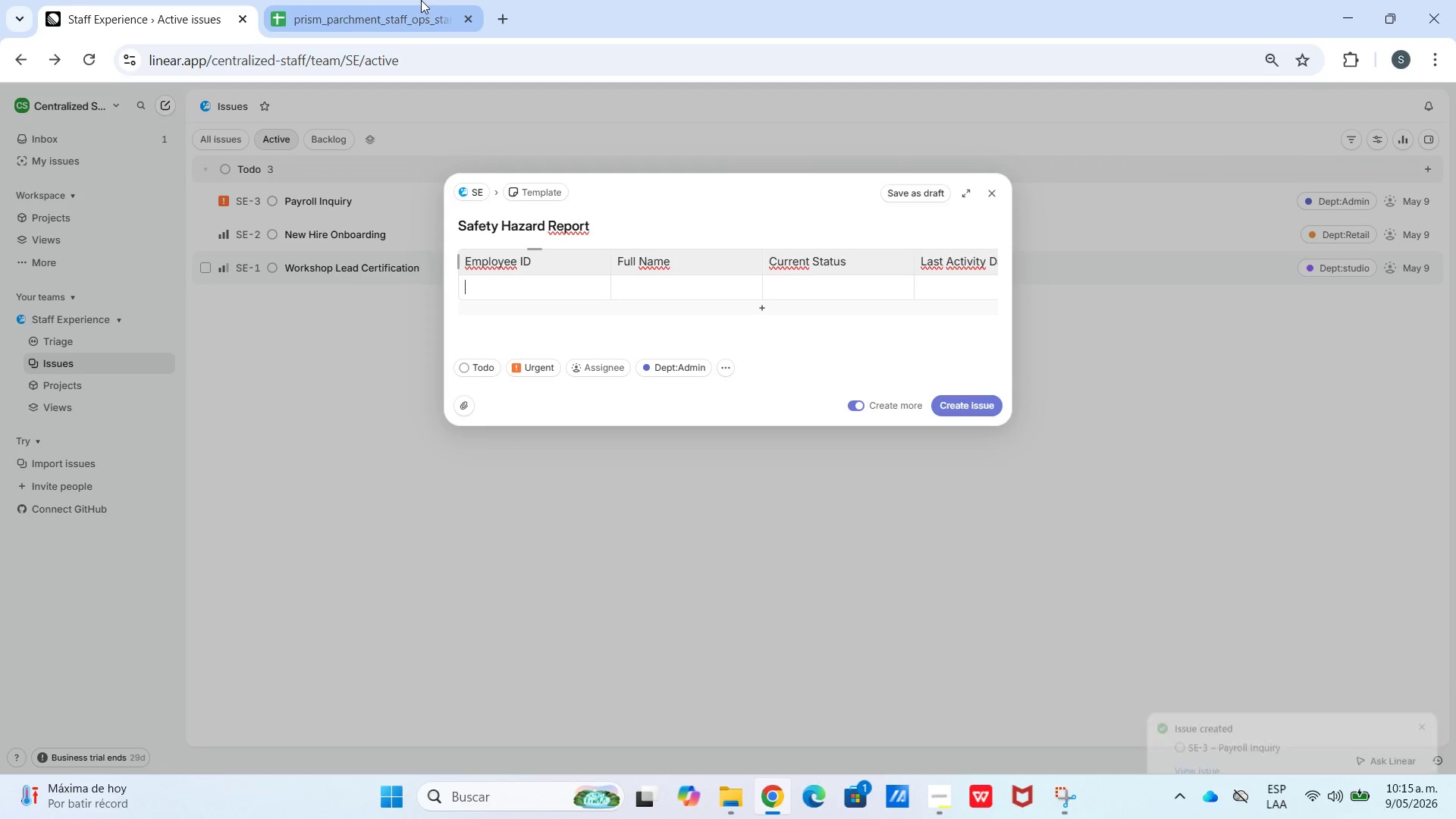 
left_click([400, 0])
 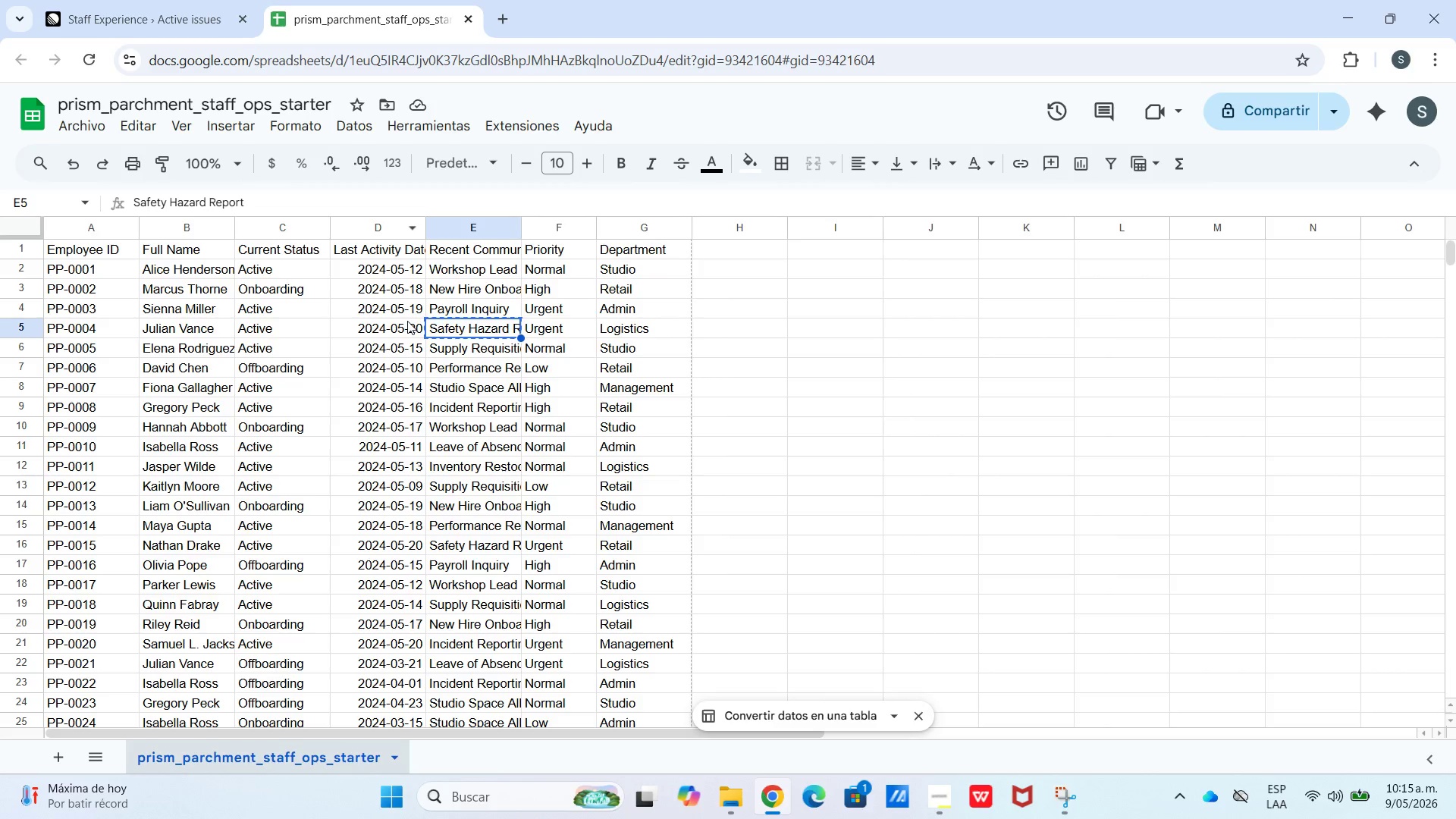 
left_click_drag(start_coordinate=[406, 325], to_coordinate=[111, 326])
 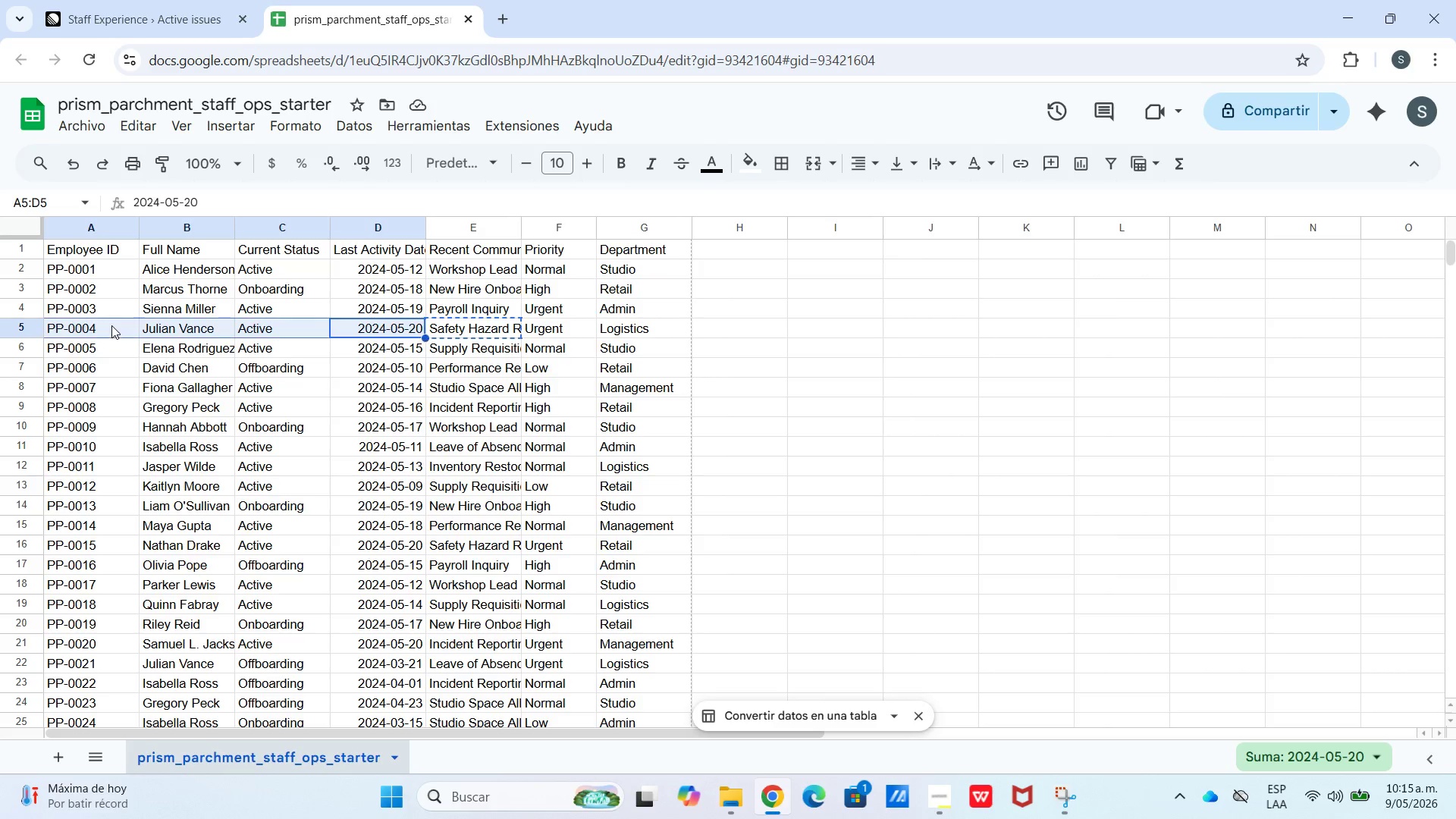 
key(Control+C)
 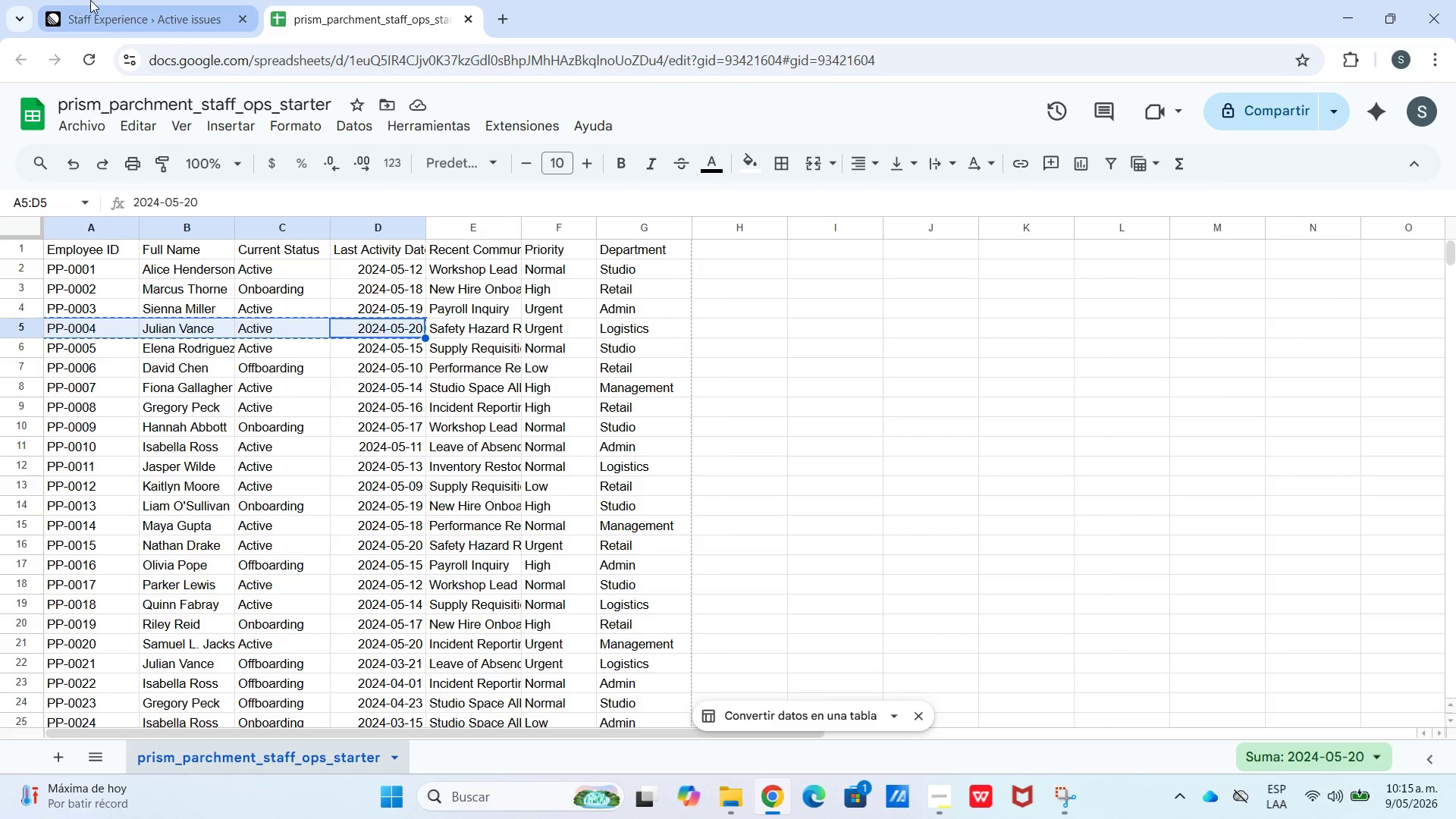 
left_click([133, 0])
 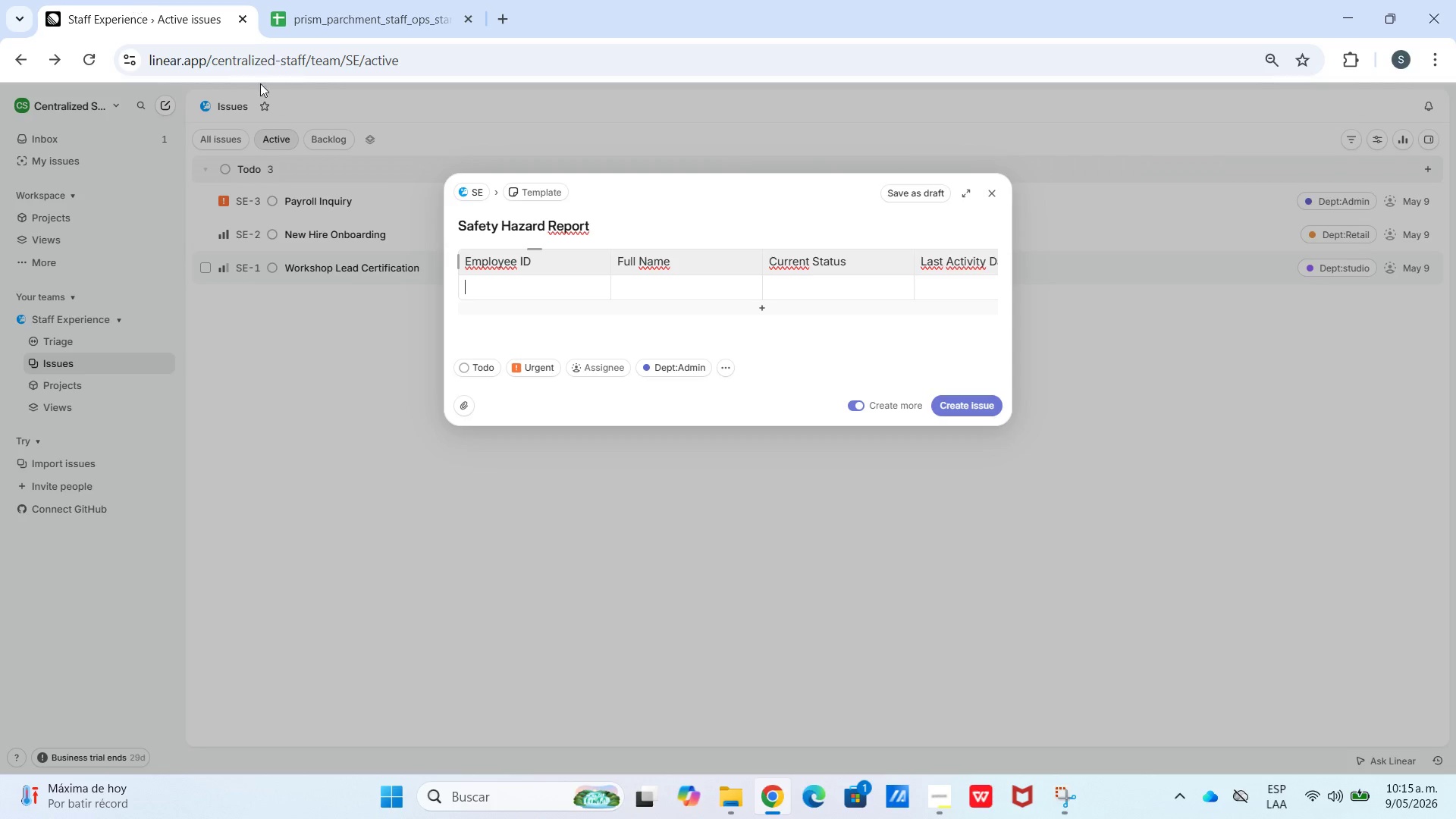 
key(Control+V)
 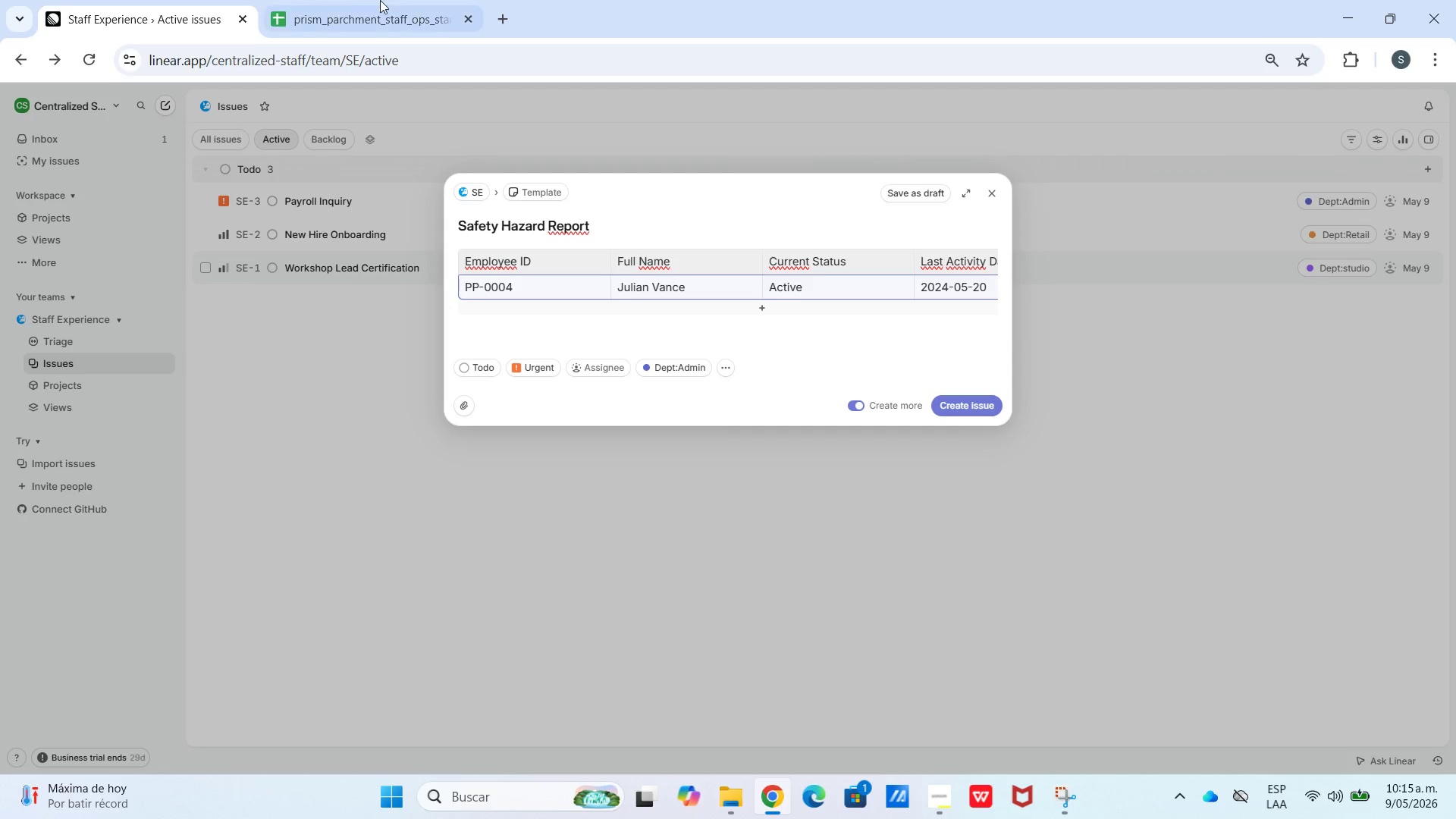 
left_click([354, 0])
 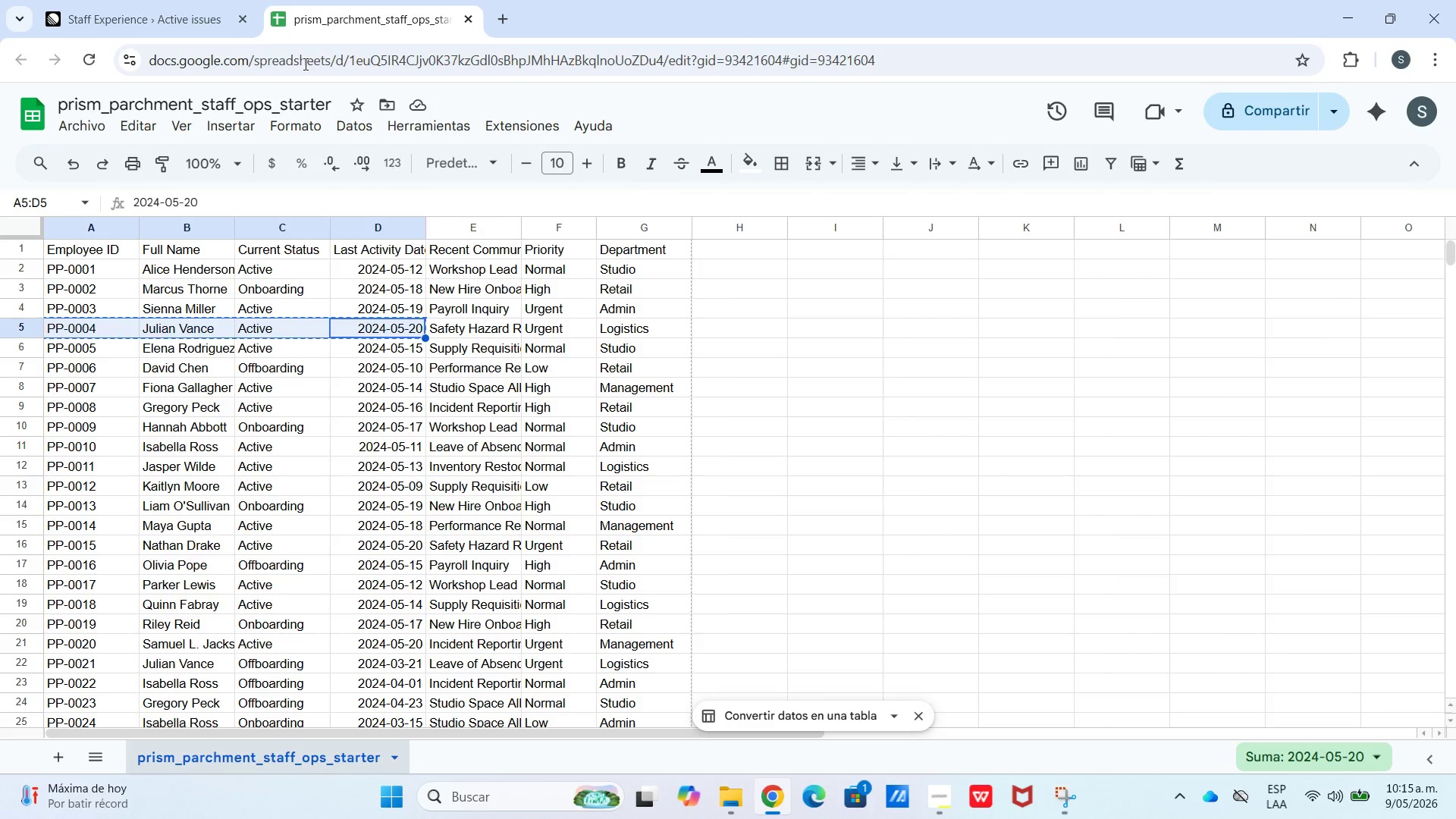 
left_click([193, 0])
 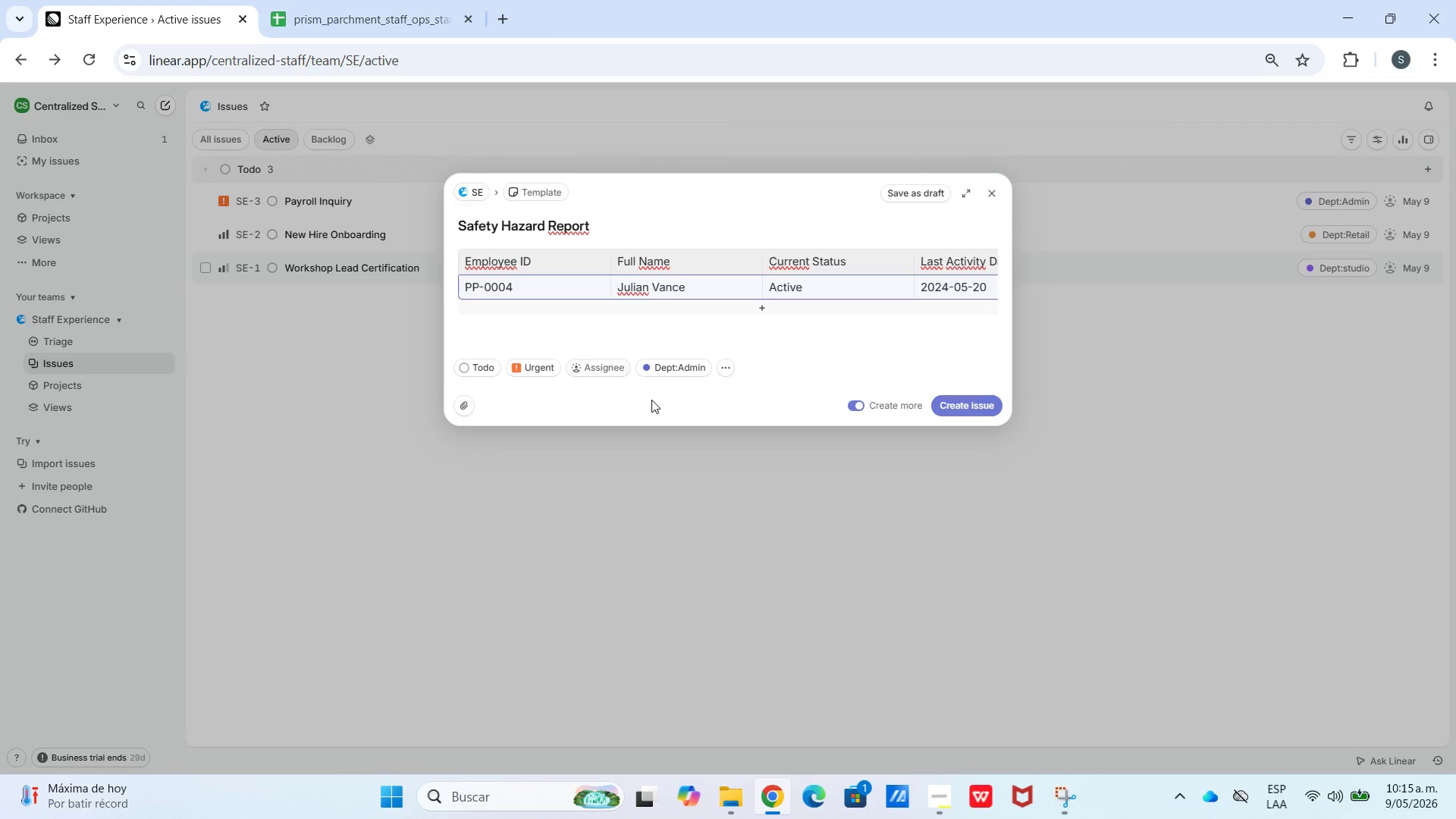 
left_click_drag(start_coordinate=[654, 388], to_coordinate=[658, 370])
 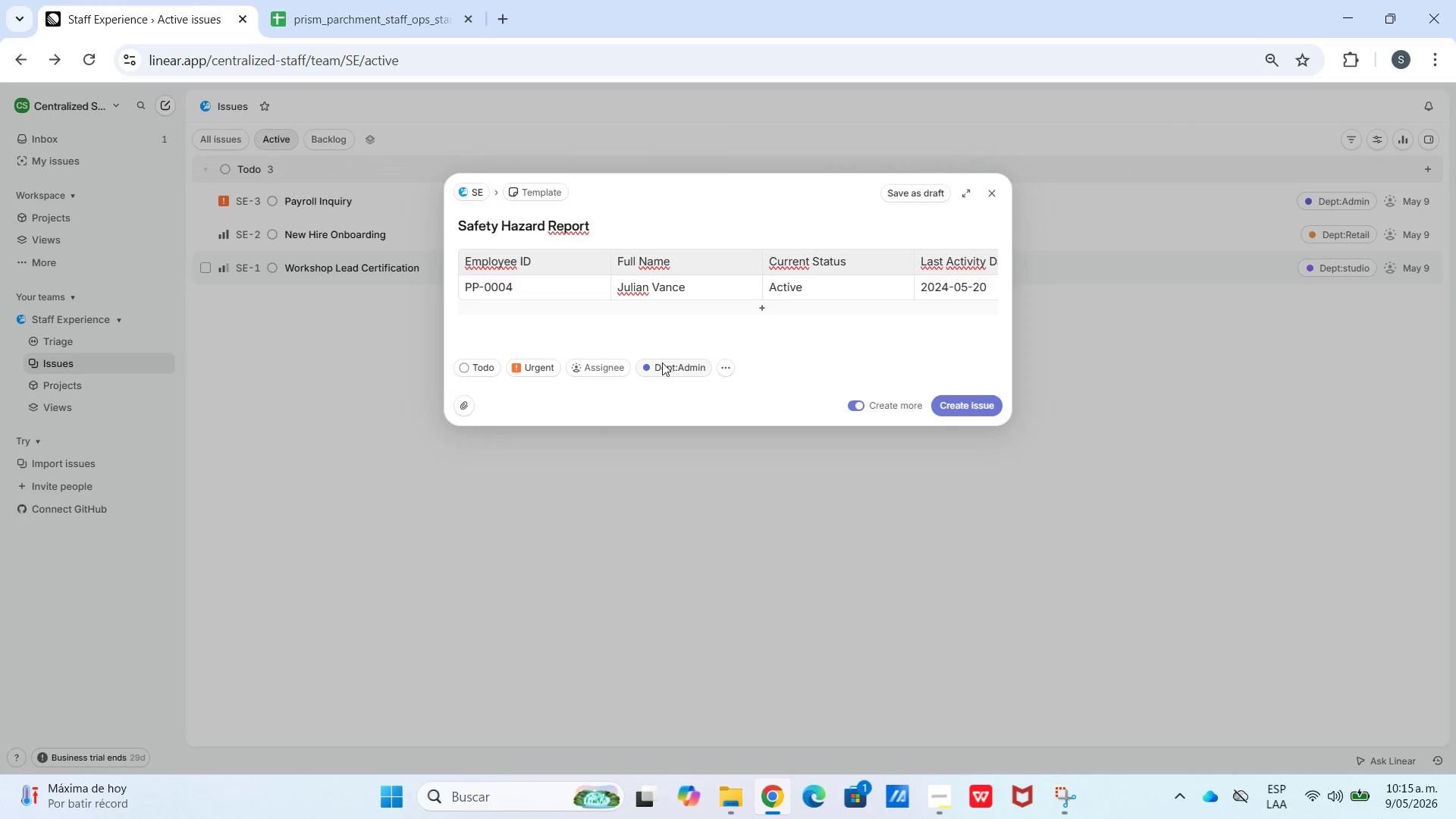 
double_click([662, 362])
 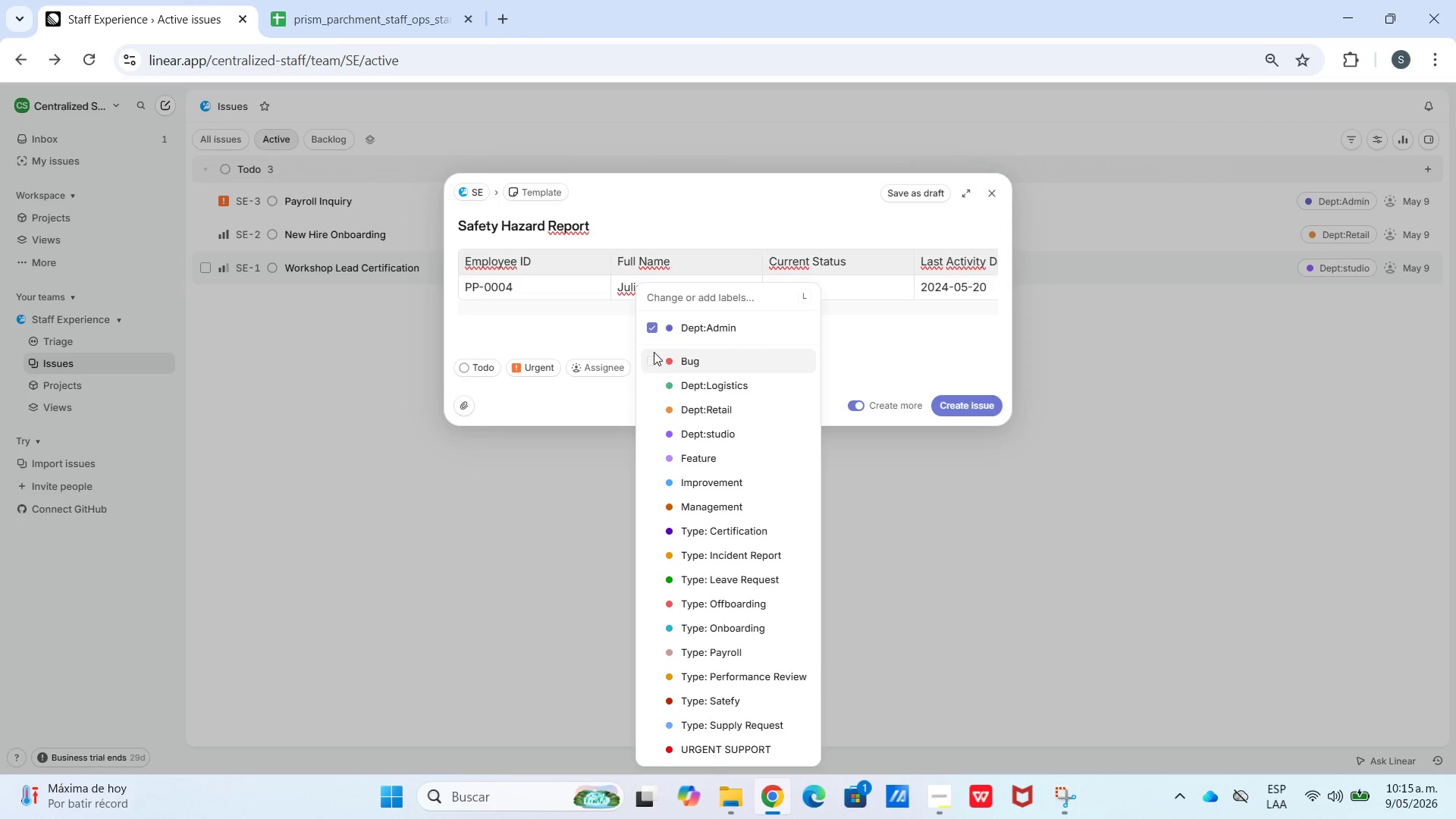 
left_click([651, 332])
 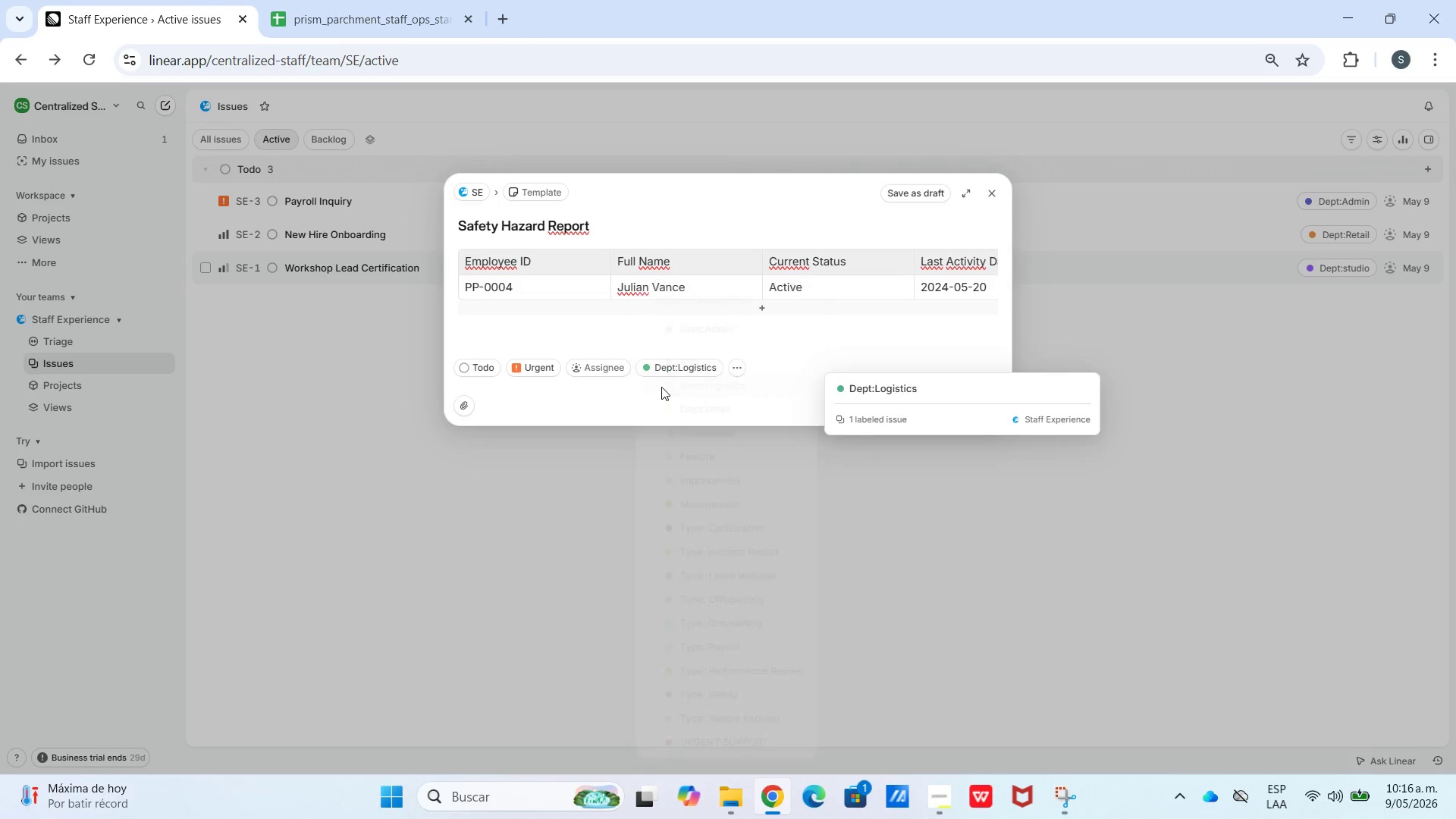 
wait(7.75)
 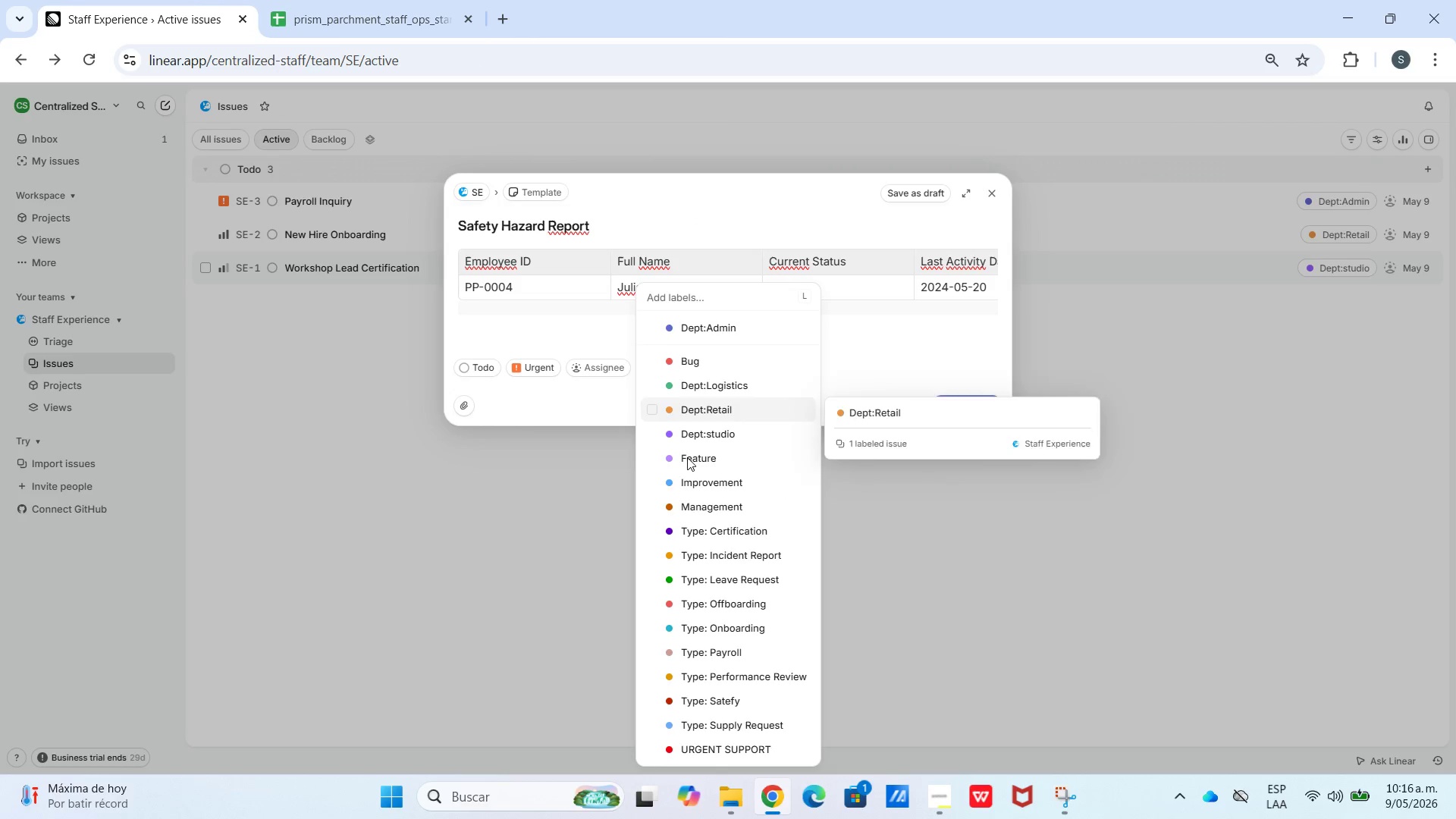 
left_click([404, 0])
 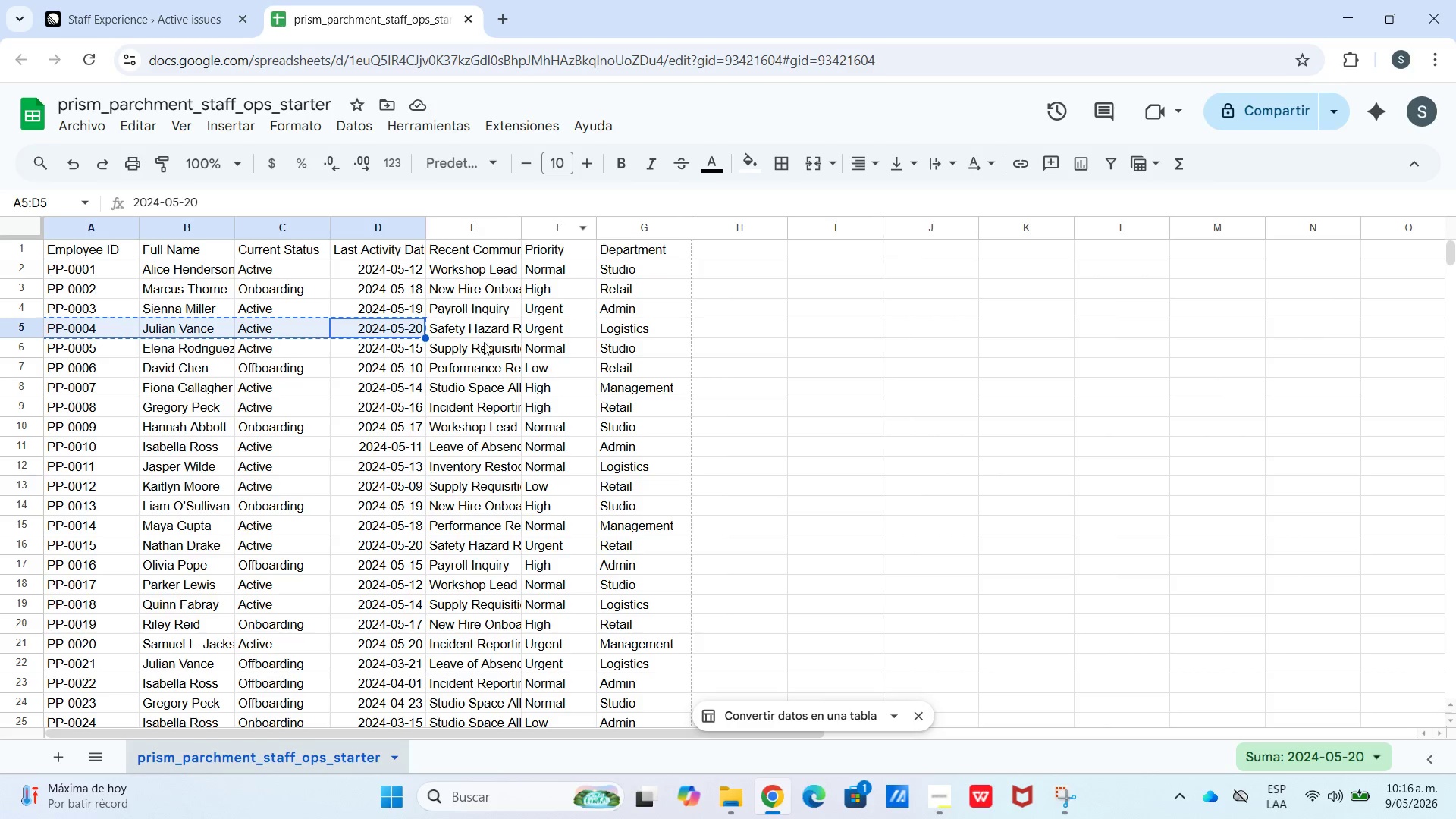 
left_click([460, 350])
 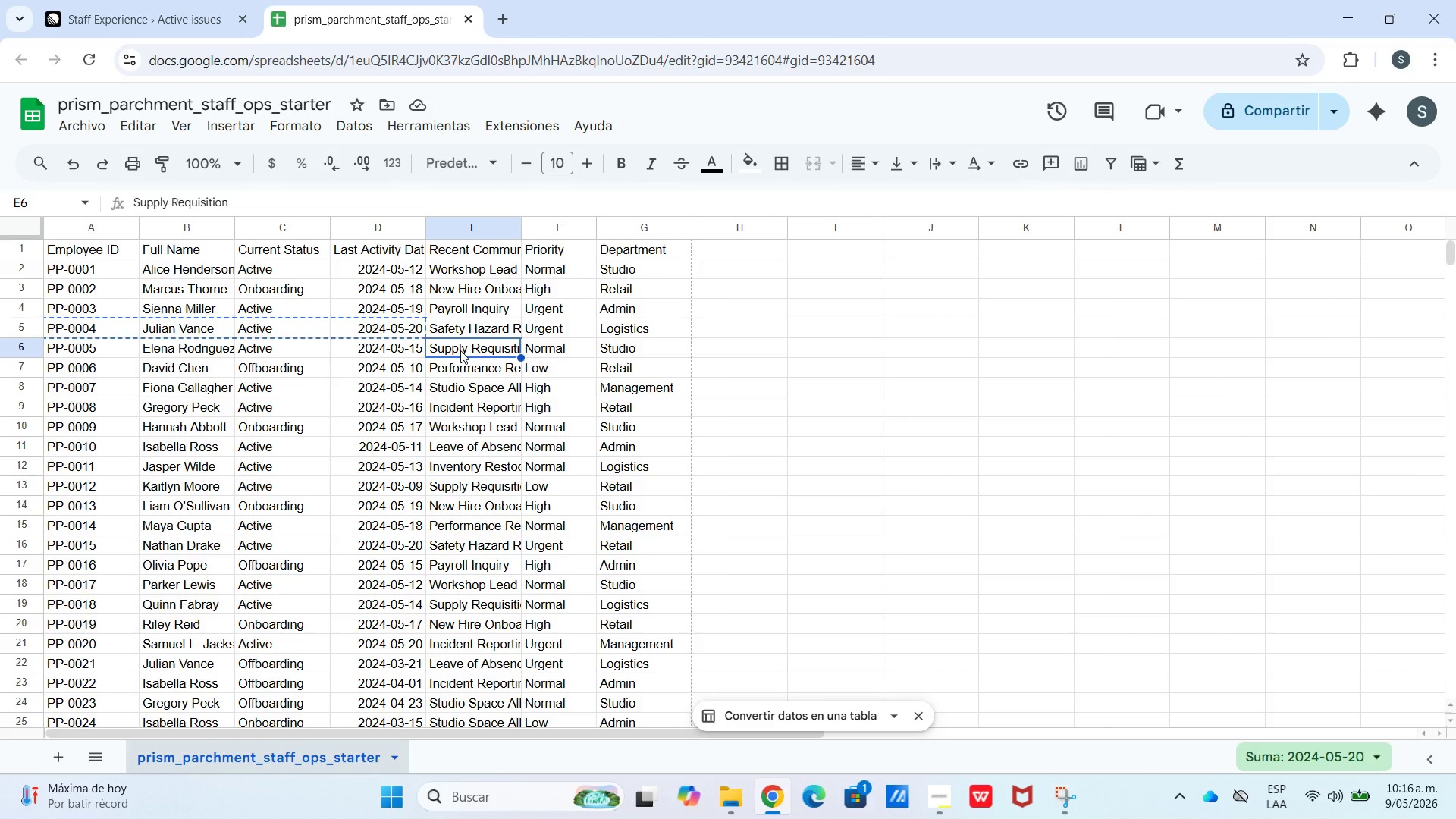 
key(Control+C)
 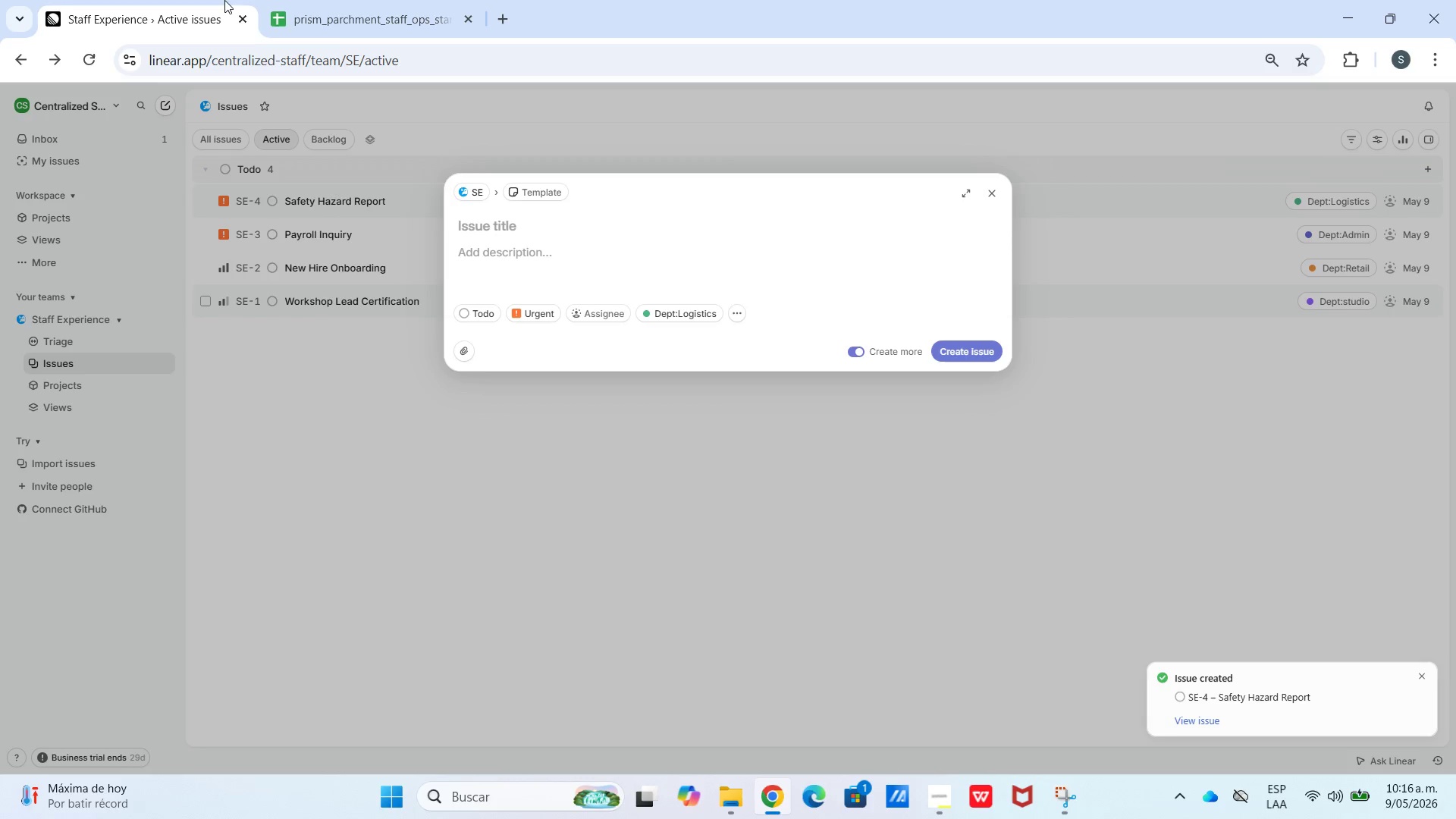 
key(Control+V)
 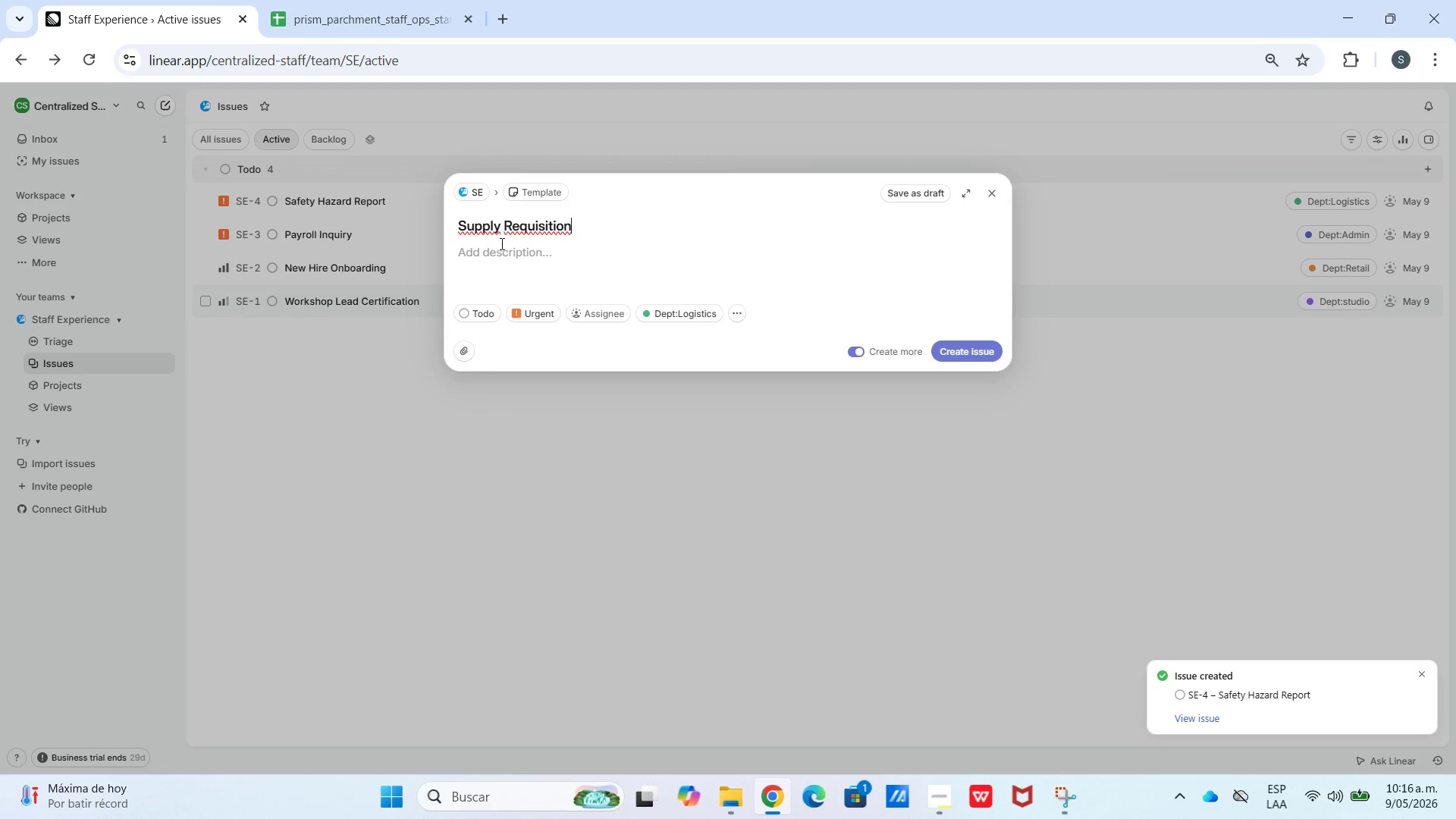 
left_click([500, 245])
 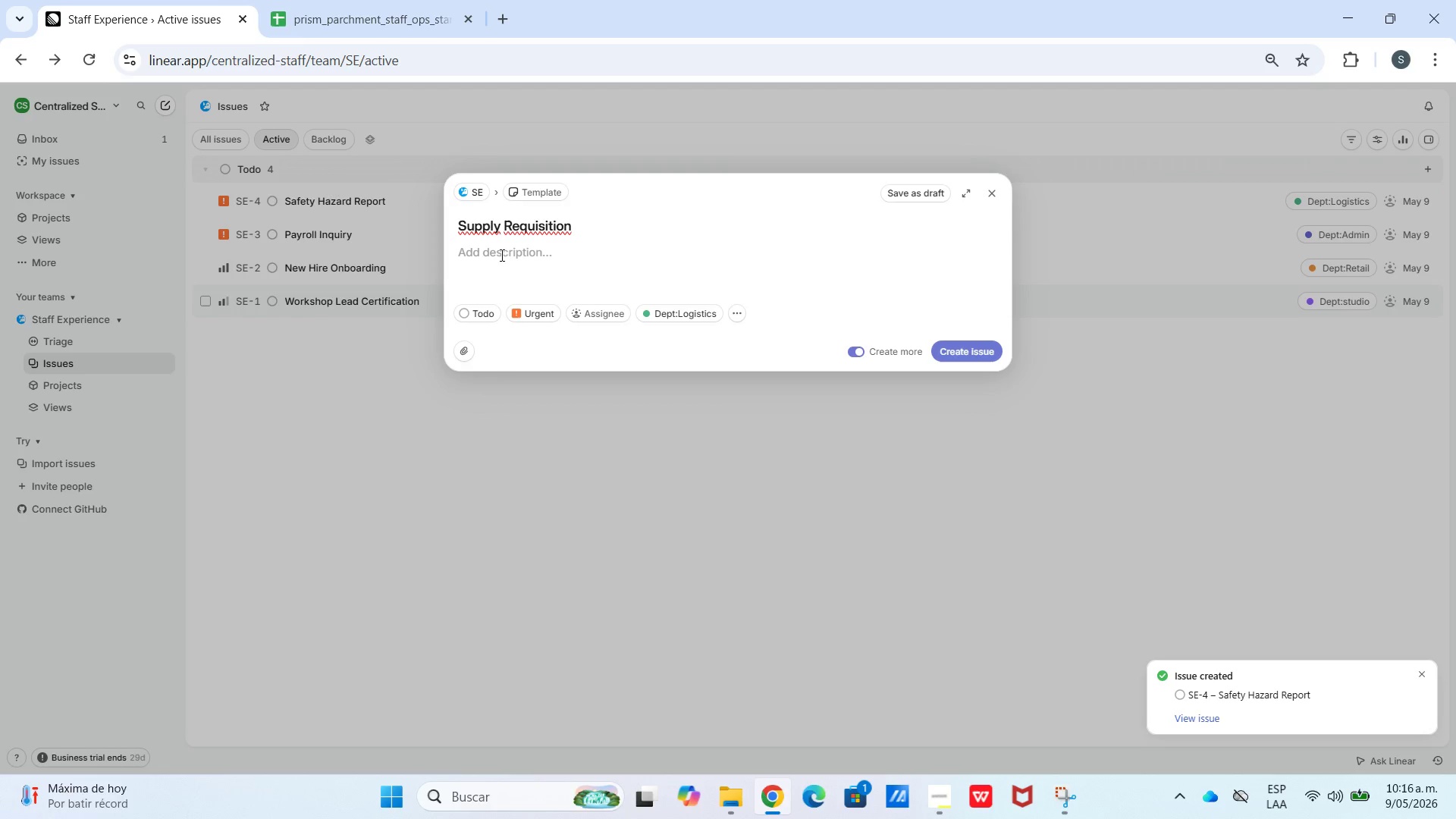 
key(Meta+V)
 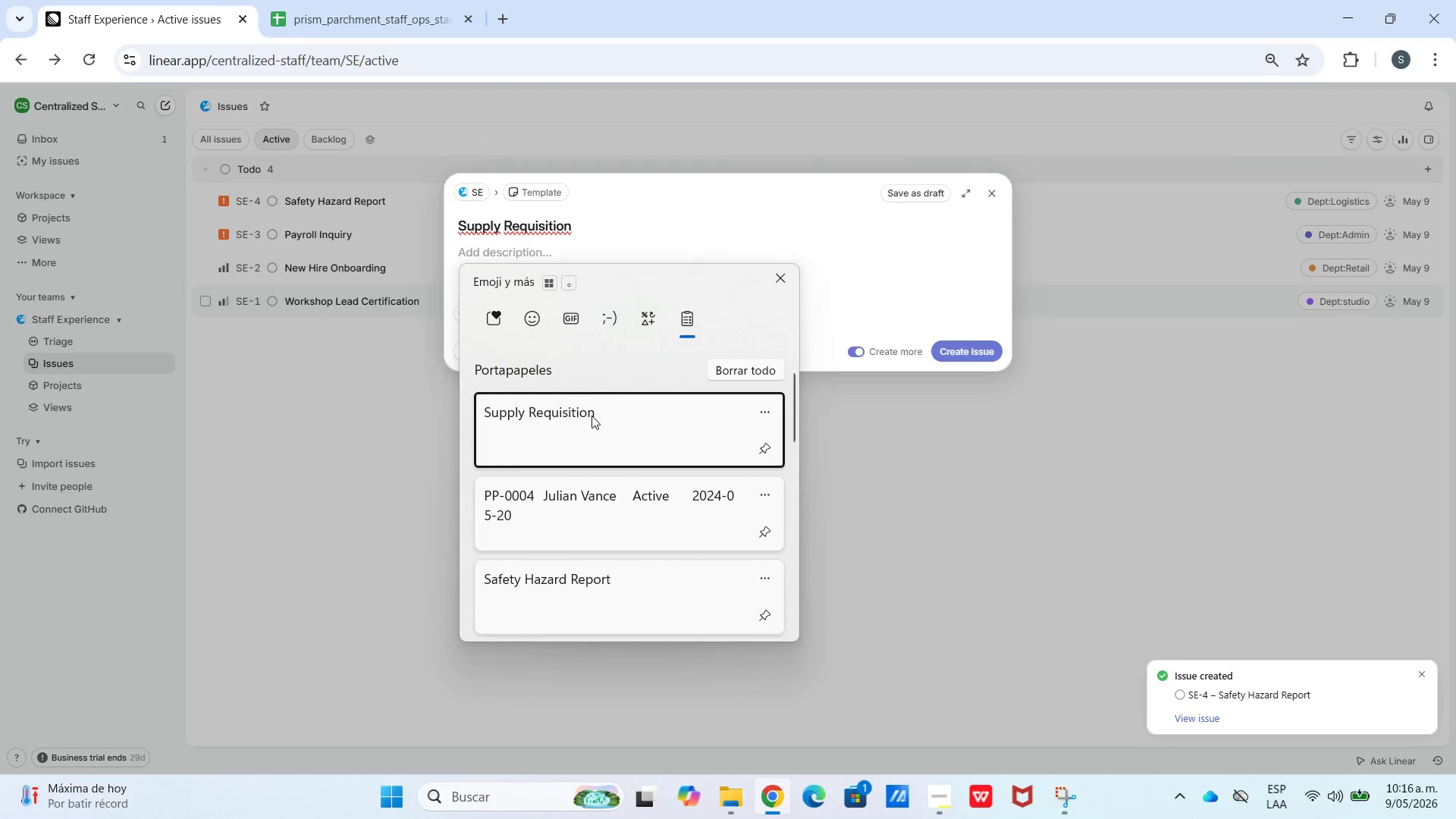 
scroll: coordinate [661, 507], scroll_direction: down, amount: 16.0
 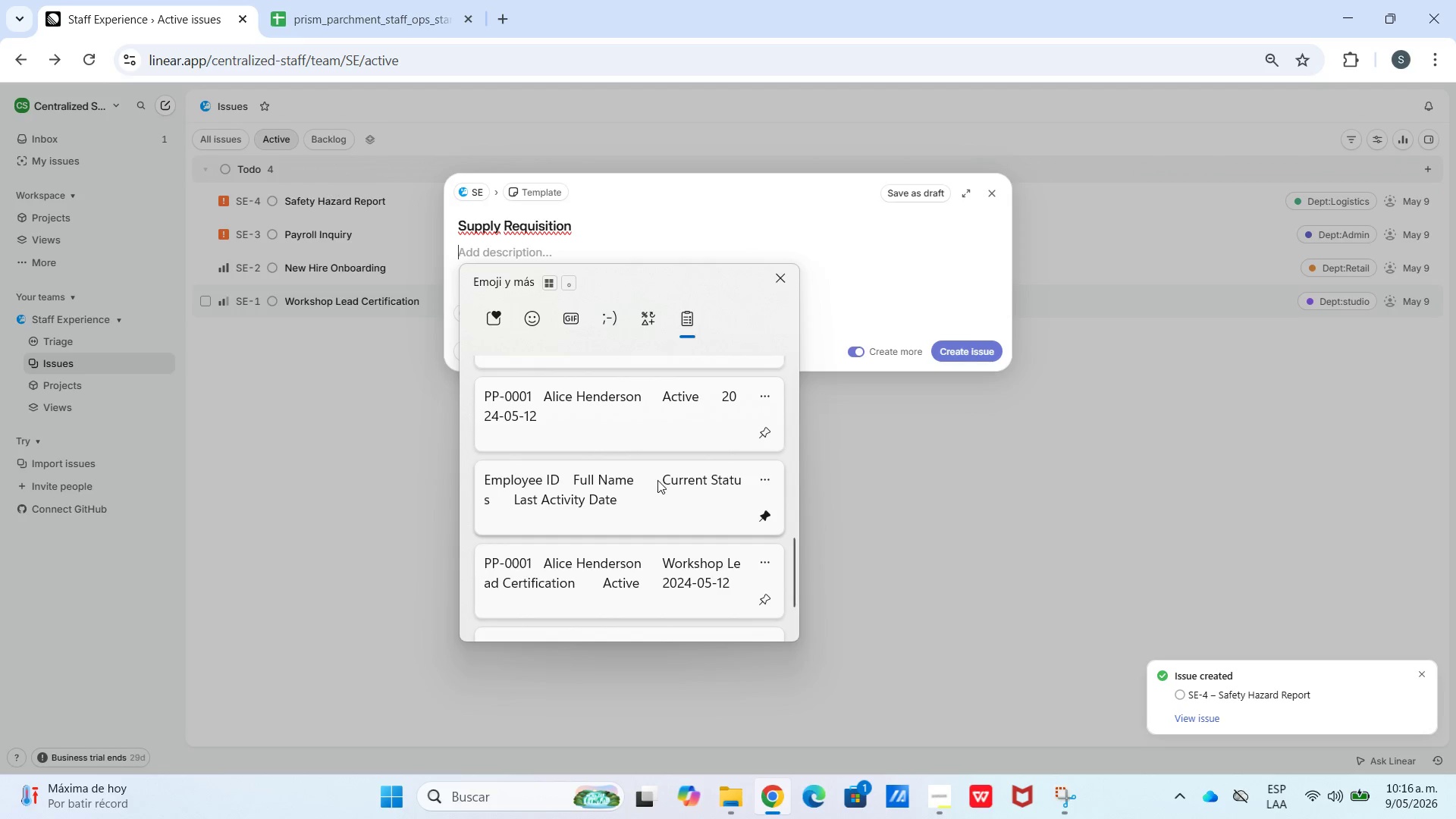 
left_click([657, 480])
 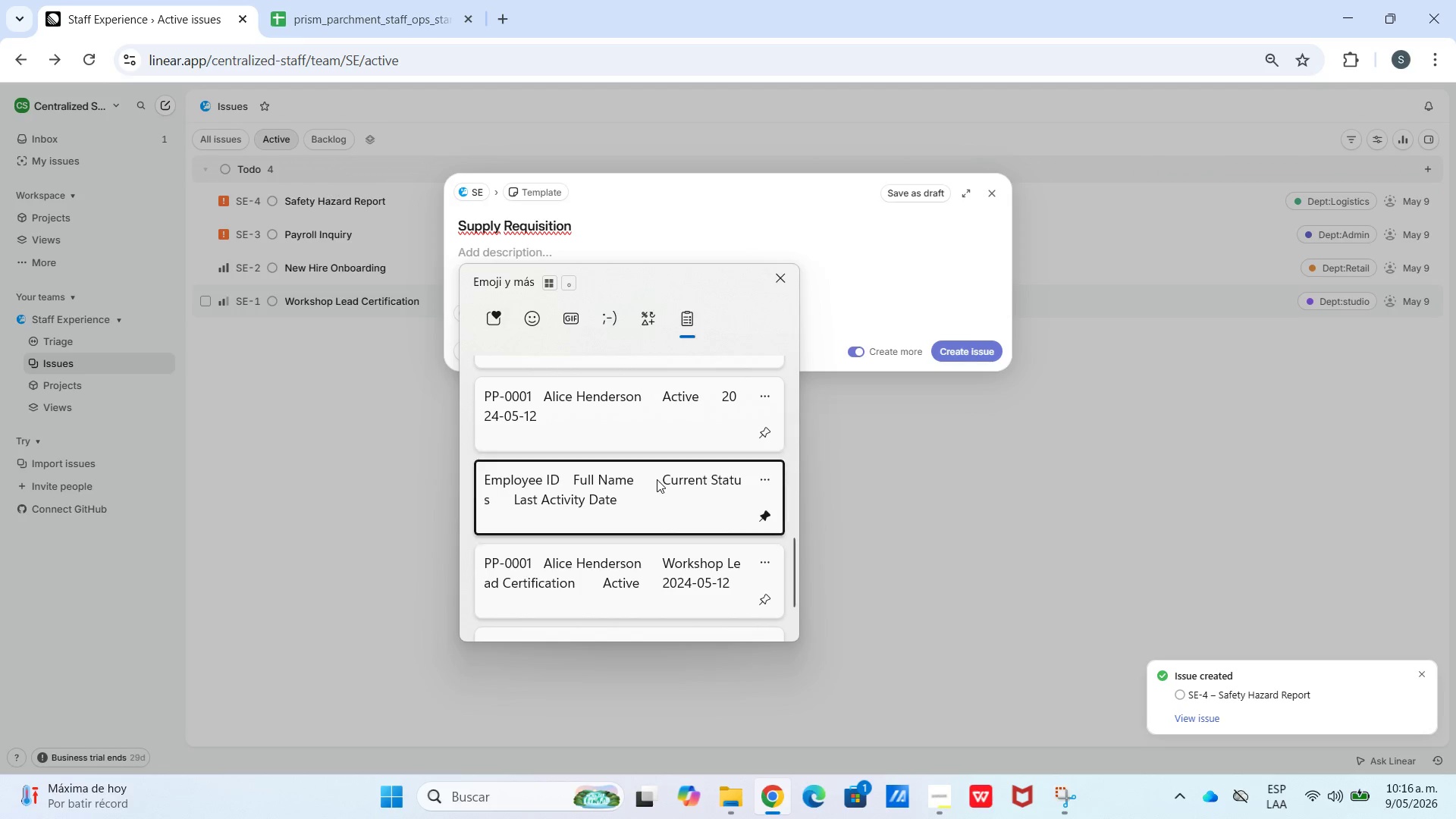 
key(Control+ControlLeft)
 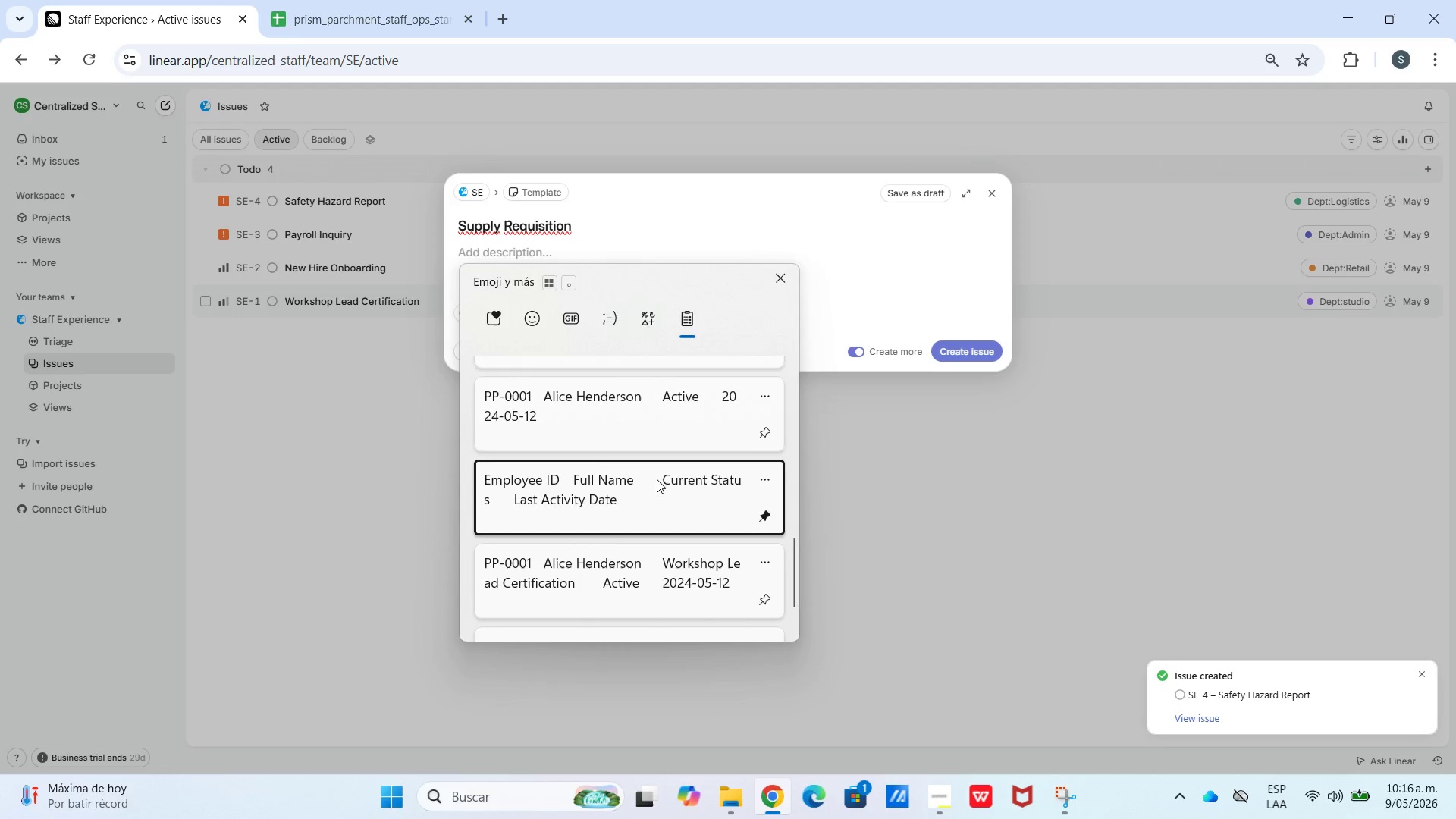 
key(Control+V)
 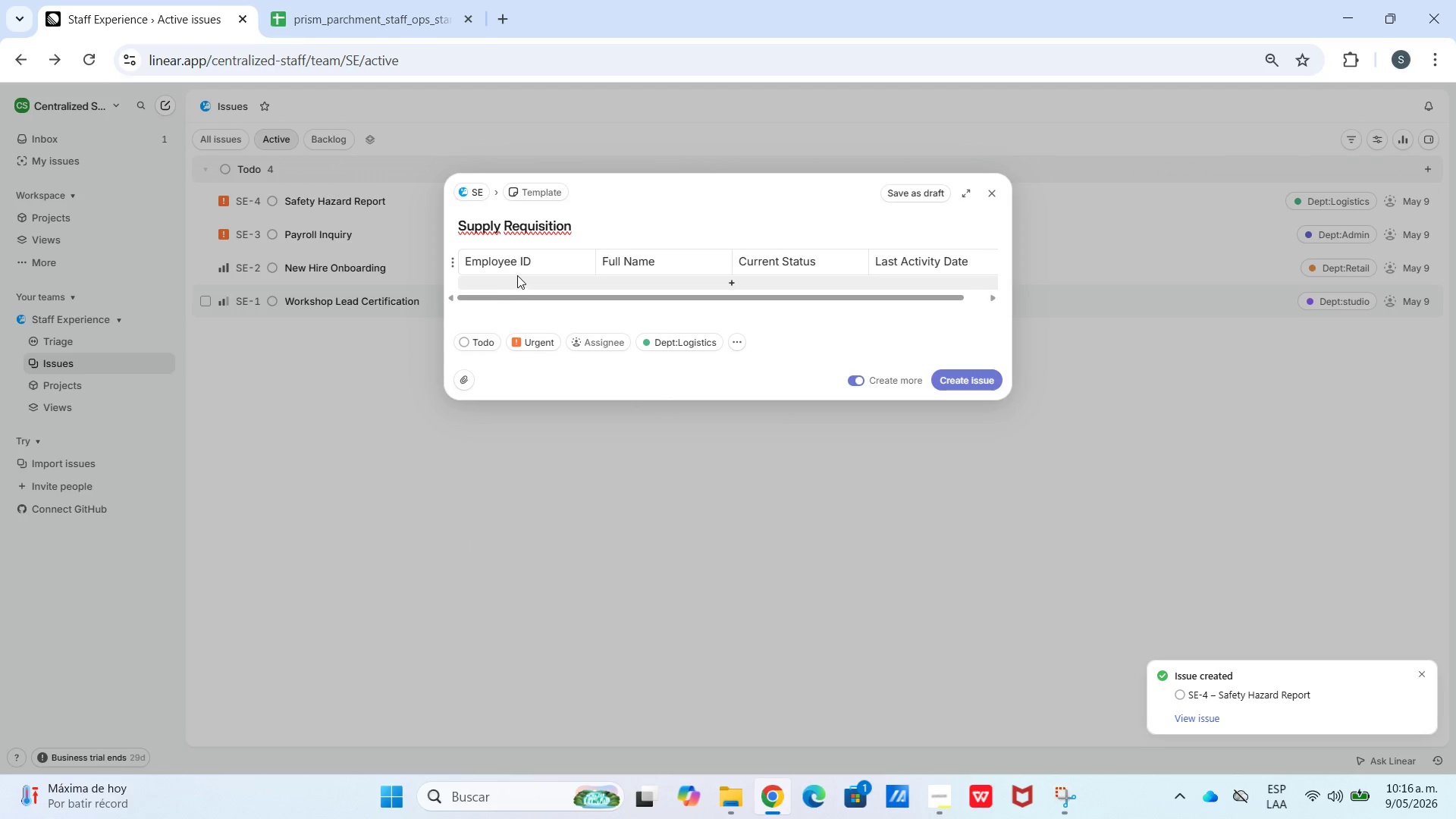 
left_click([520, 278])
 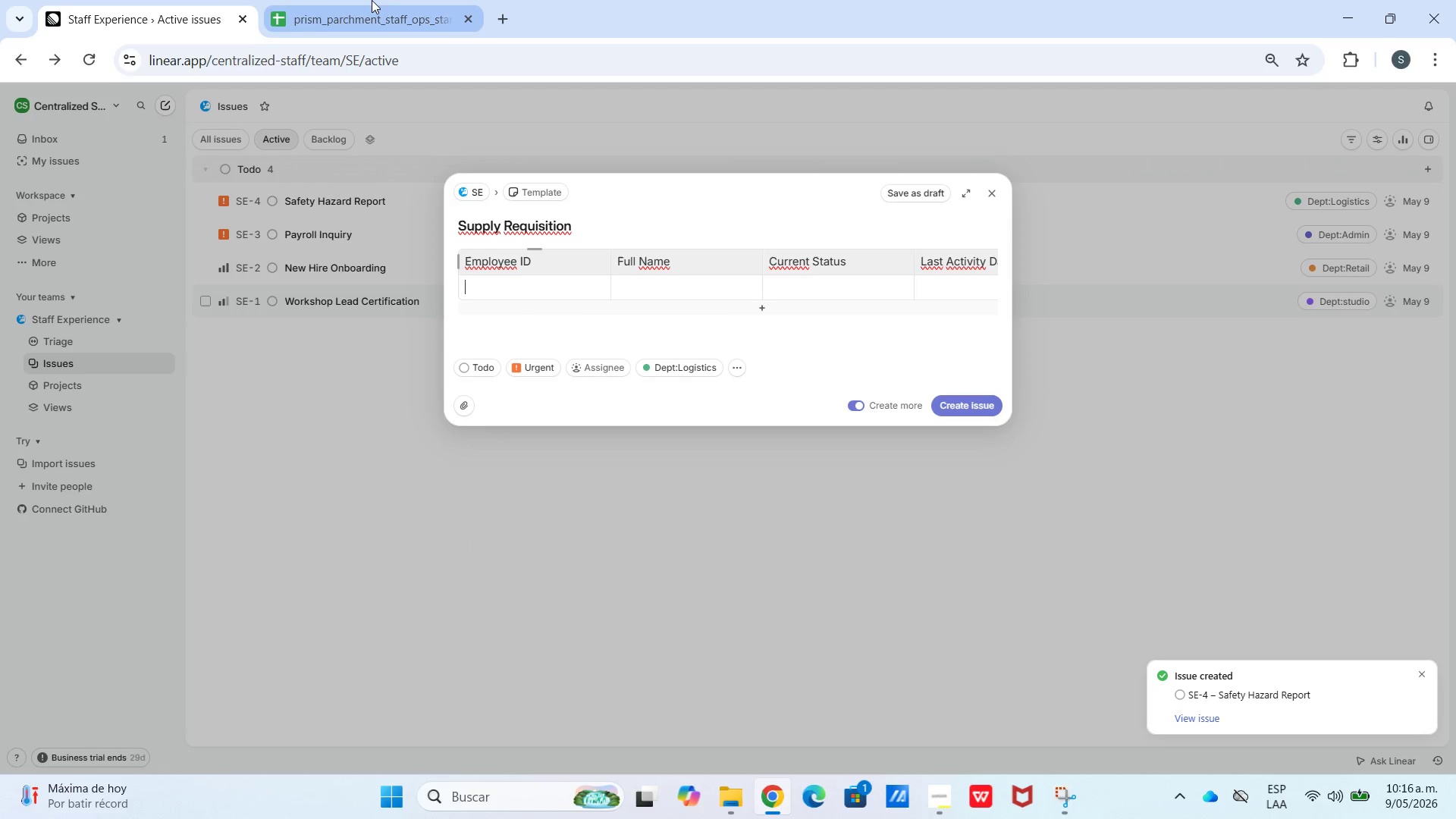 
left_click([372, 0])
 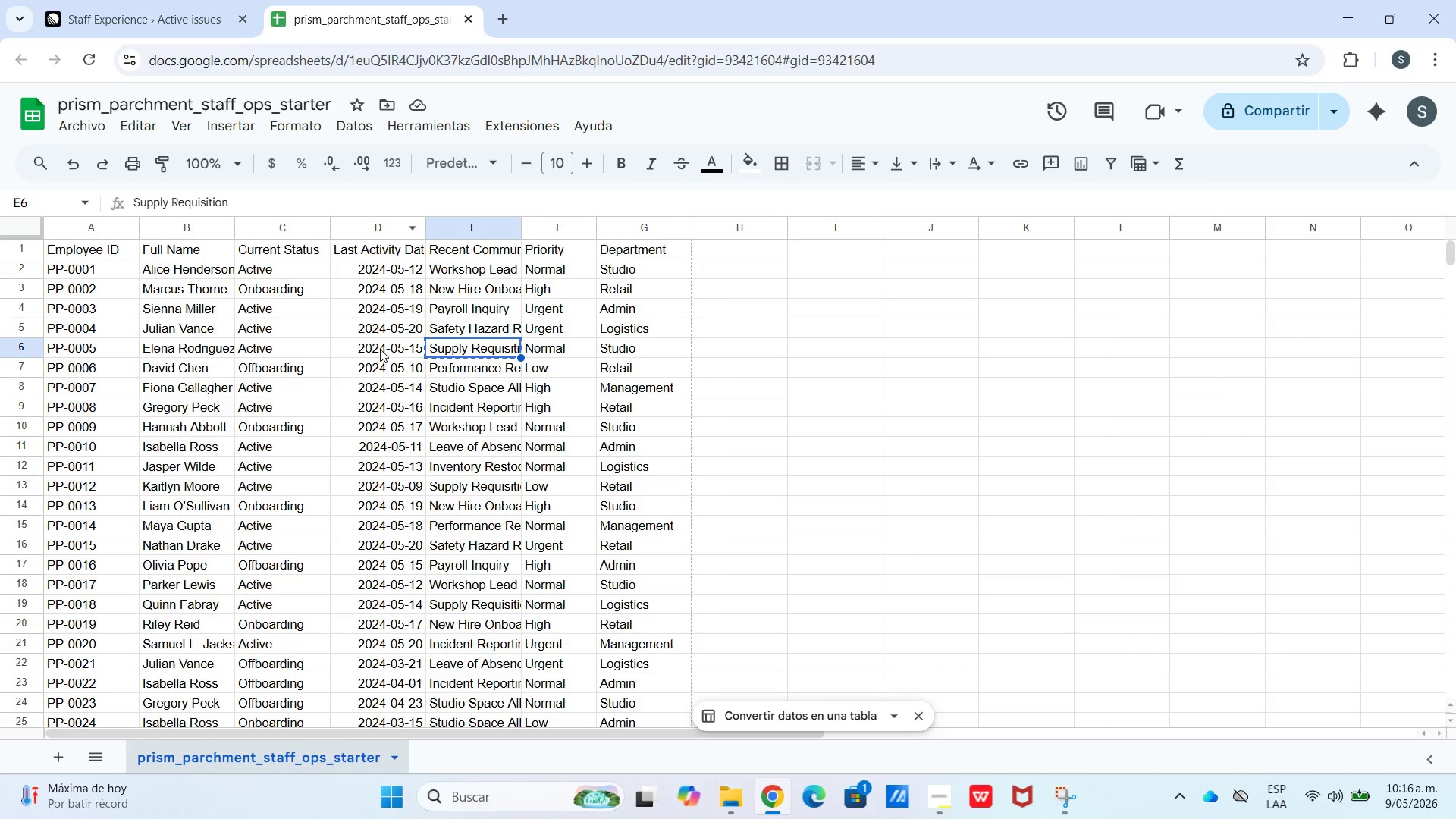 
left_click_drag(start_coordinate=[383, 346], to_coordinate=[74, 353])
 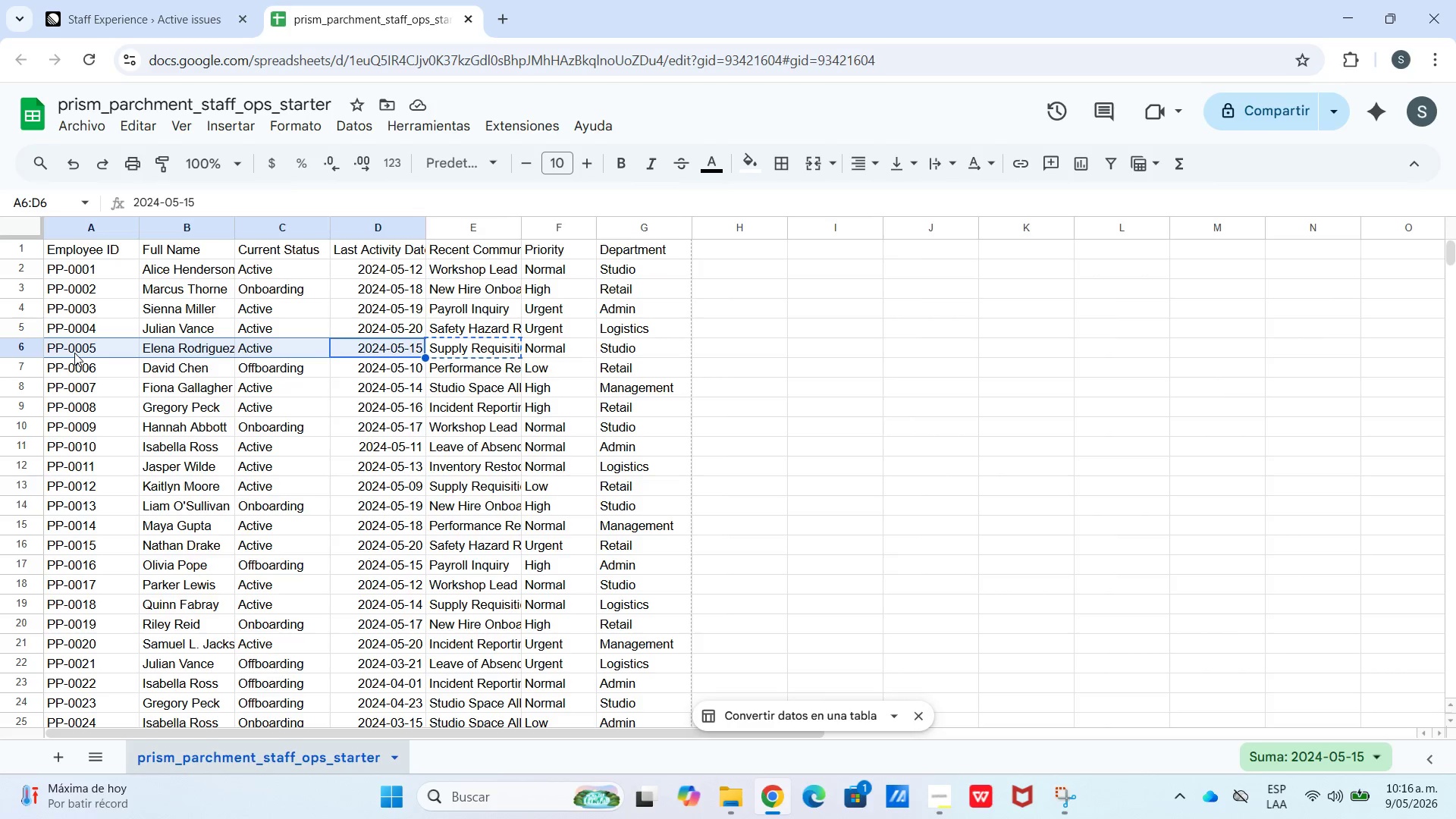 
key(Control+C)
 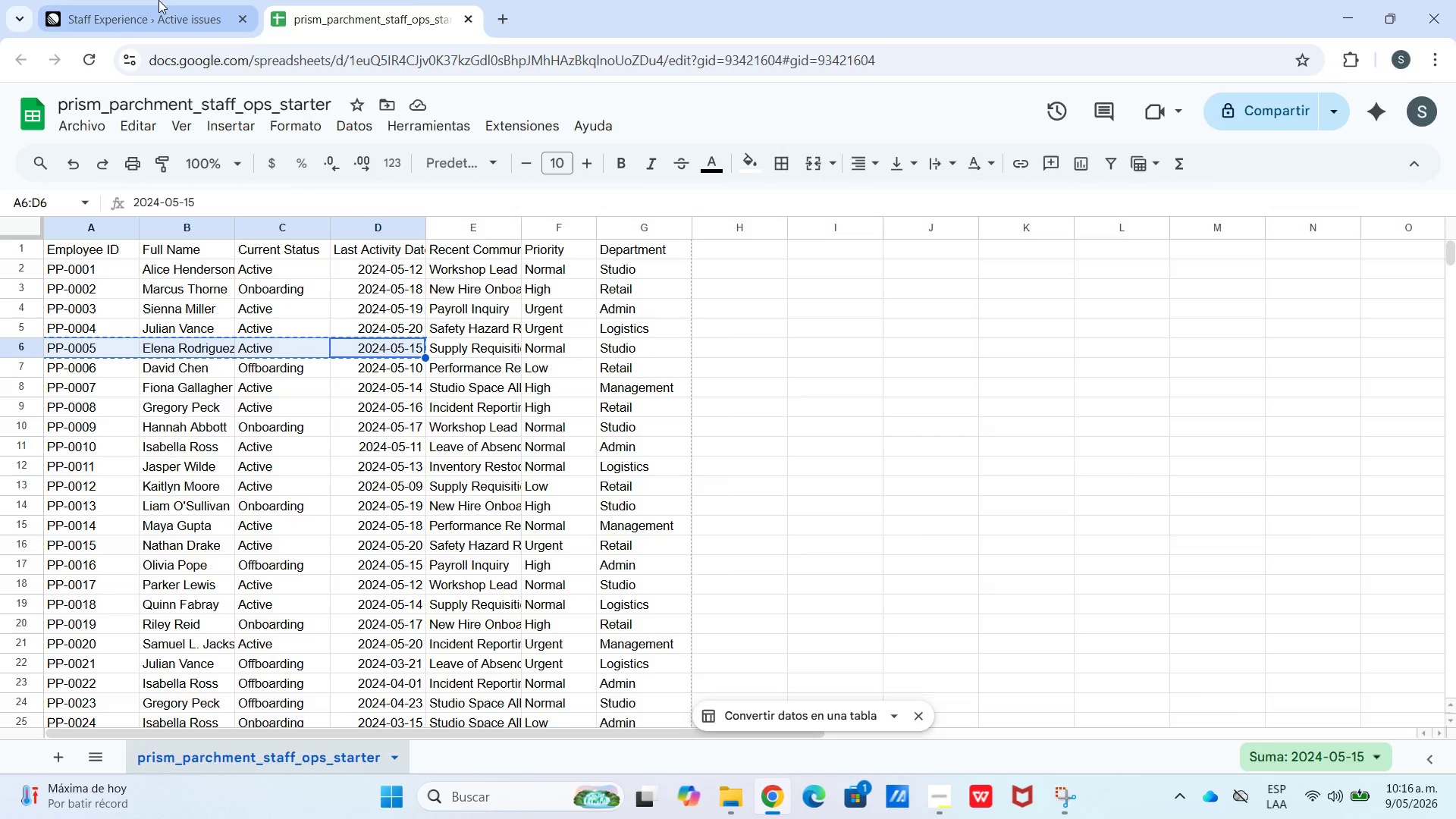 
key(Control+V)
 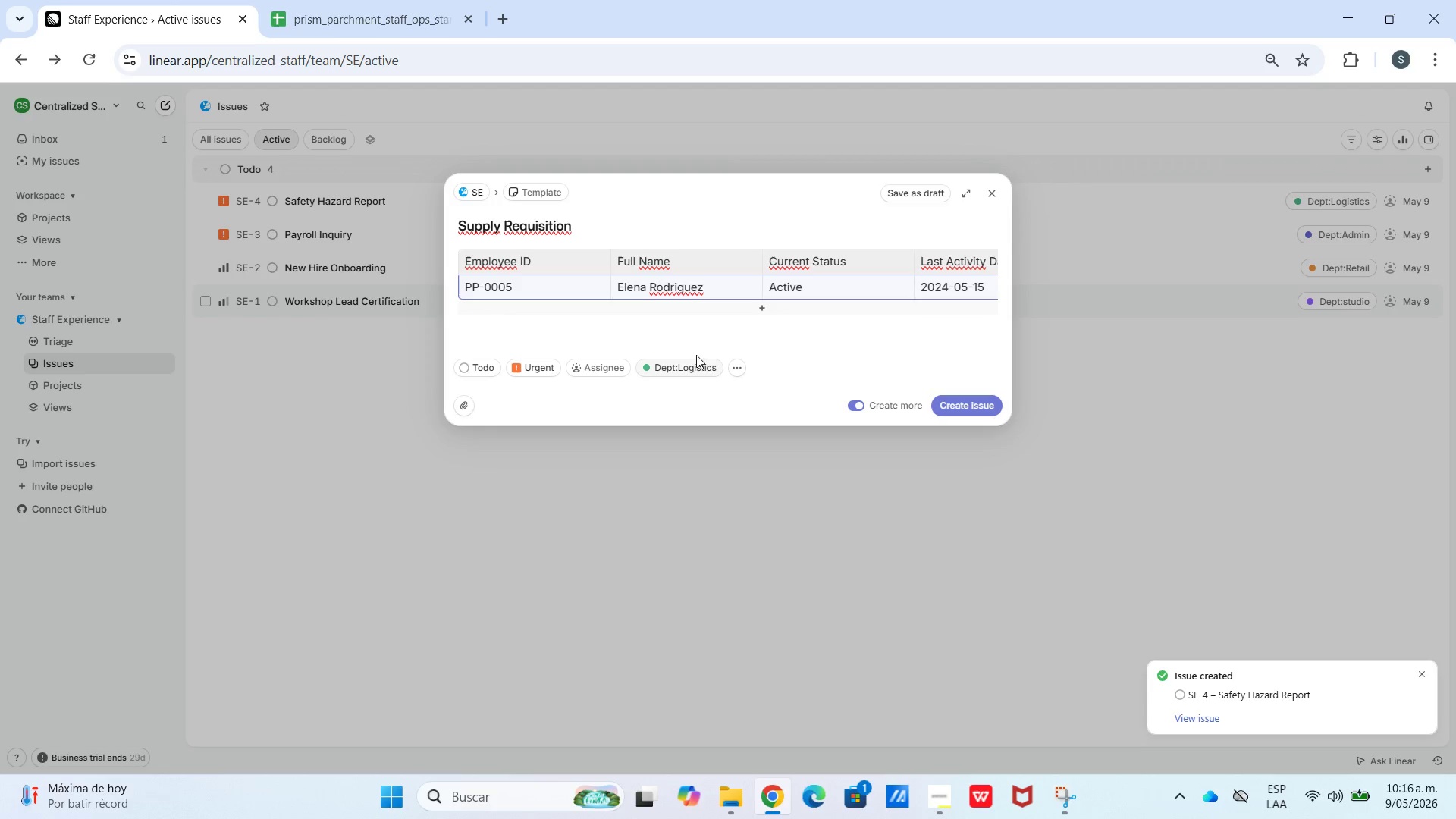 
left_click([435, 0])
 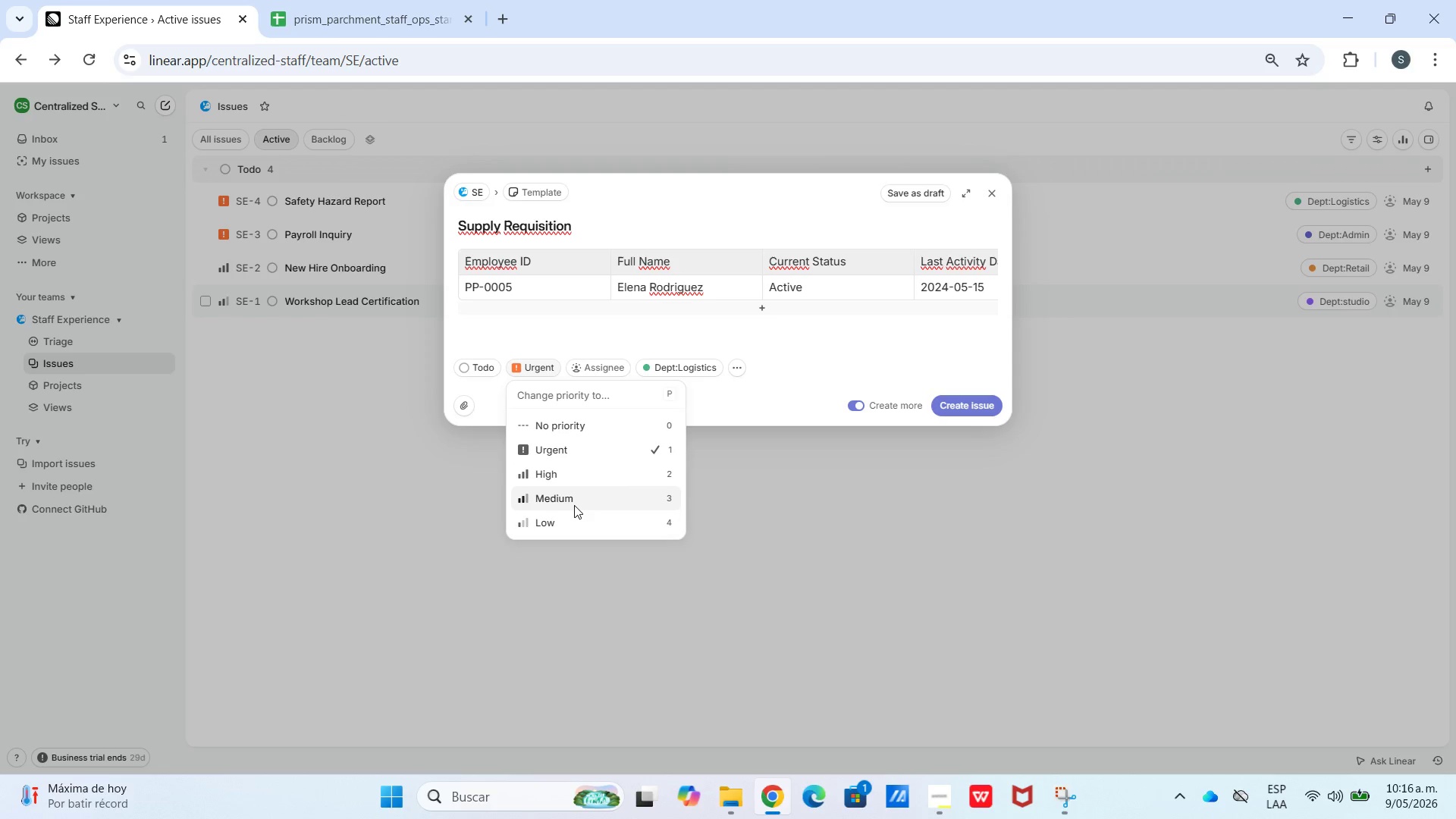 
wait(5.55)
 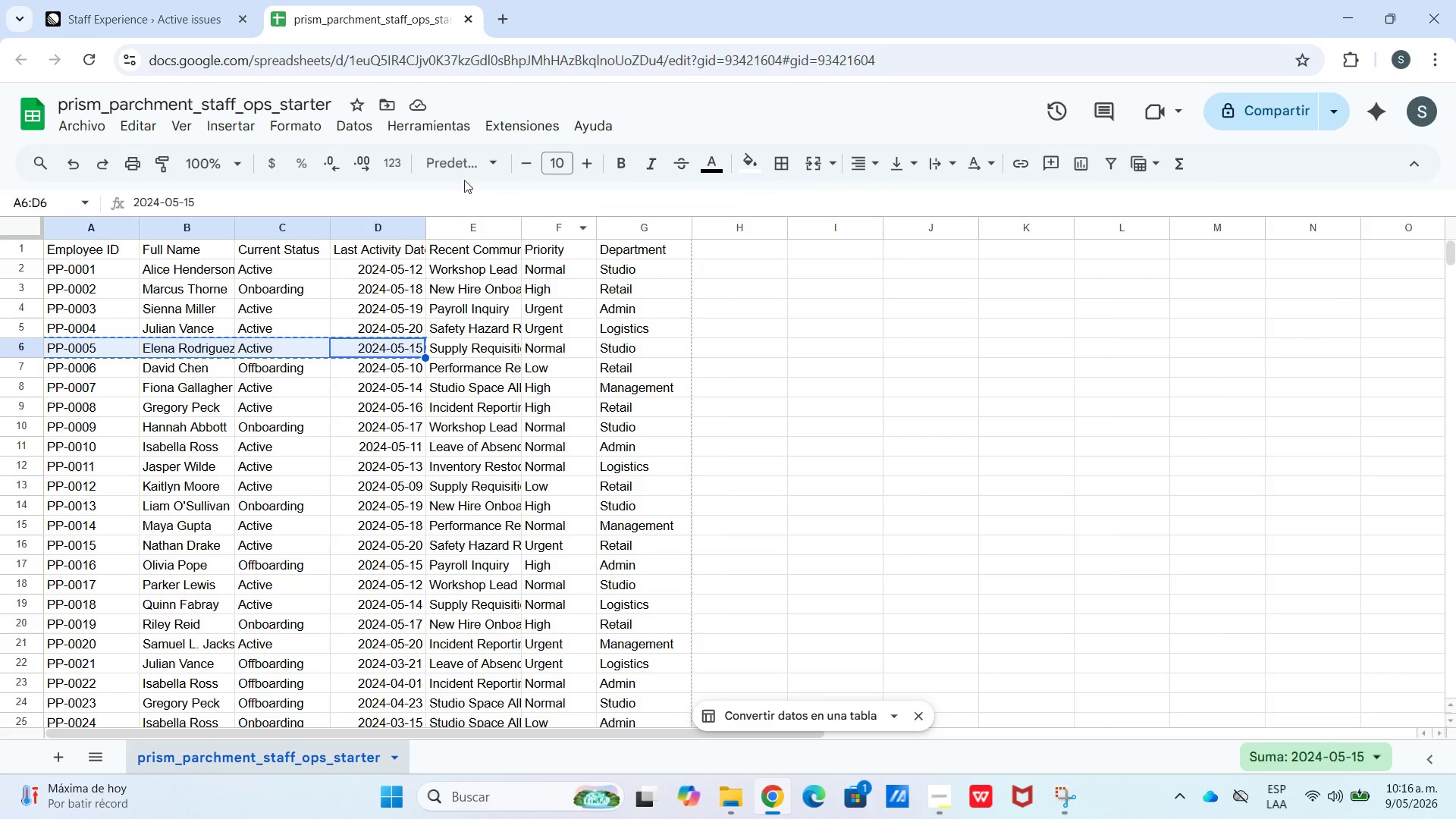 
double_click([680, 365])
 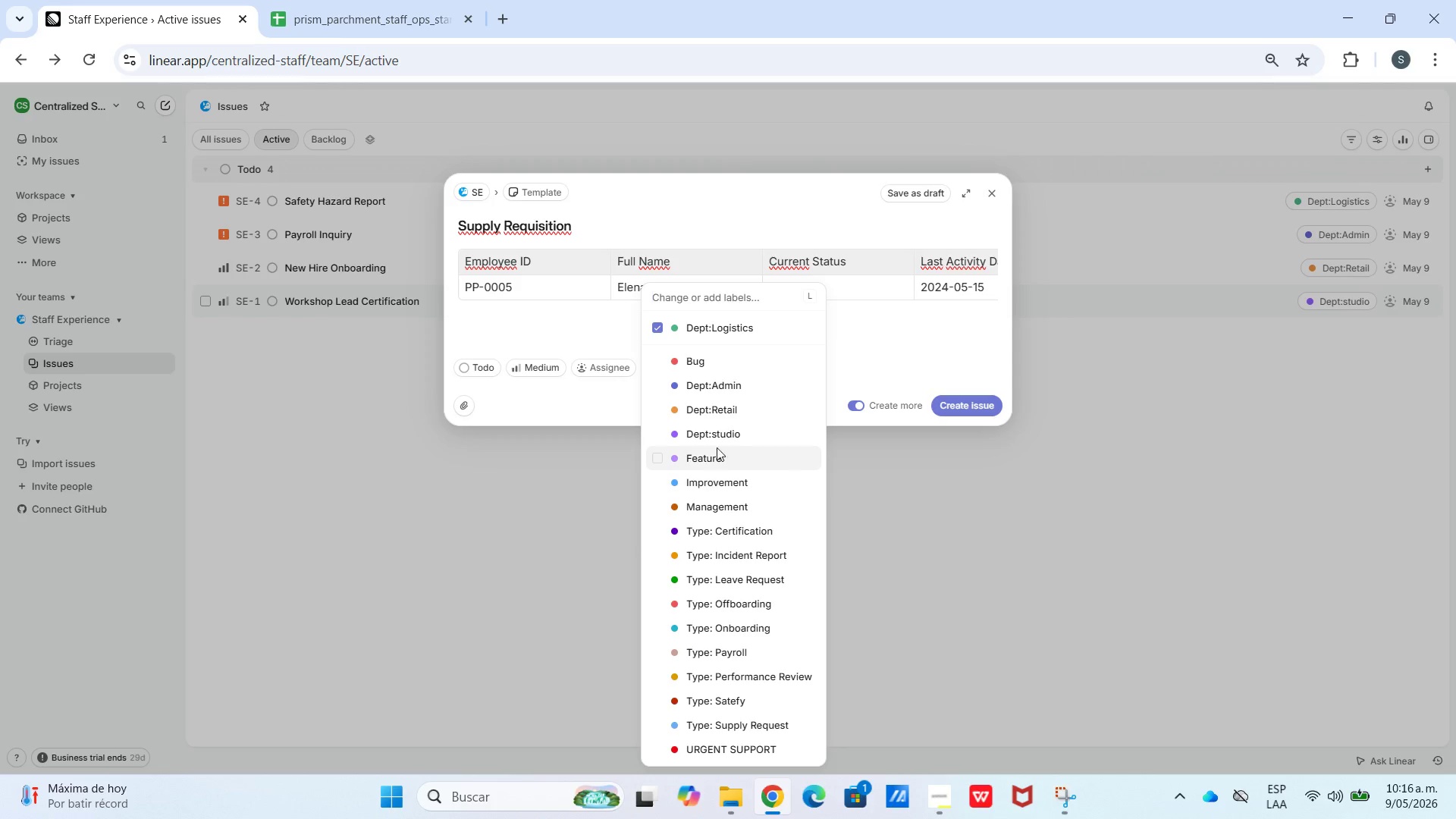 
left_click([716, 437])
 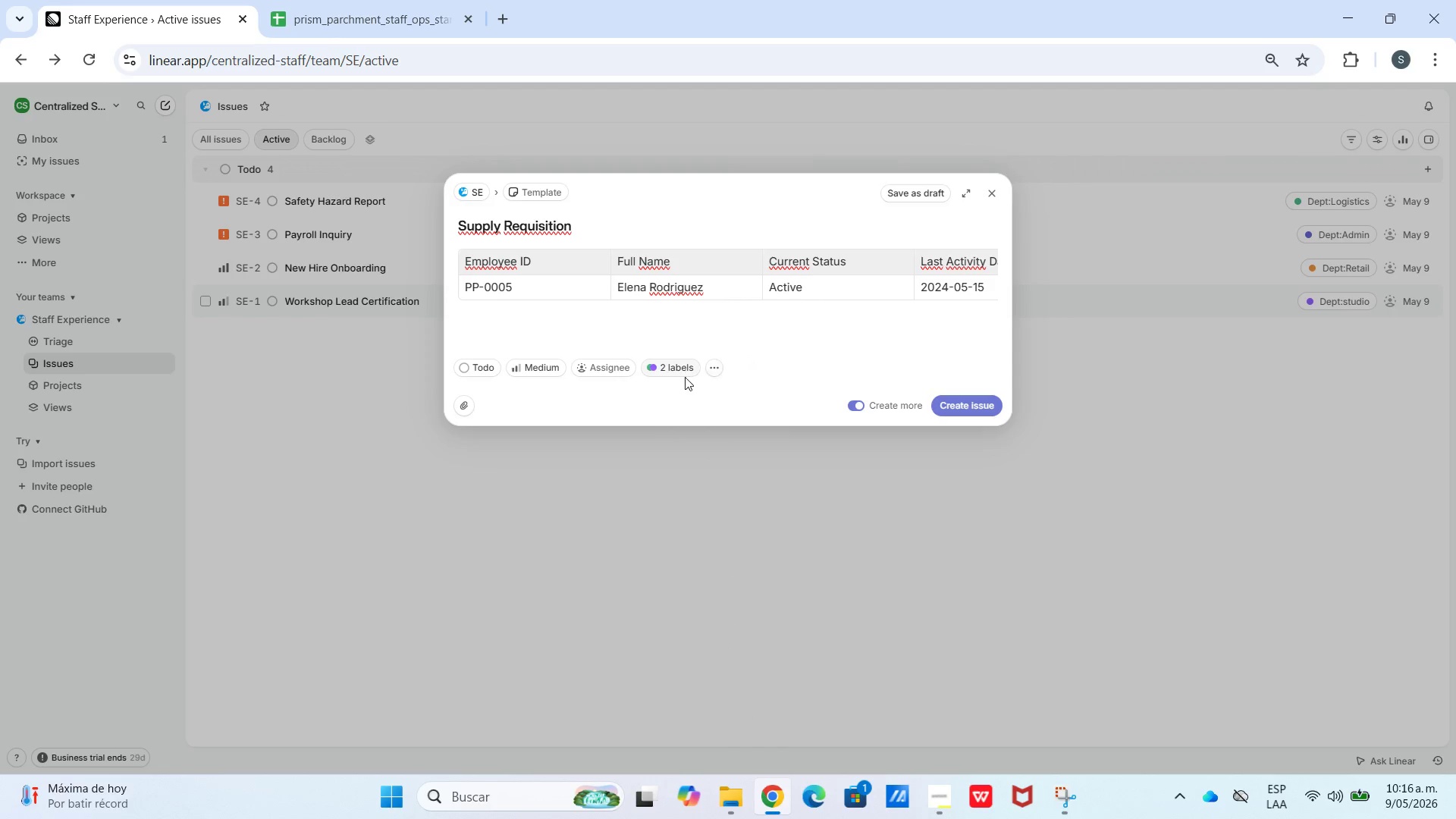 
double_click([679, 373])
 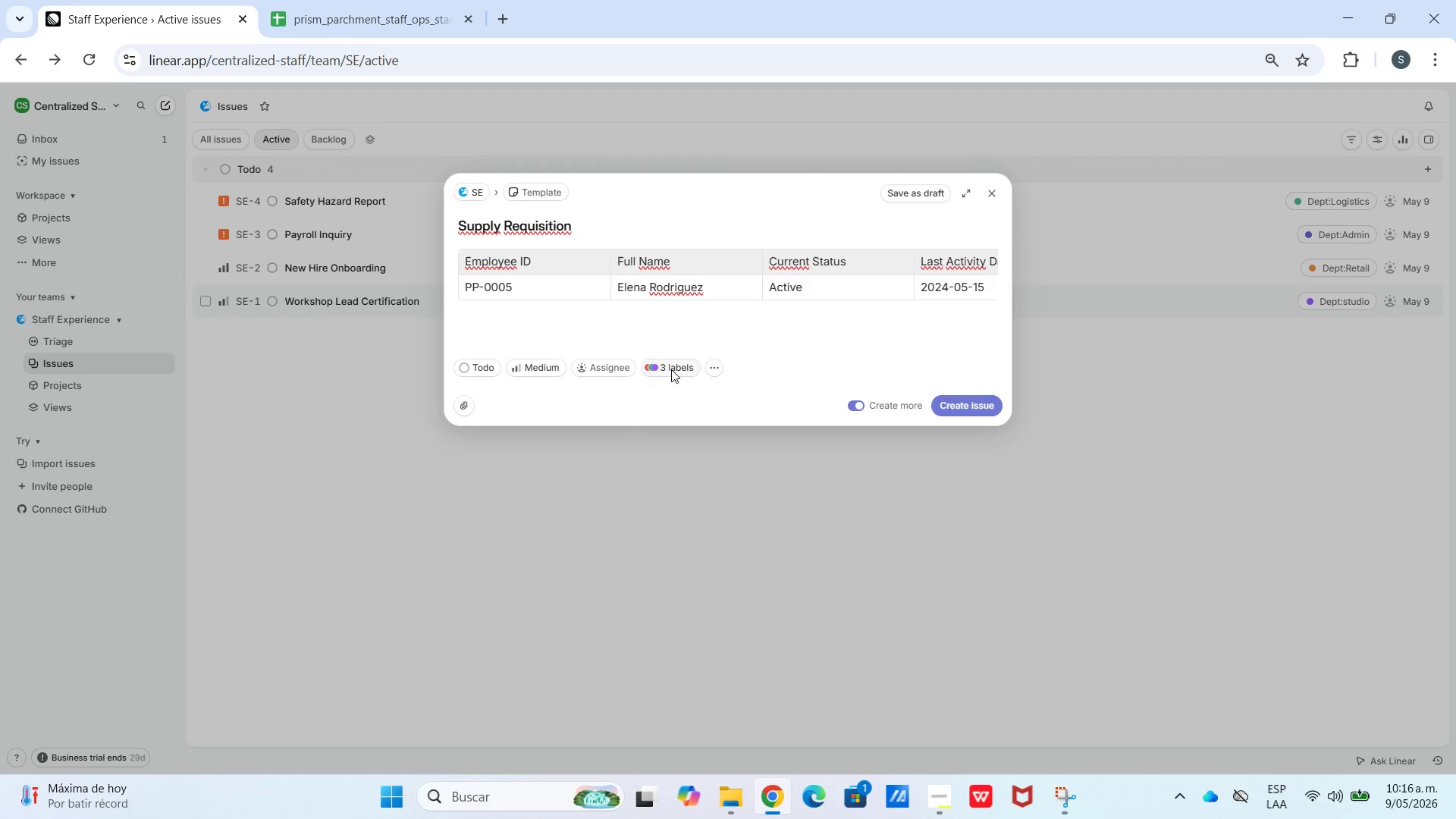 
left_click([670, 366])
 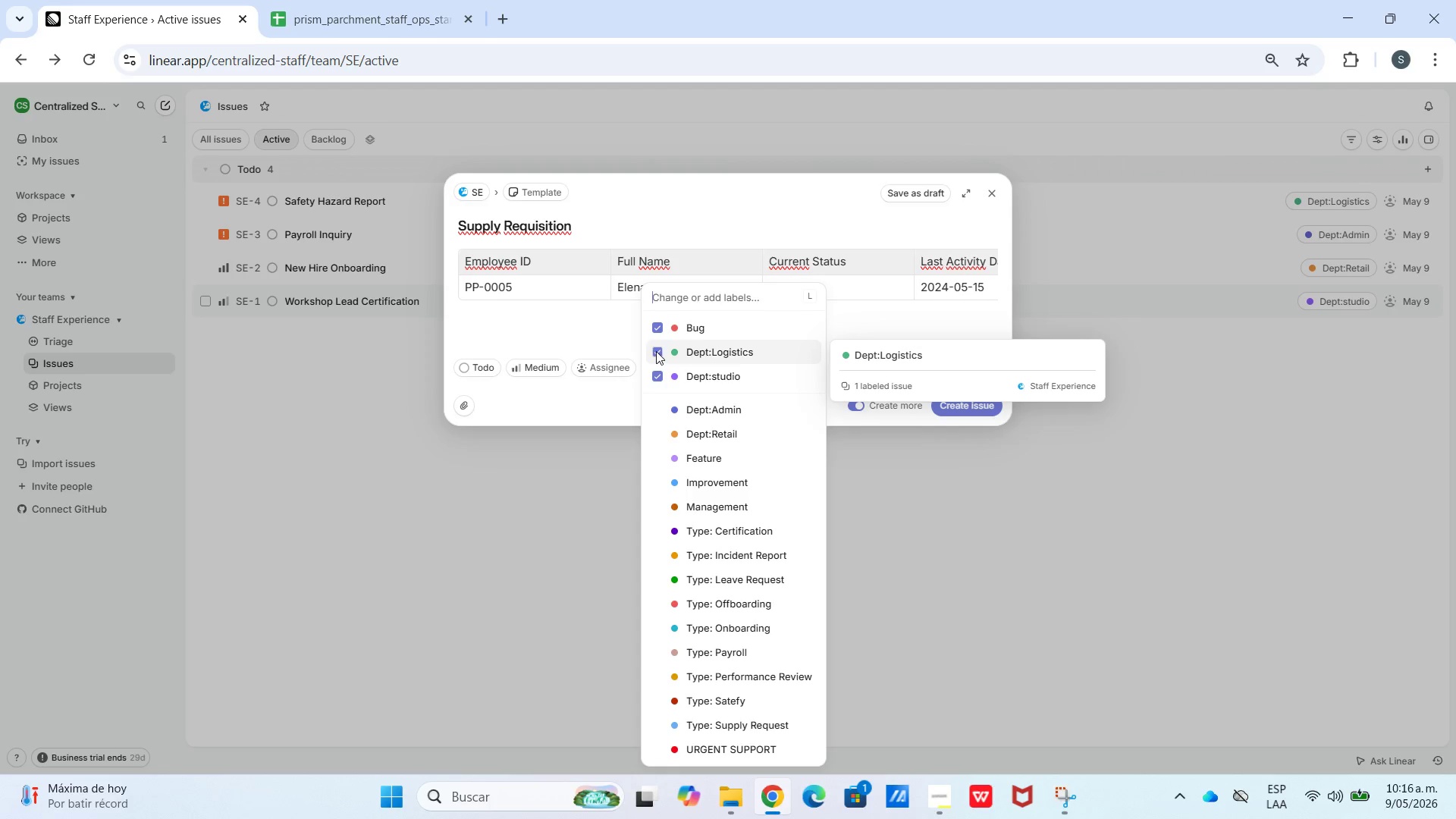 
double_click([663, 325])
 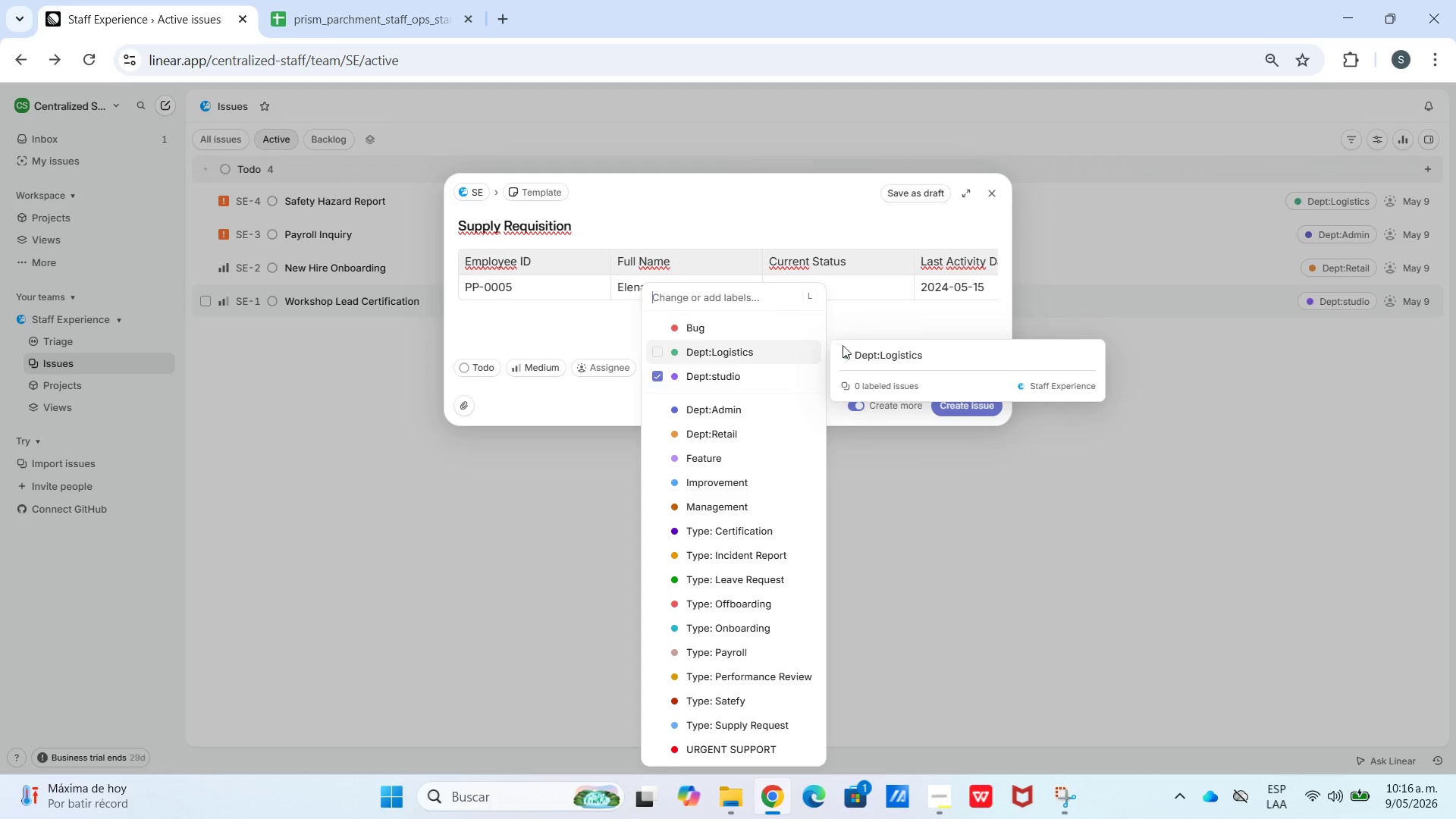 
left_click([858, 345])
 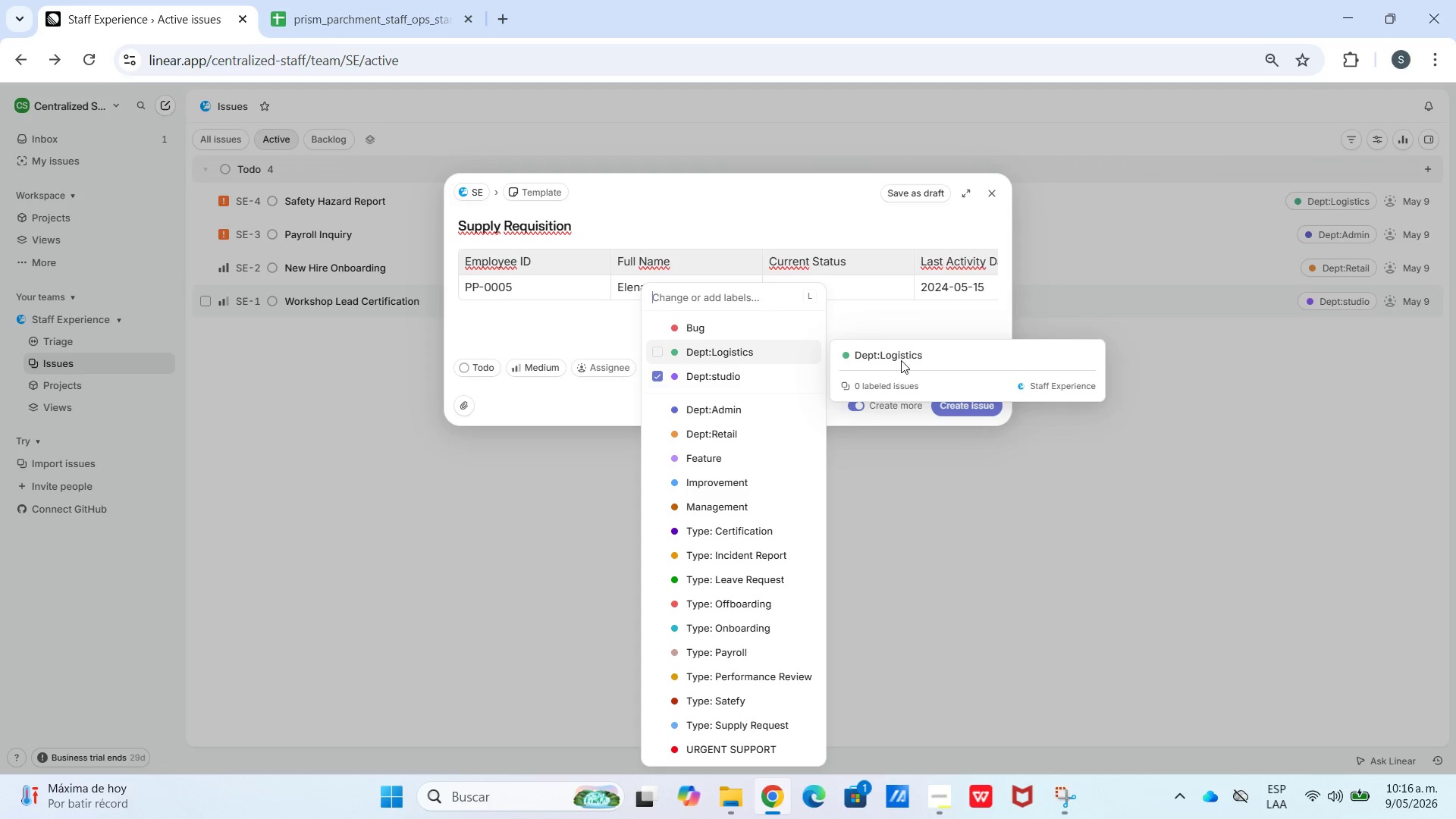 
left_click([897, 341])
 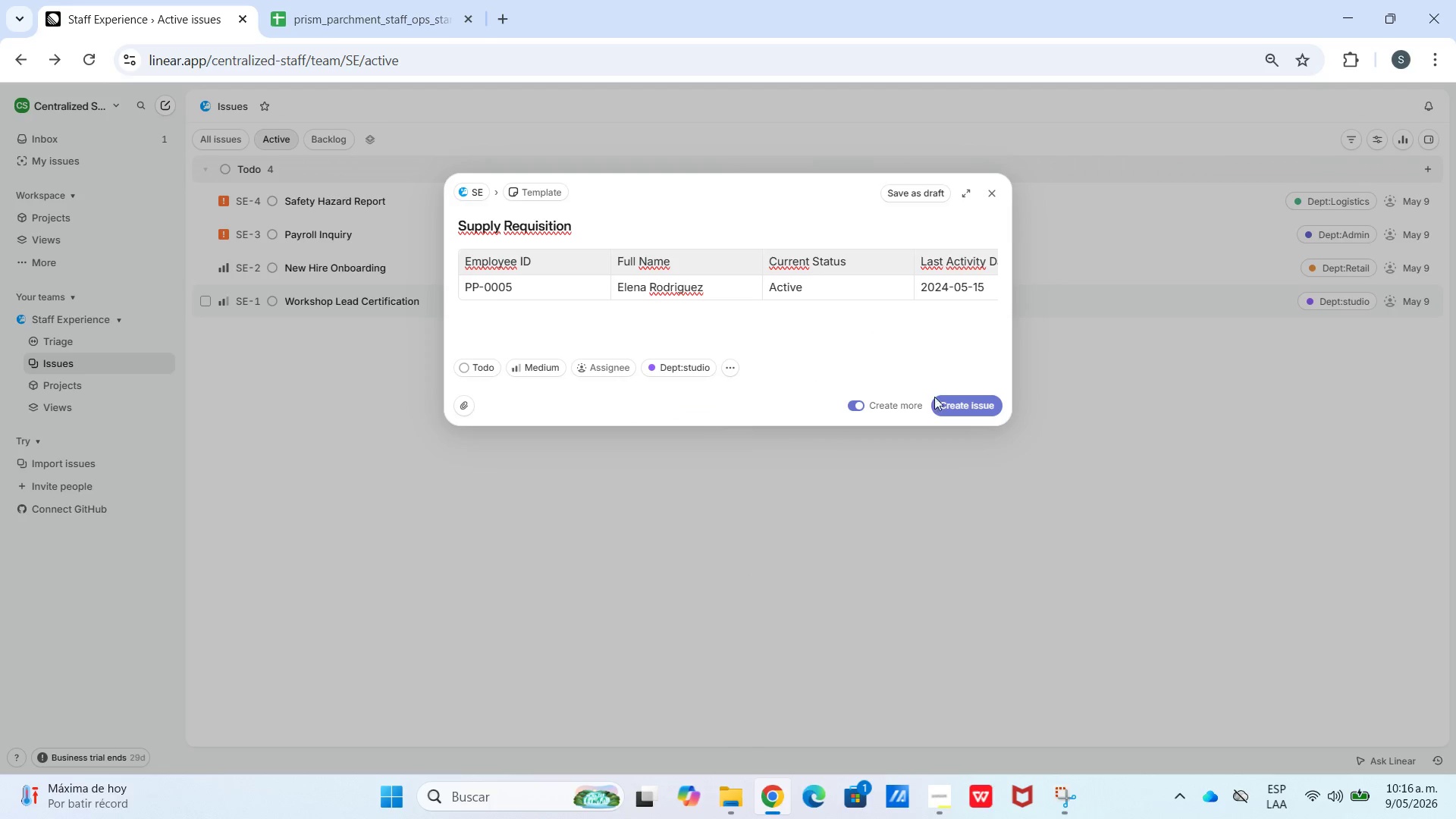 
left_click([951, 403])
 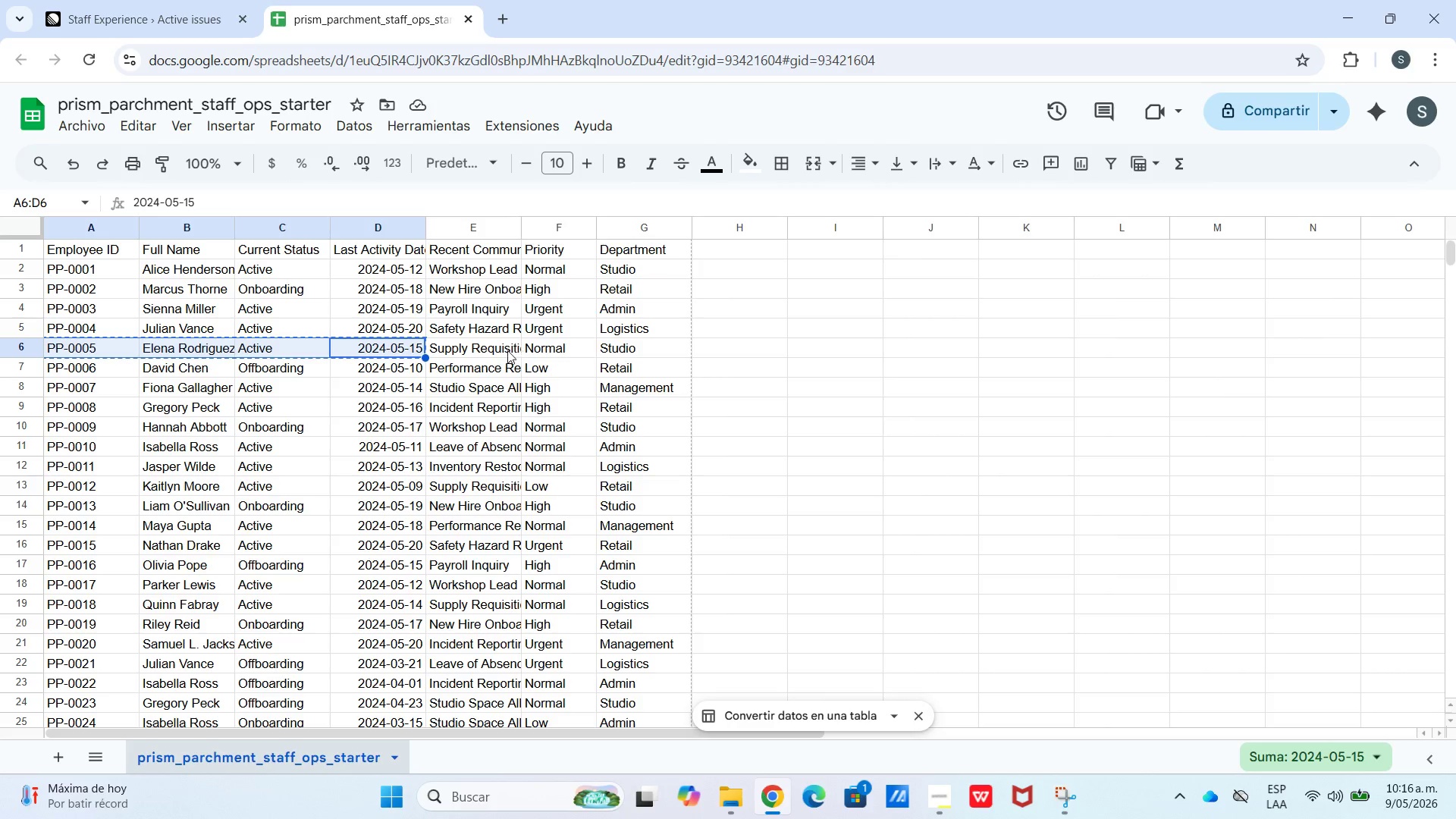 
key(Control+C)
 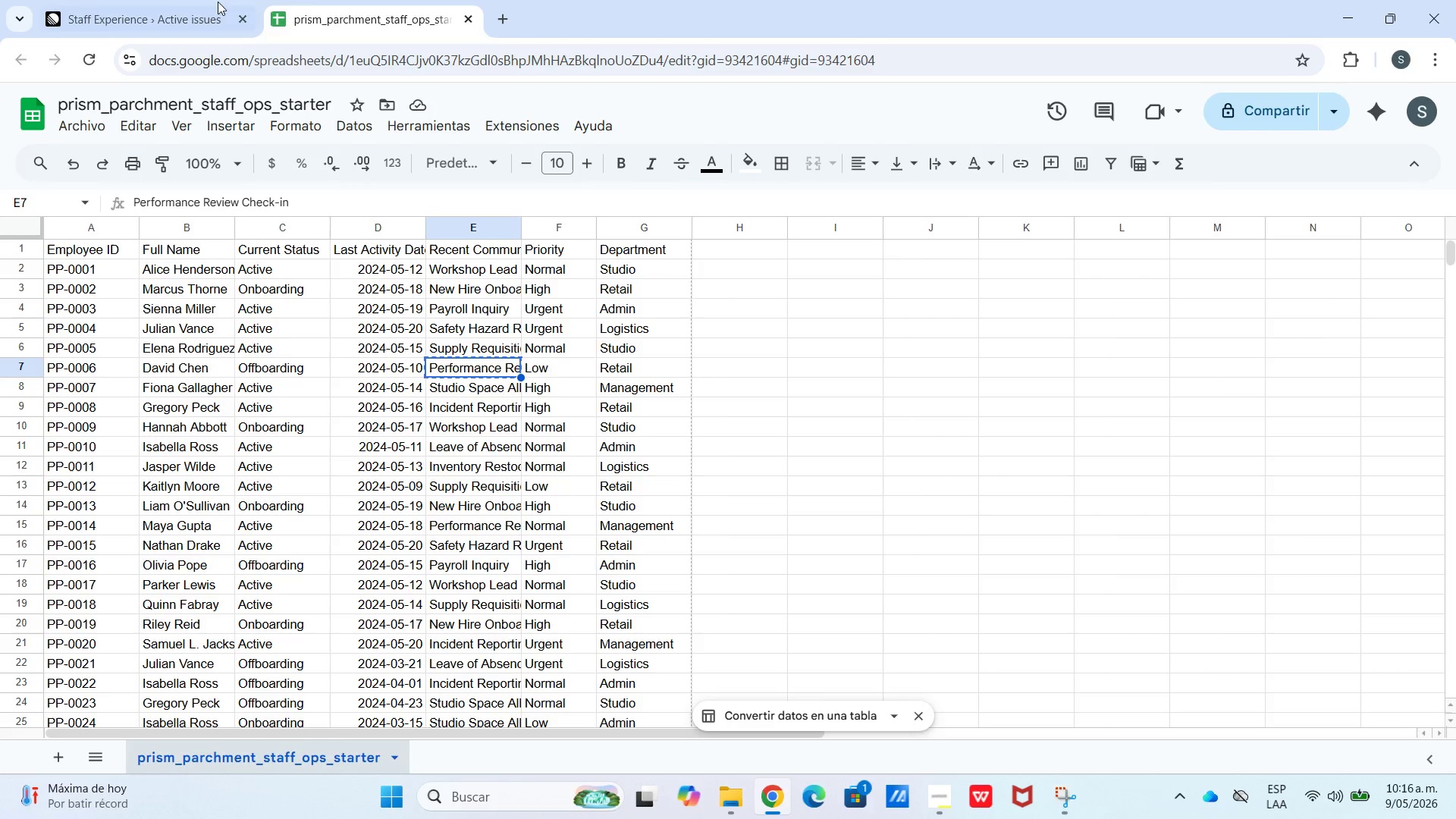 
left_click([165, 7])
 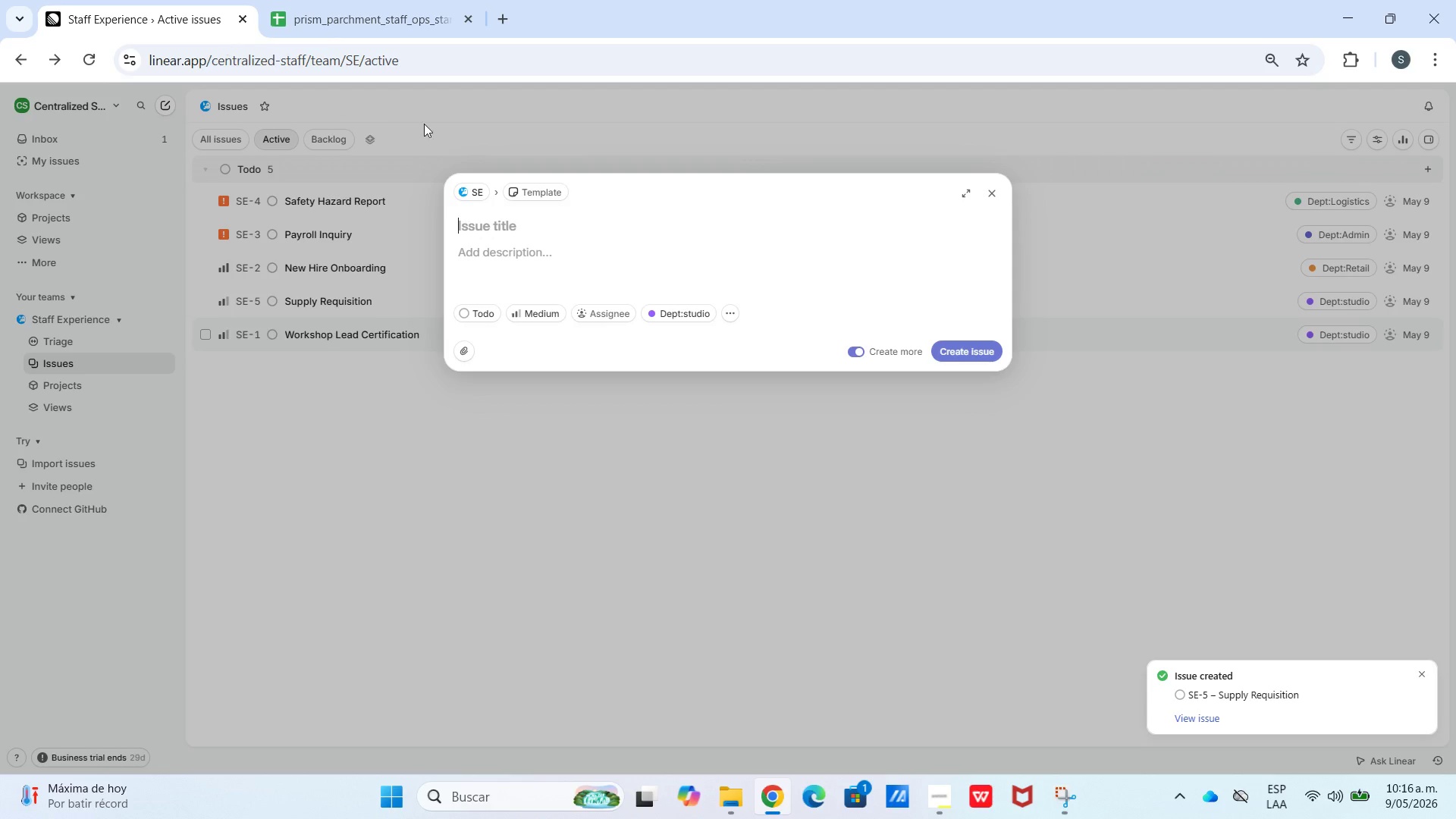 
key(Control+V)
 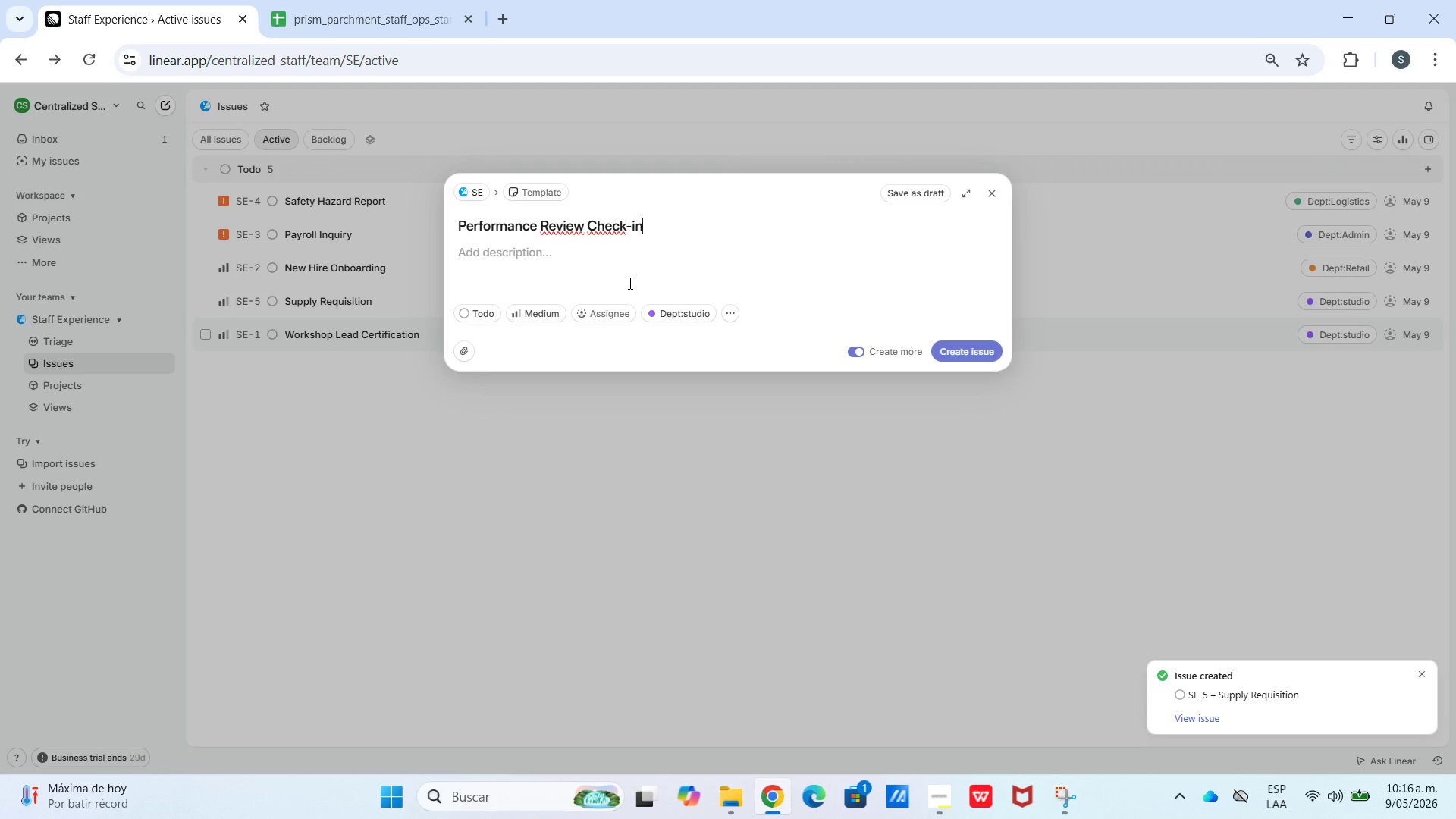 
left_click([629, 284])
 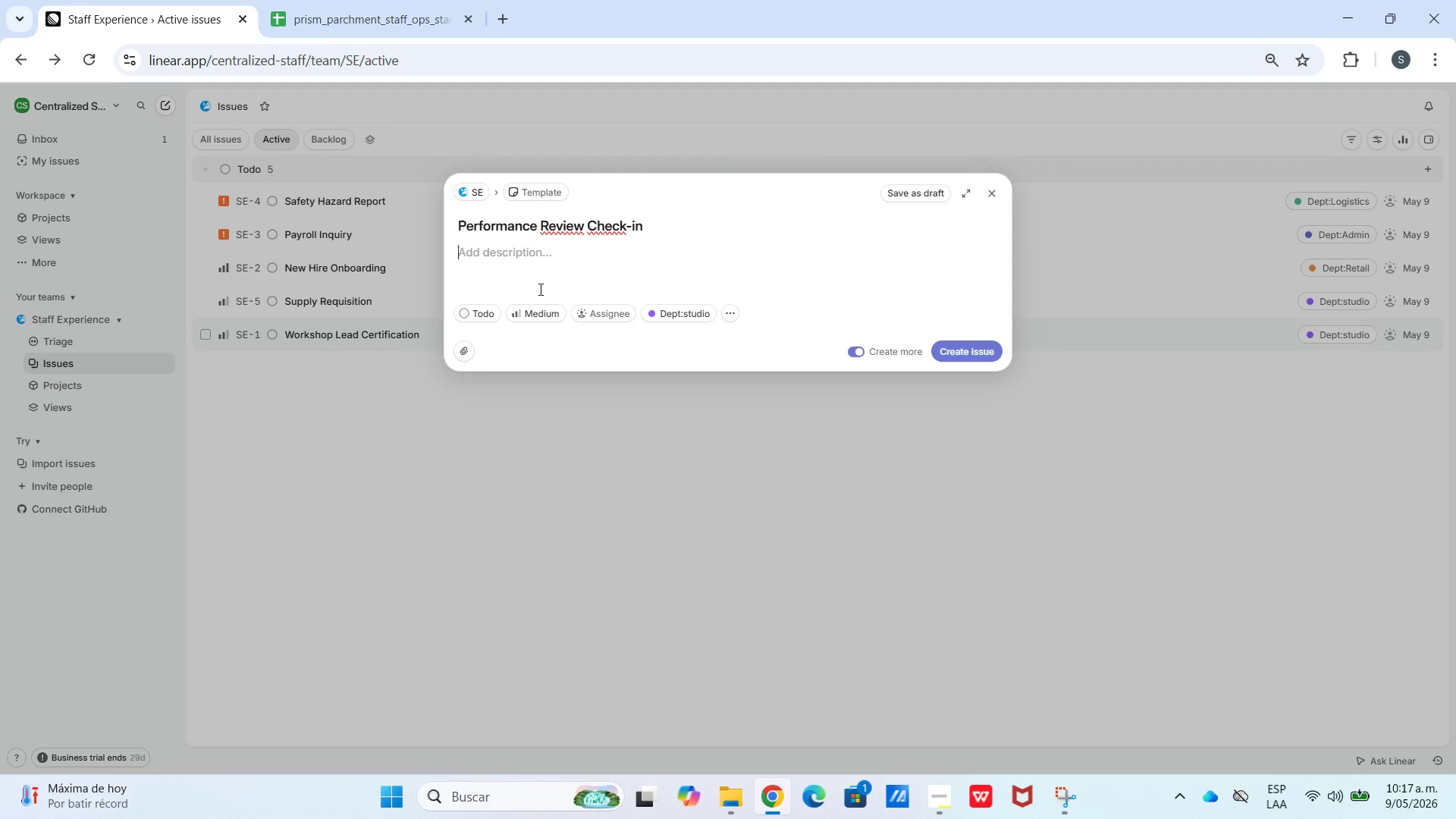 
wait(28.55)
 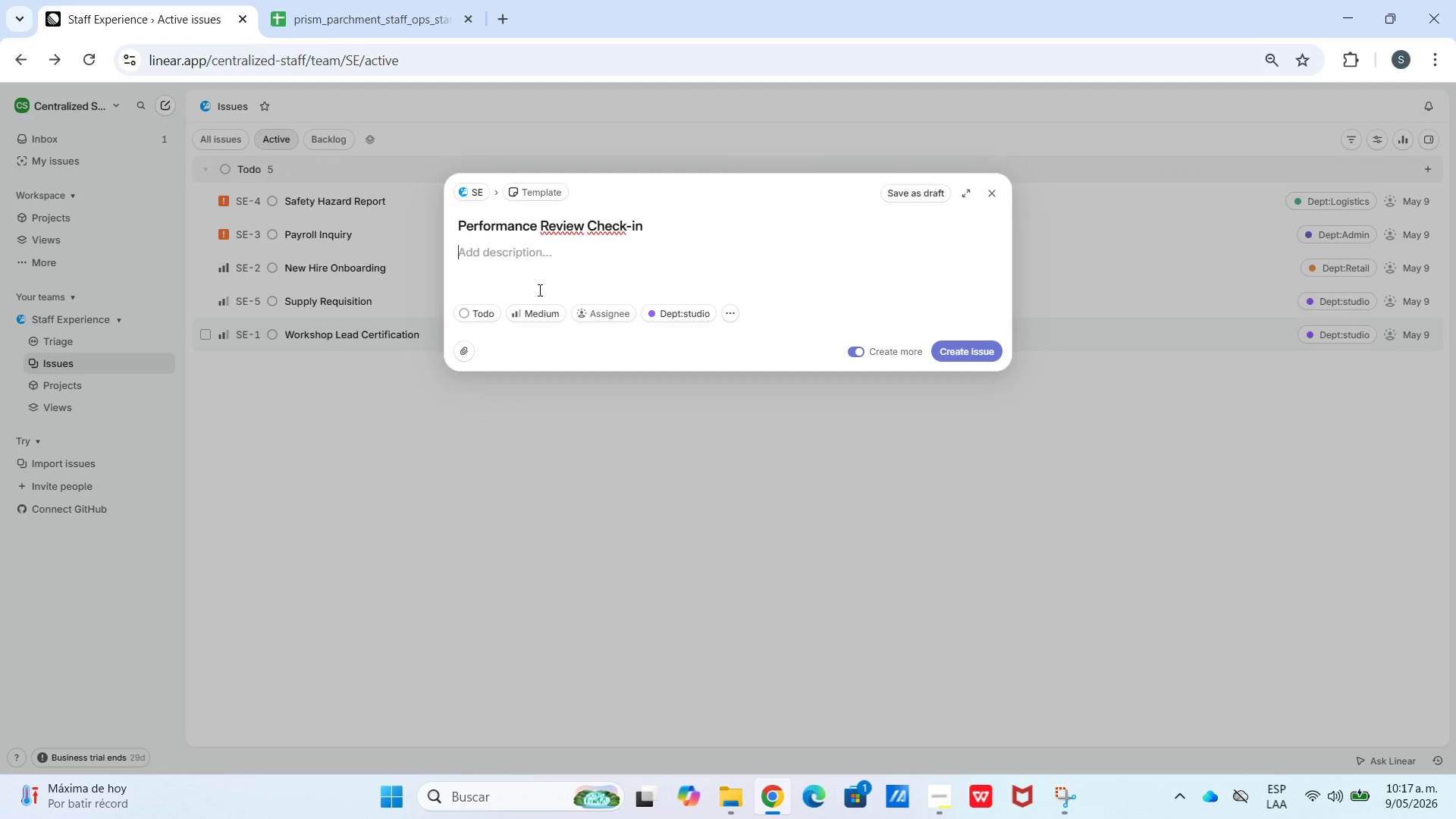 
key(Meta+V)
 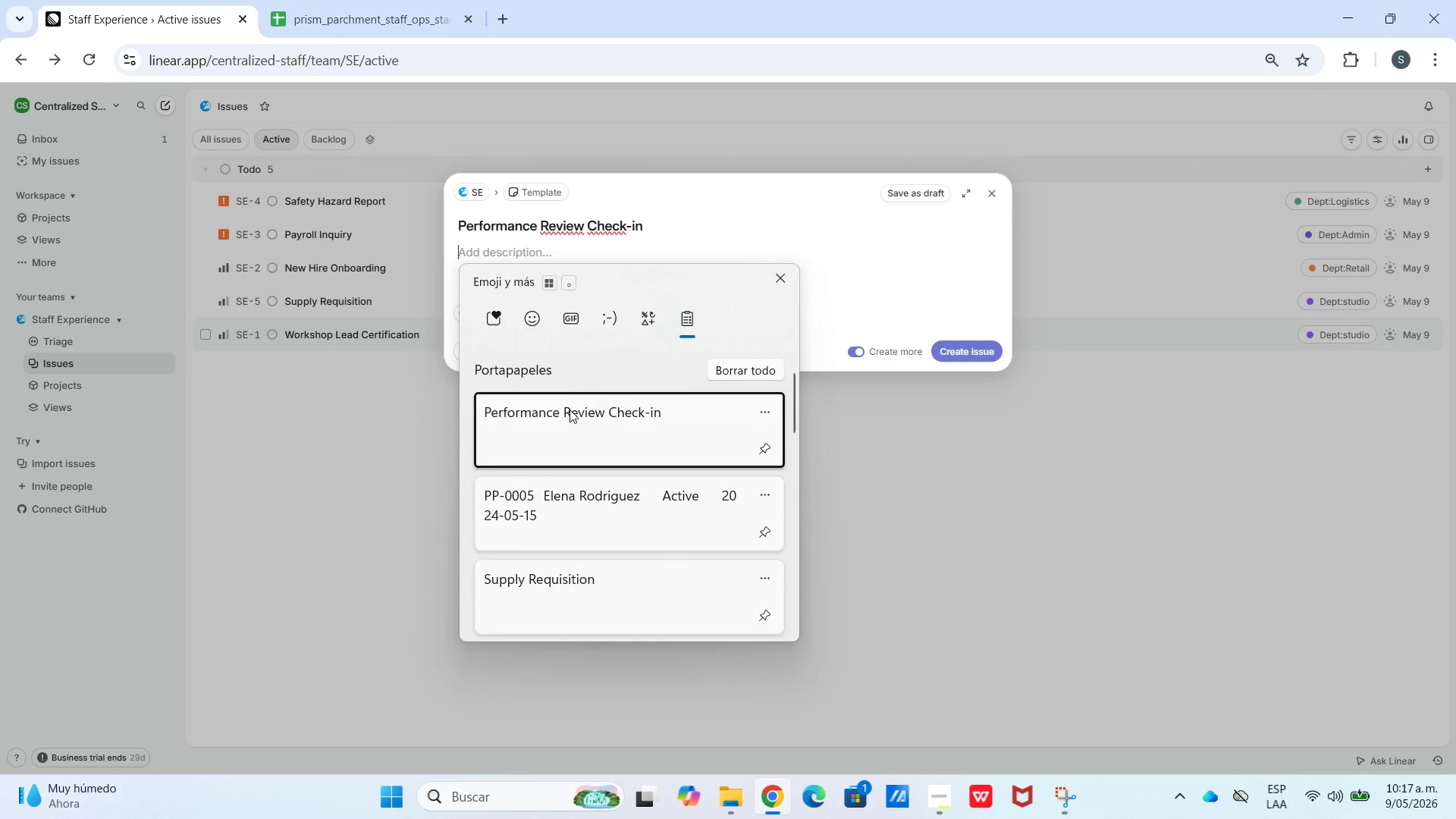 
scroll: coordinate [630, 530], scroll_direction: down, amount: 22.0
 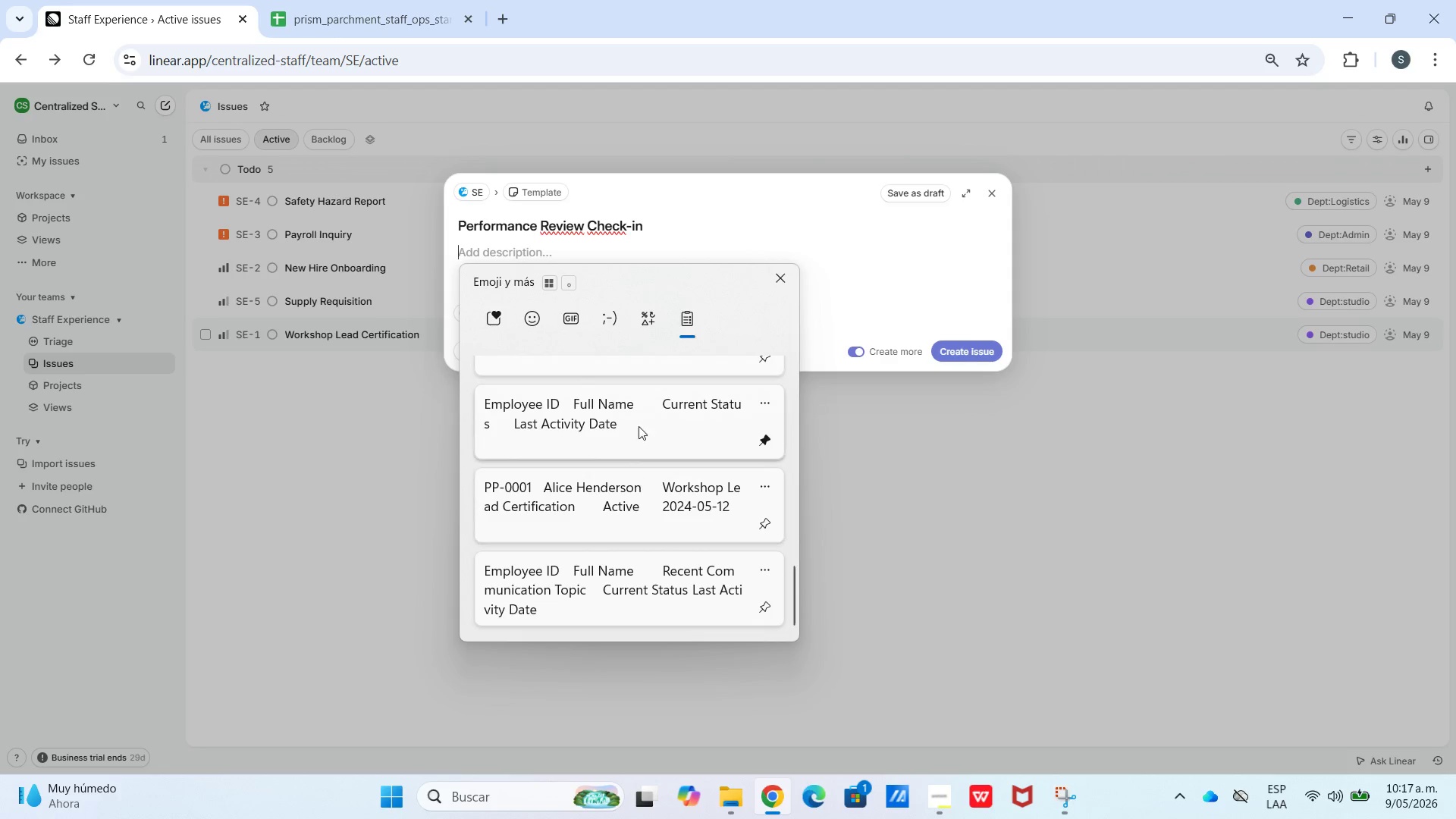 
left_click([640, 407])
 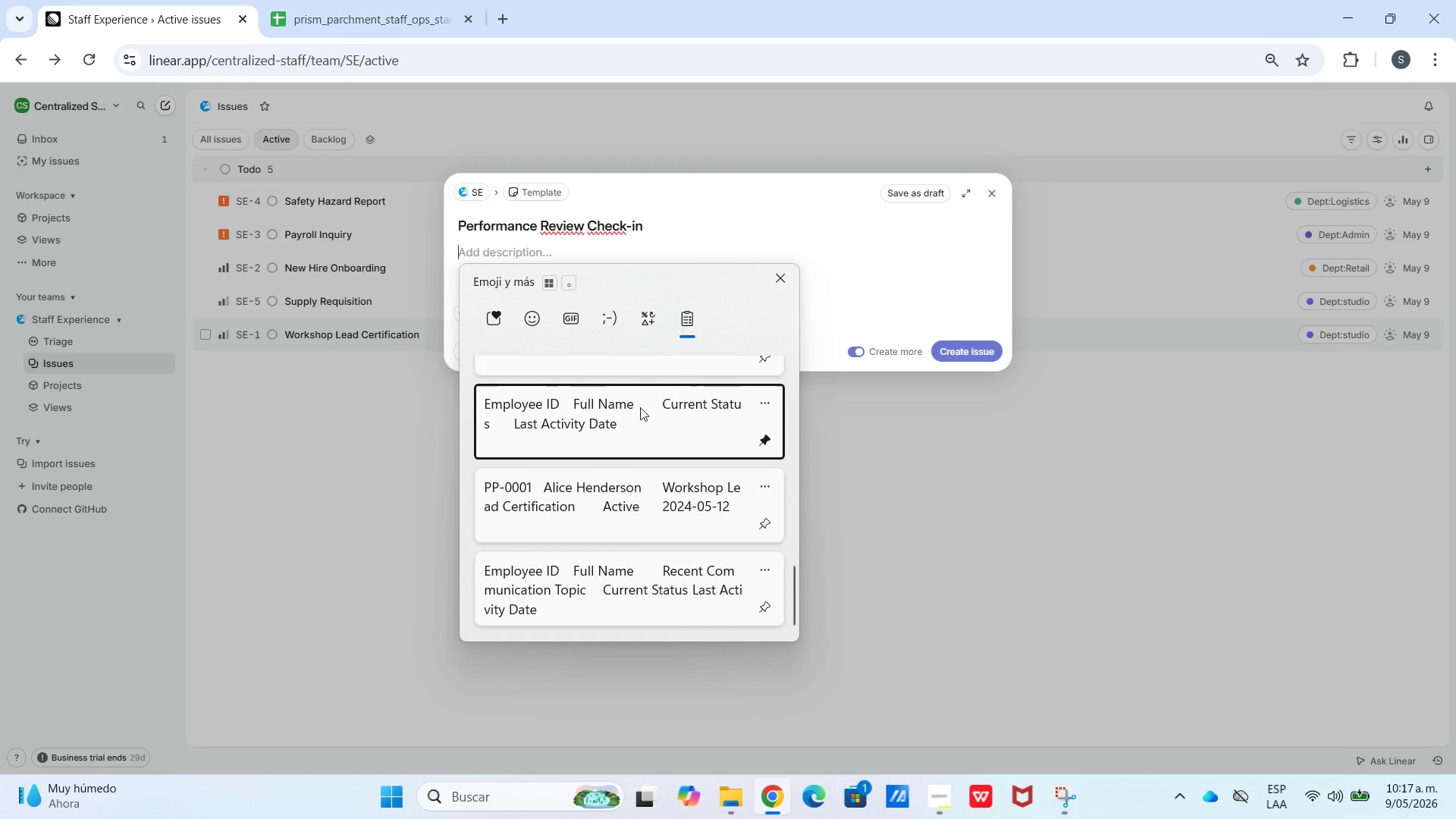 
key(Control+ControlLeft)
 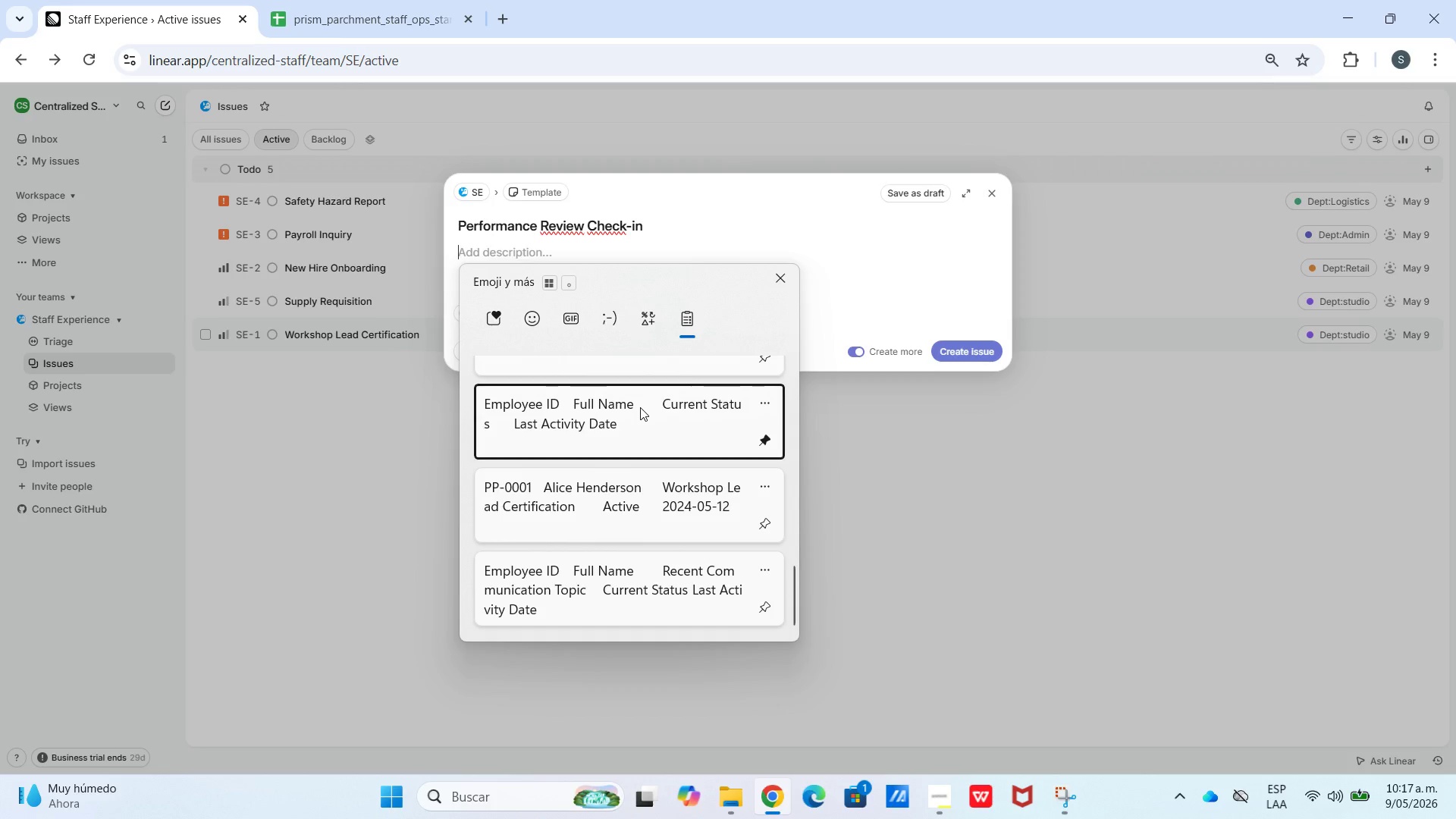 
key(Control+V)
 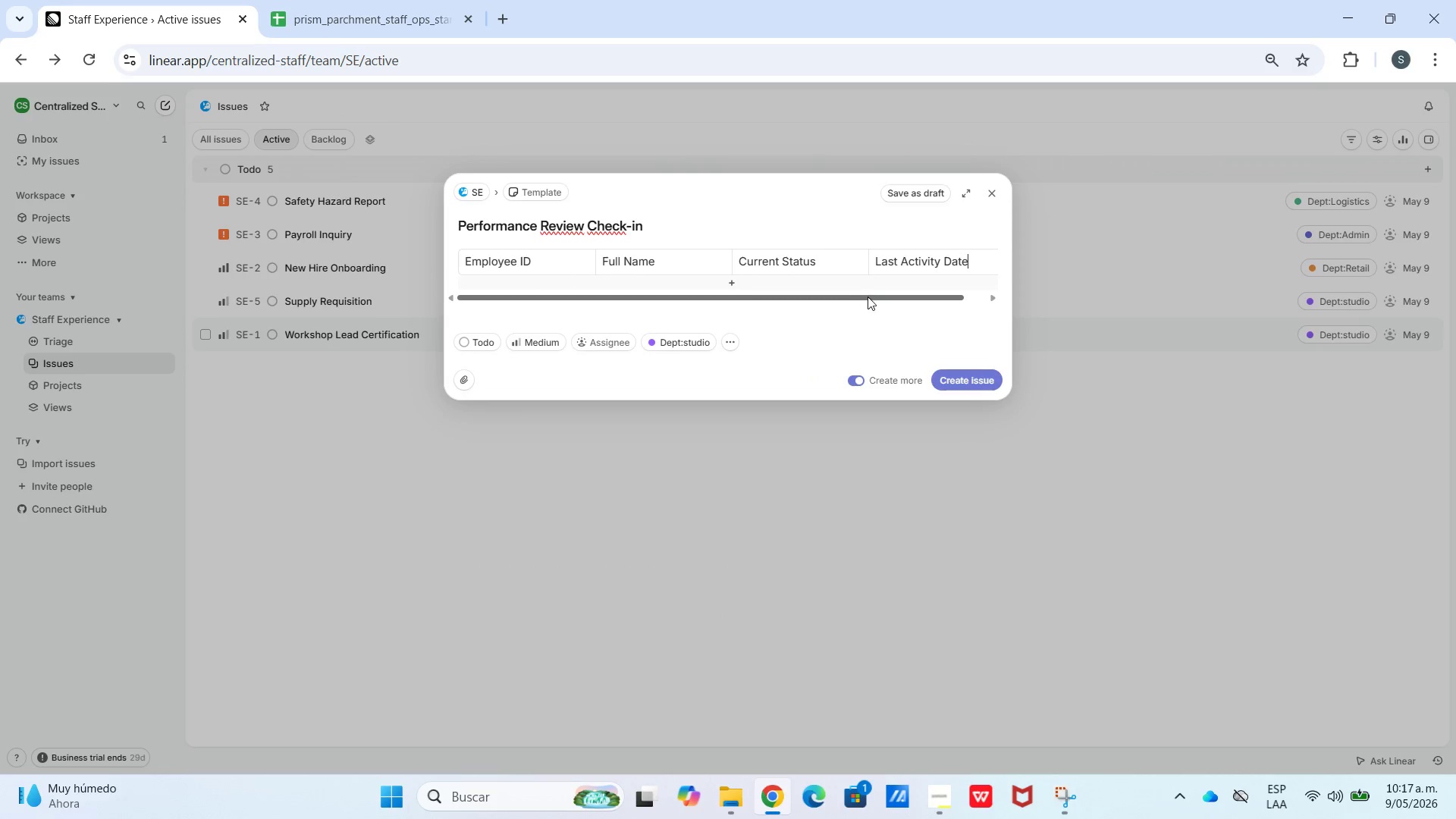 
left_click([871, 297])
 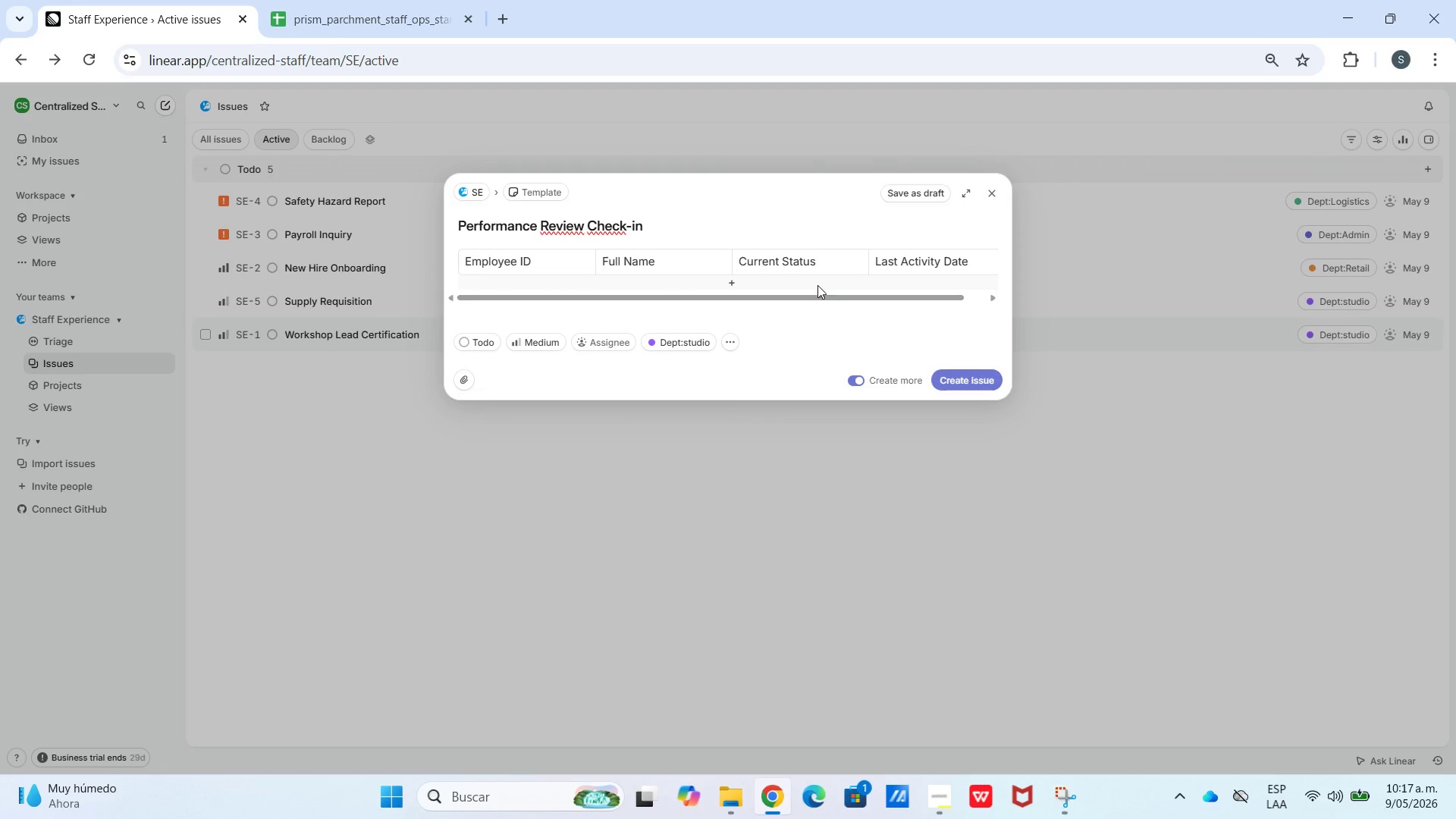 
left_click([817, 283])
 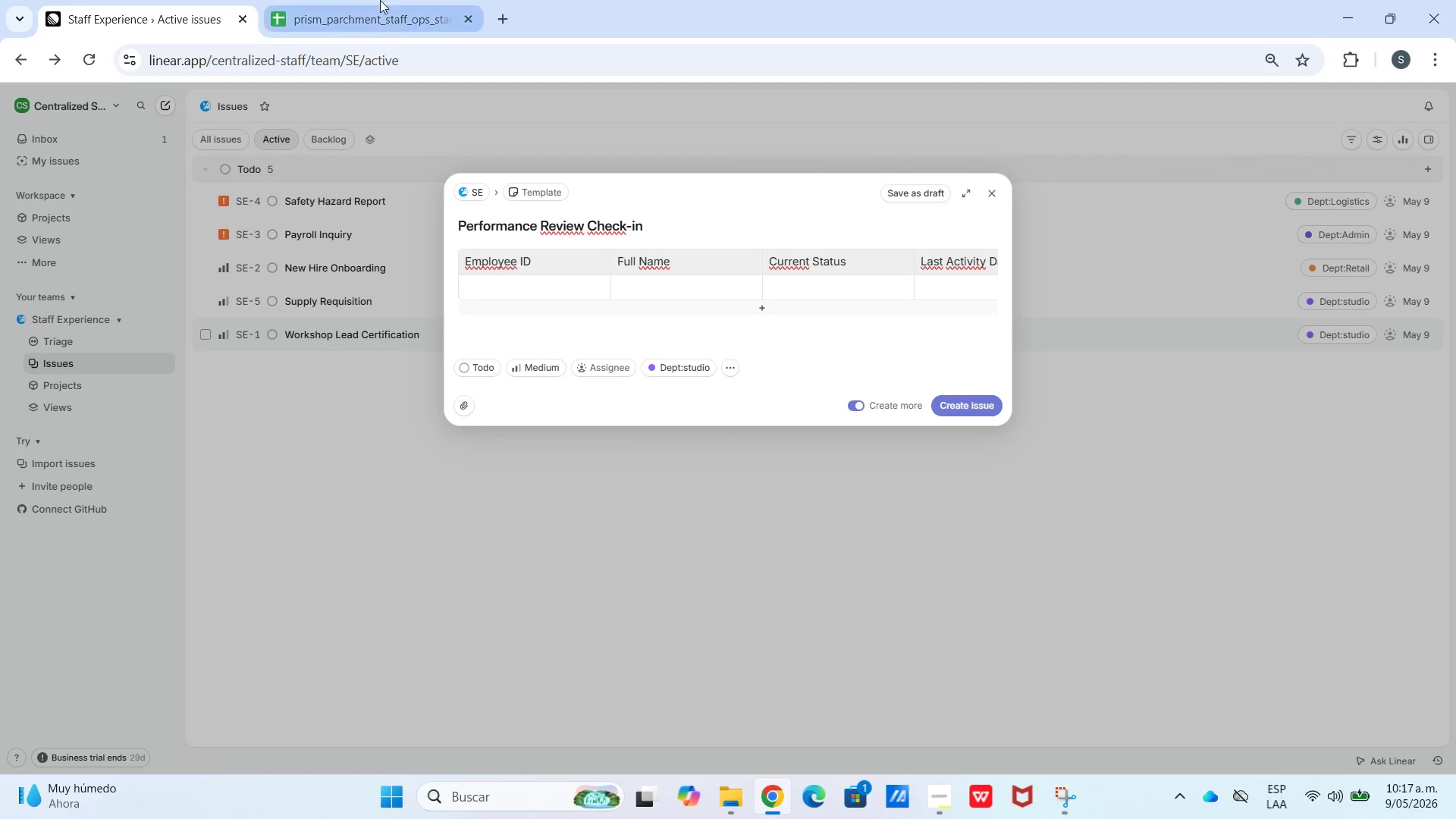 
left_click([400, 0])
 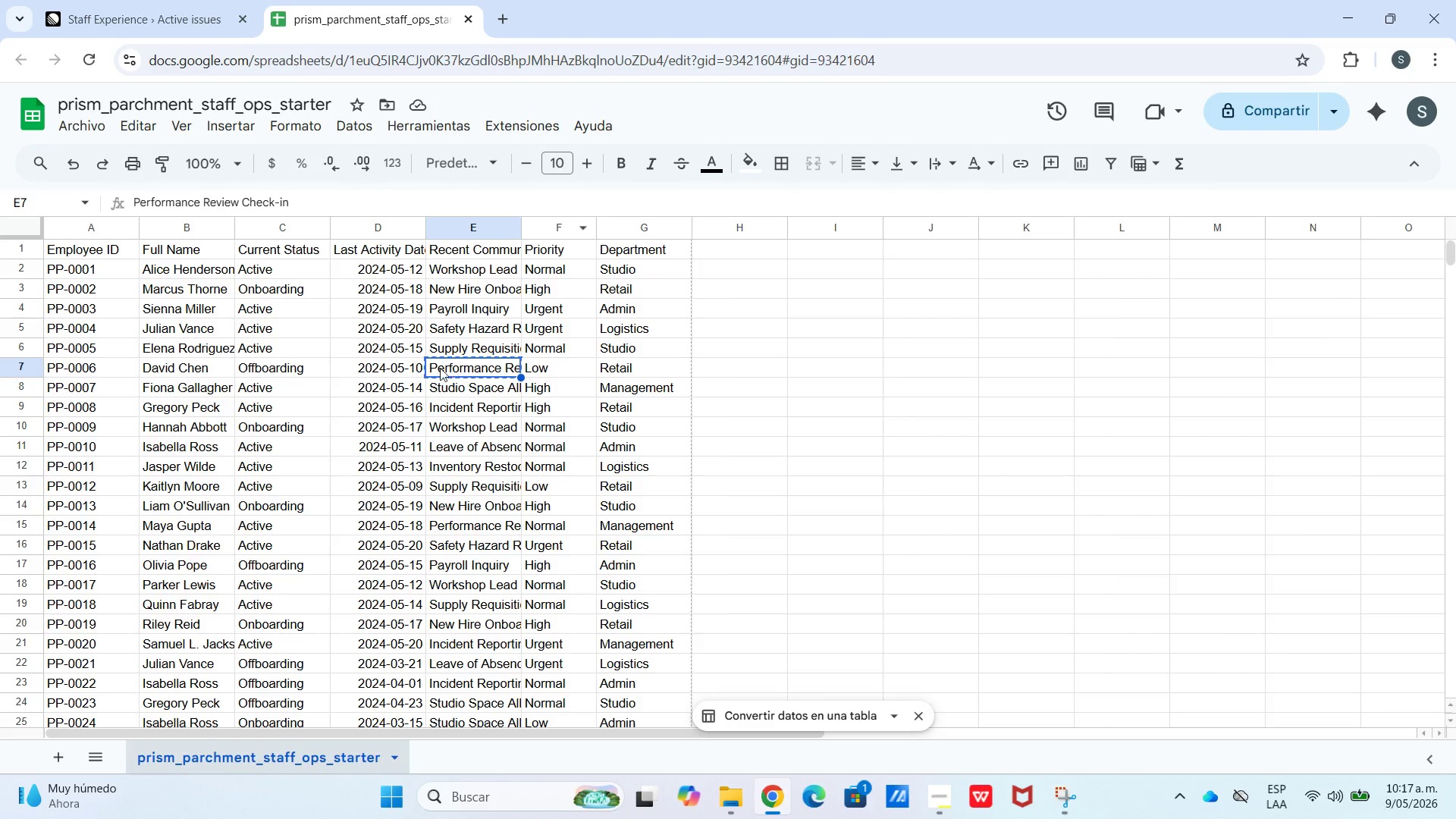 
left_click_drag(start_coordinate=[406, 370], to_coordinate=[77, 362])
 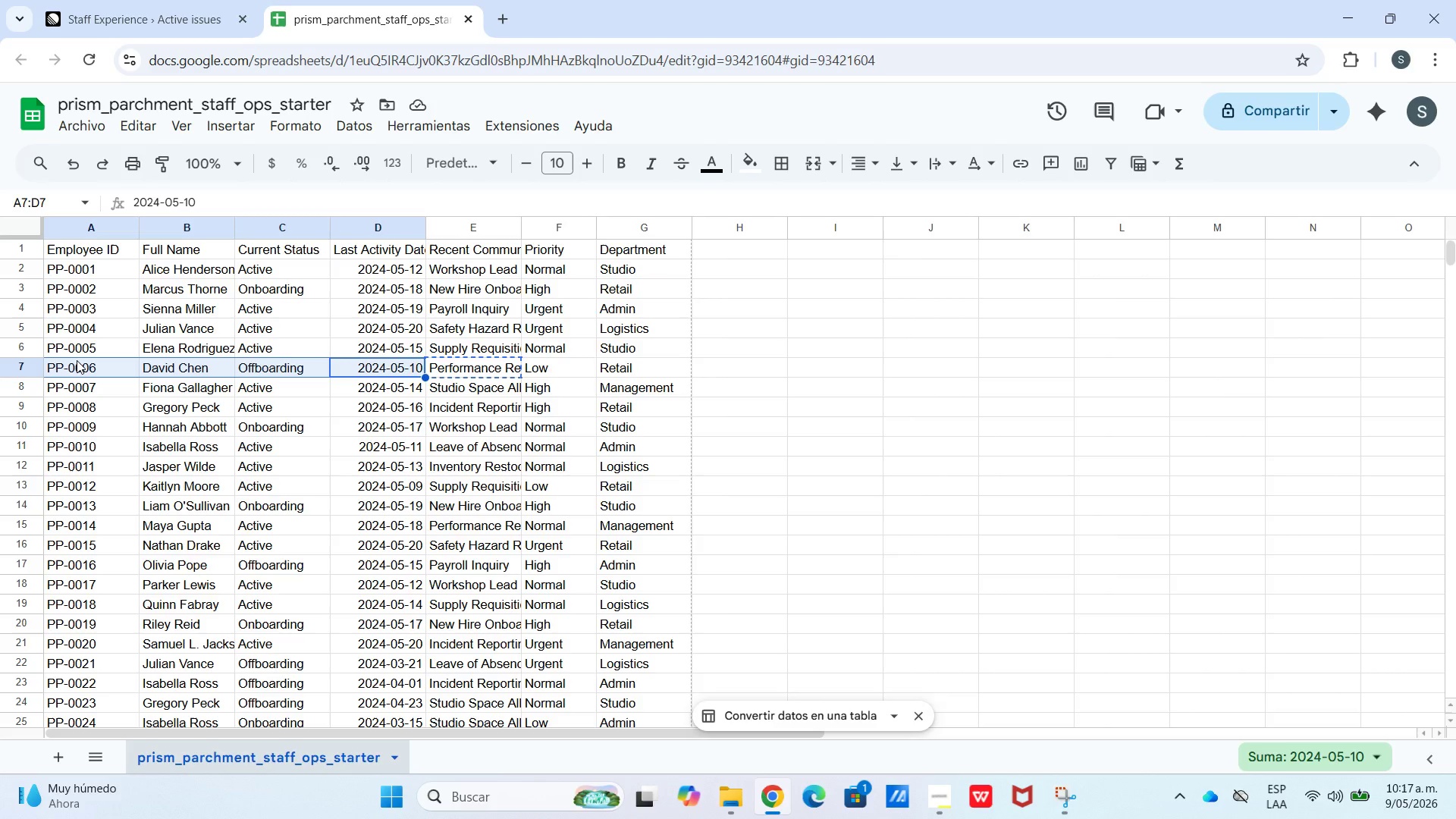 
key(Control+C)
 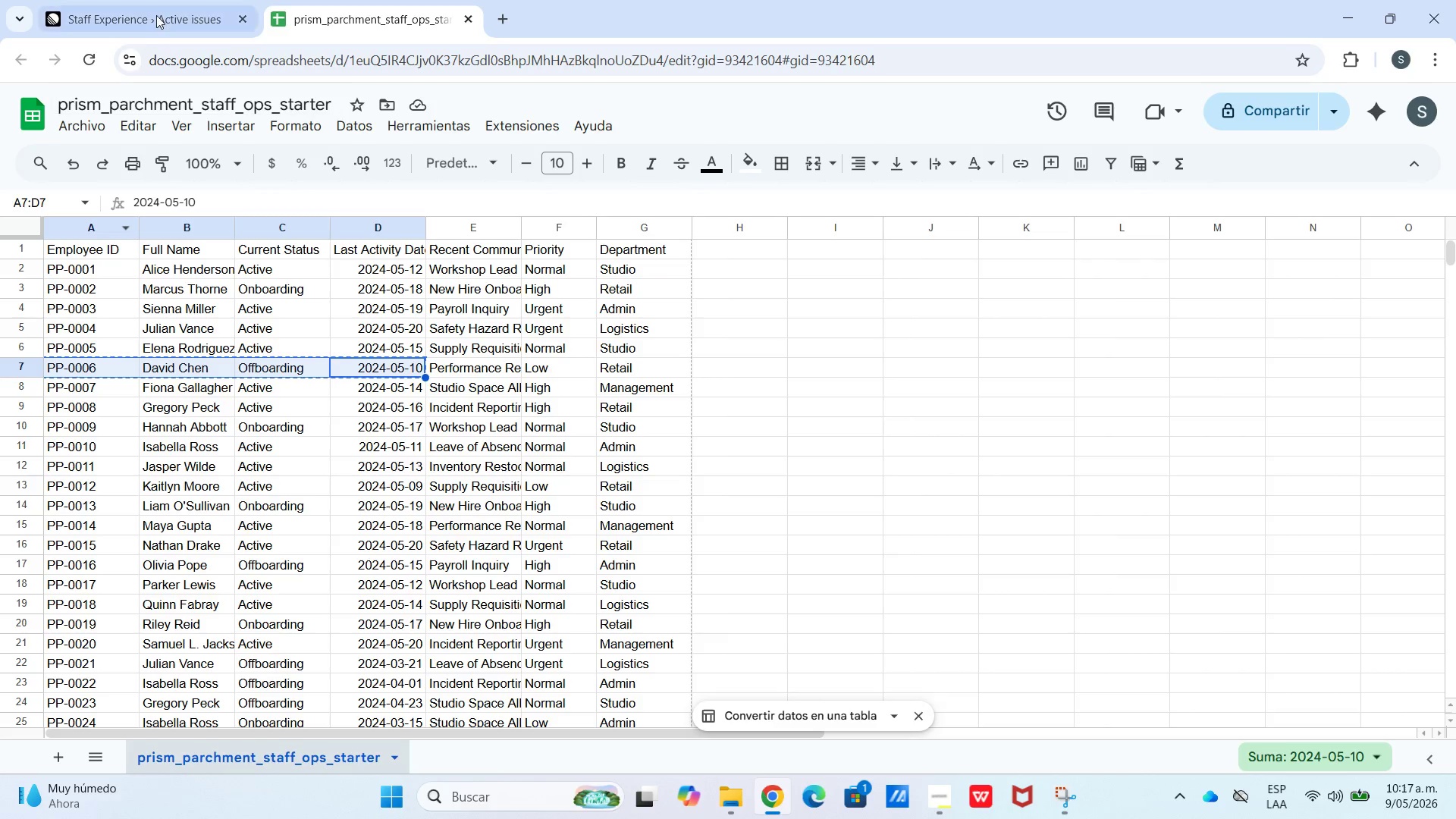 
left_click([187, 0])
 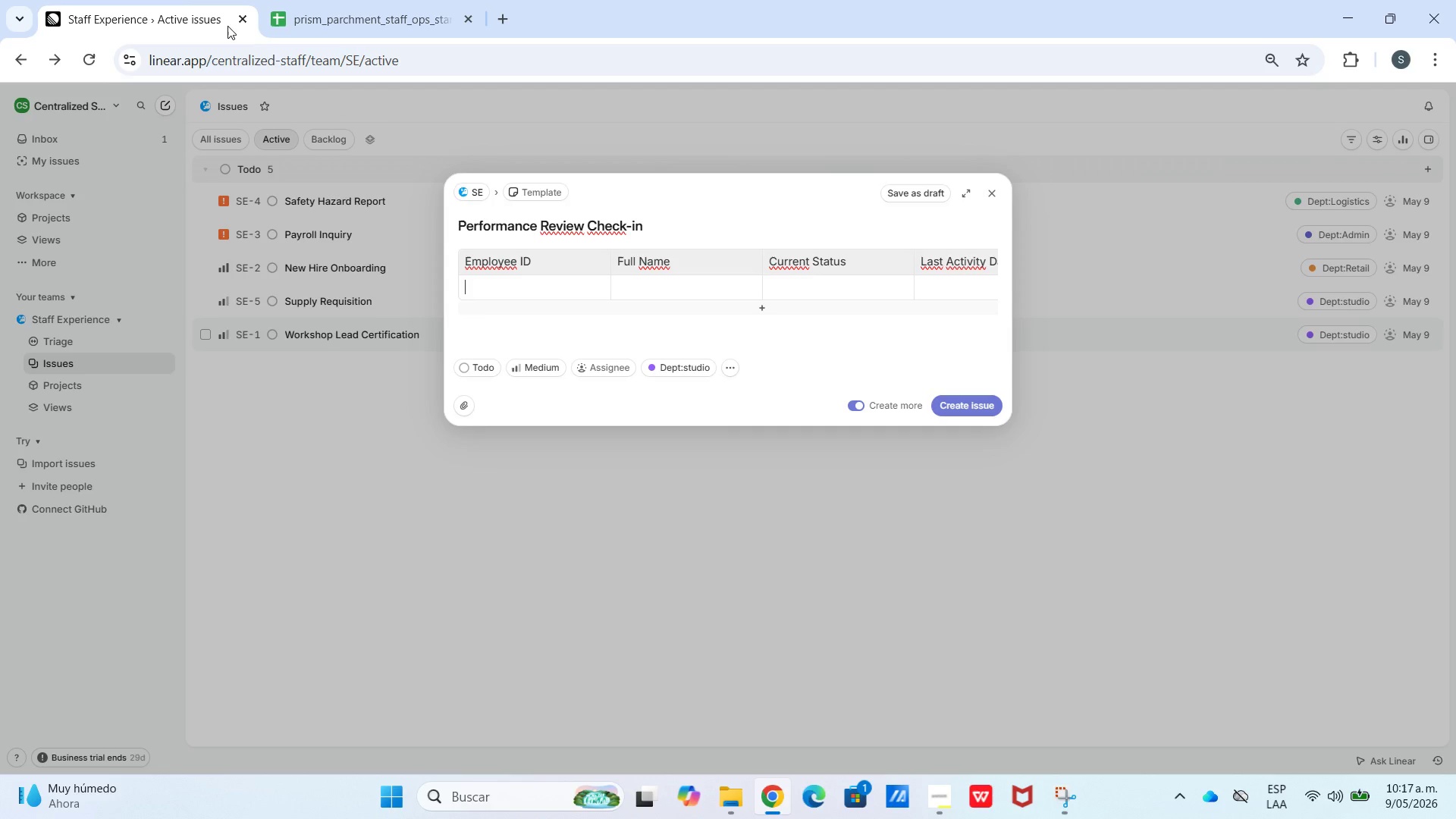 
key(Control+V)
 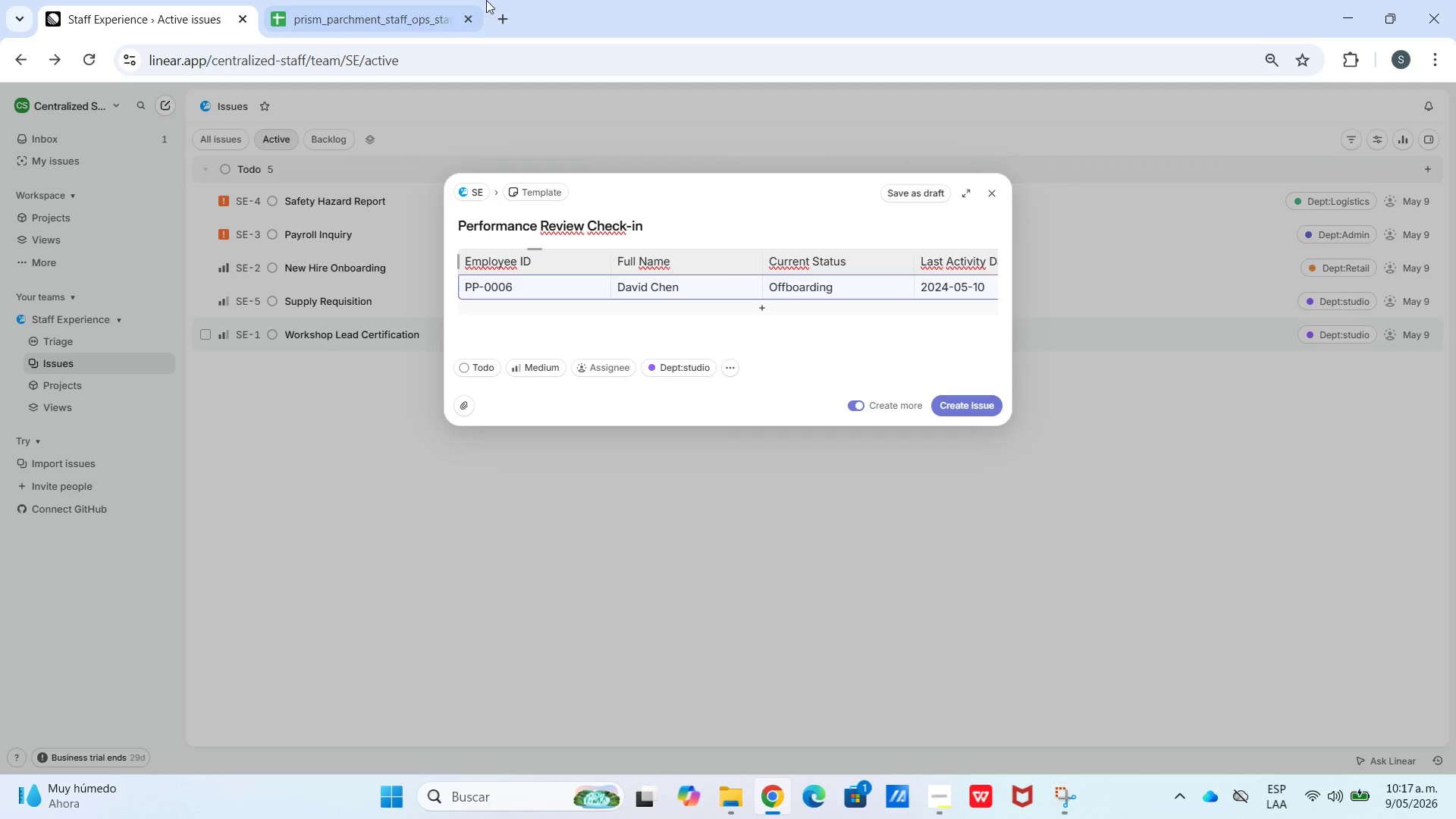 
left_click([392, 15])
 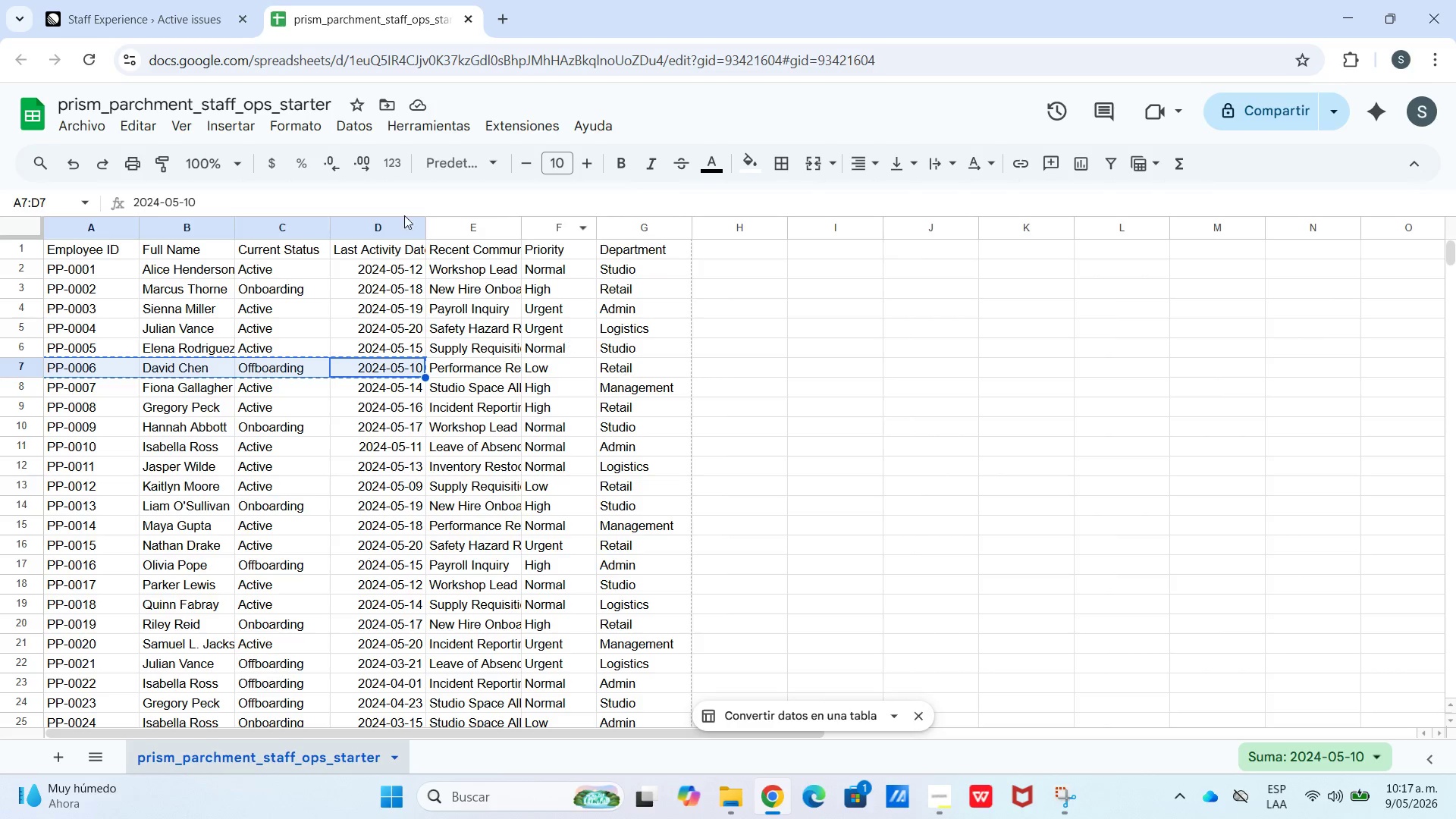 
left_click([199, 1])
 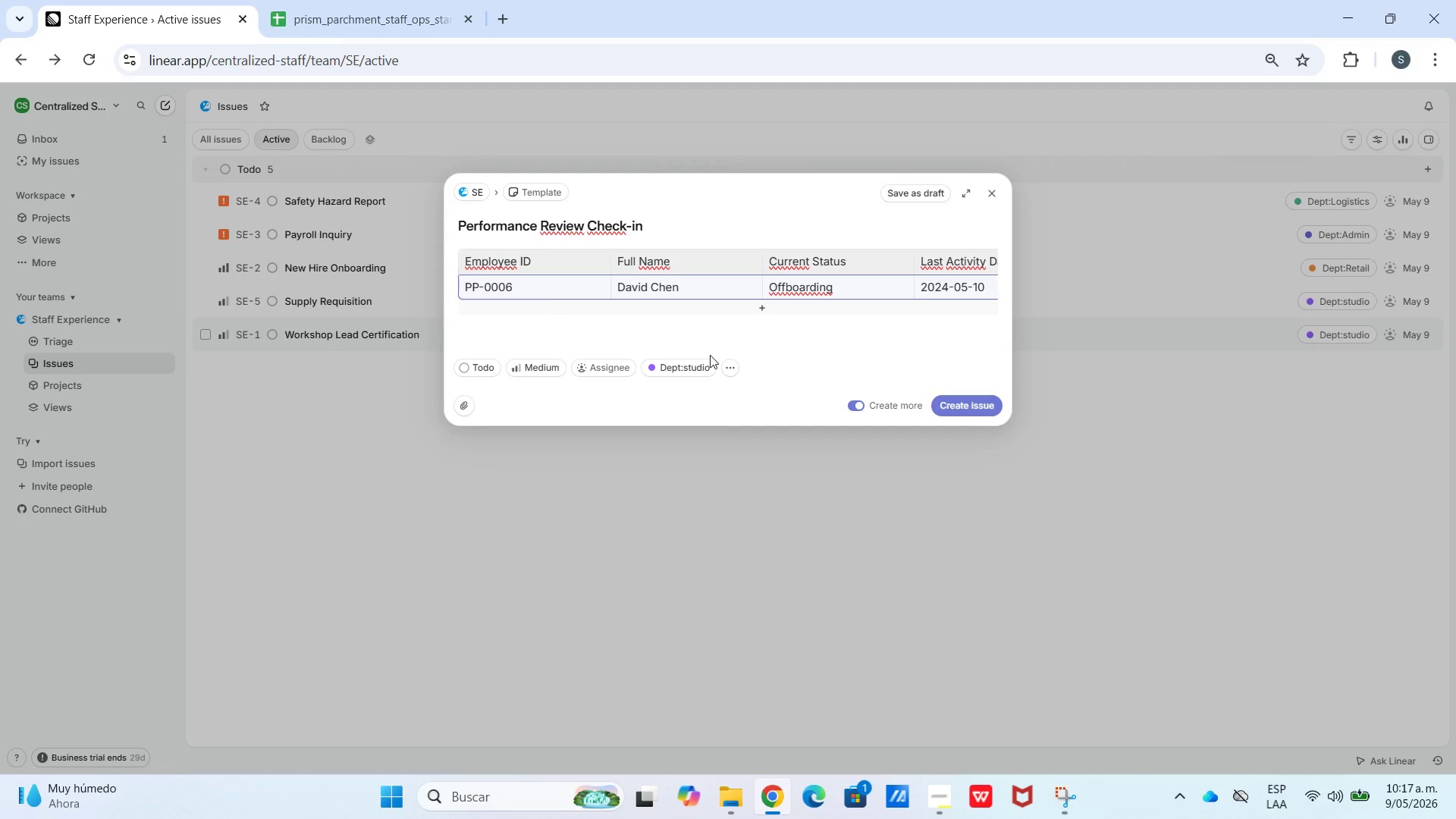 
left_click_drag(start_coordinate=[708, 356], to_coordinate=[602, 383])
 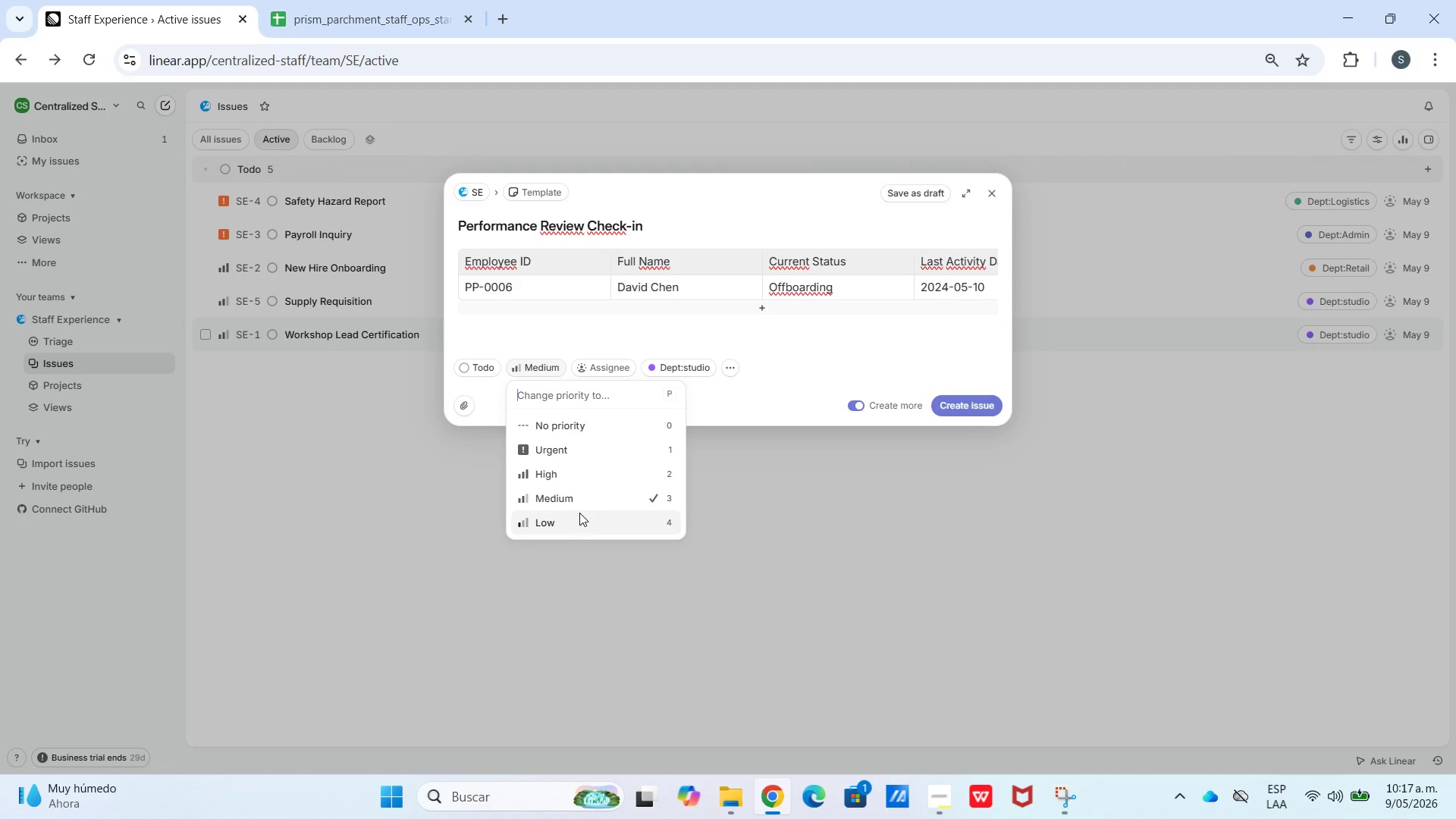 
left_click([683, 372])
 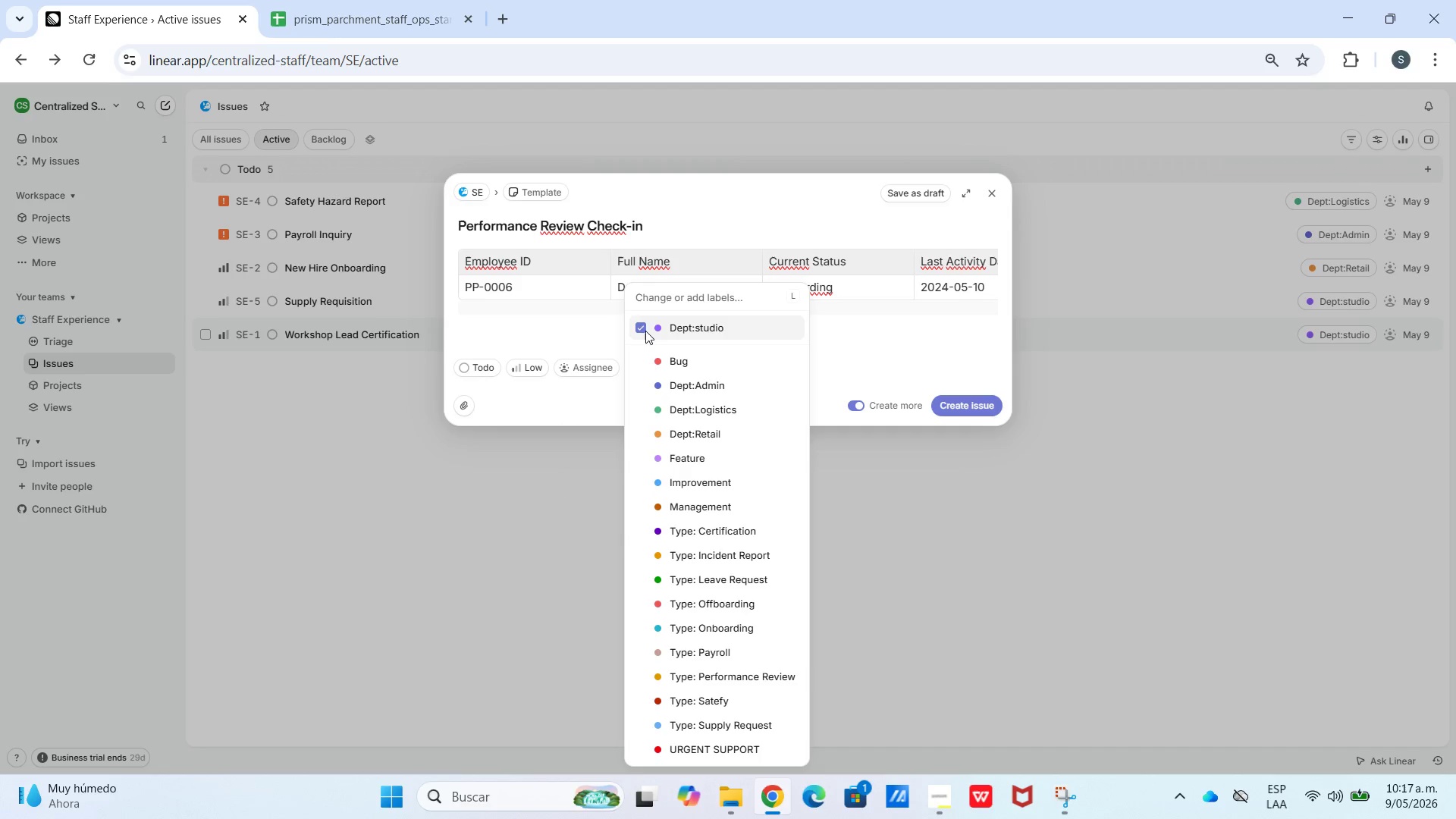 
left_click([641, 324])
 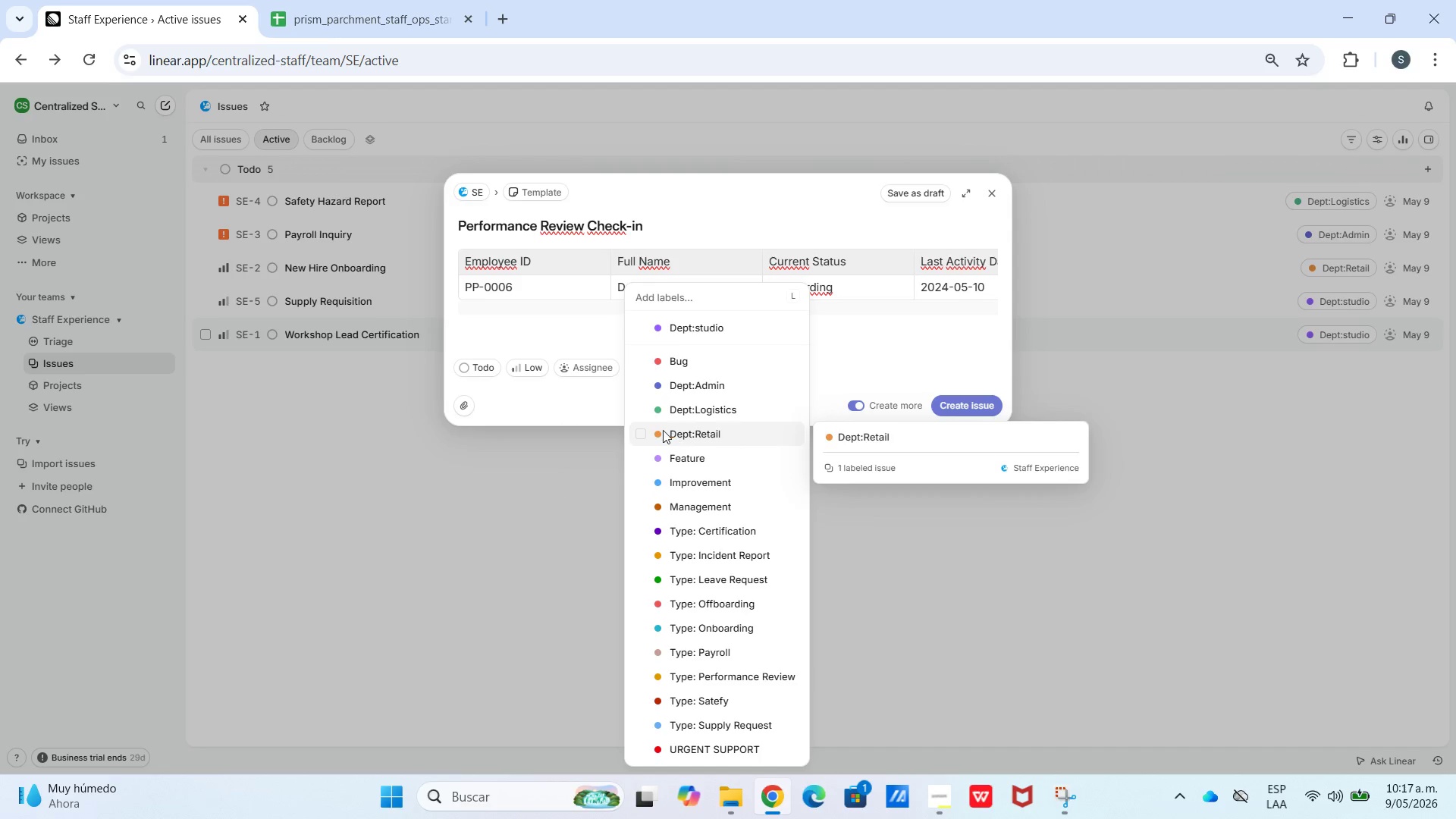 
left_click([653, 428])
 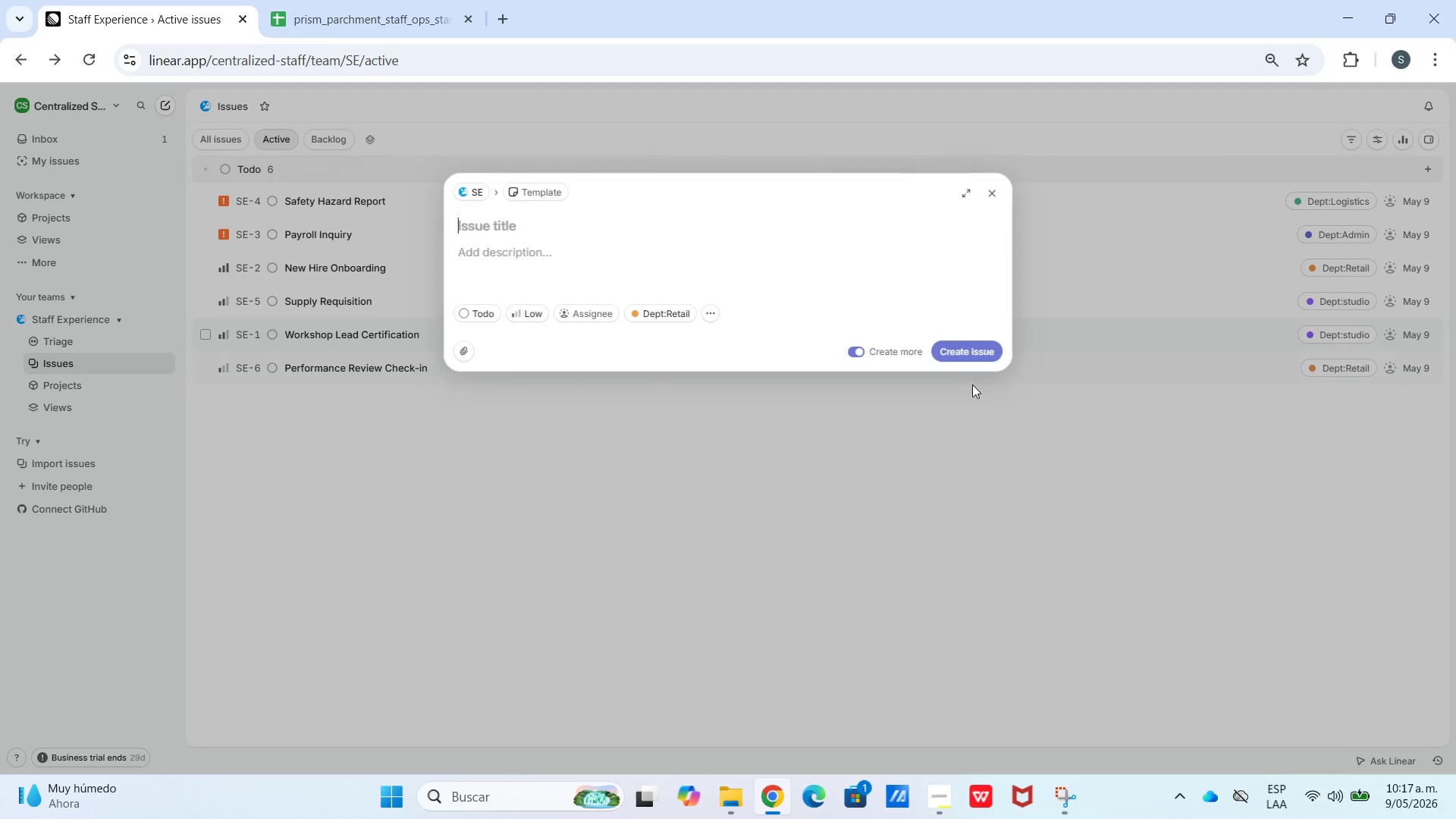 
left_click([424, 0])
 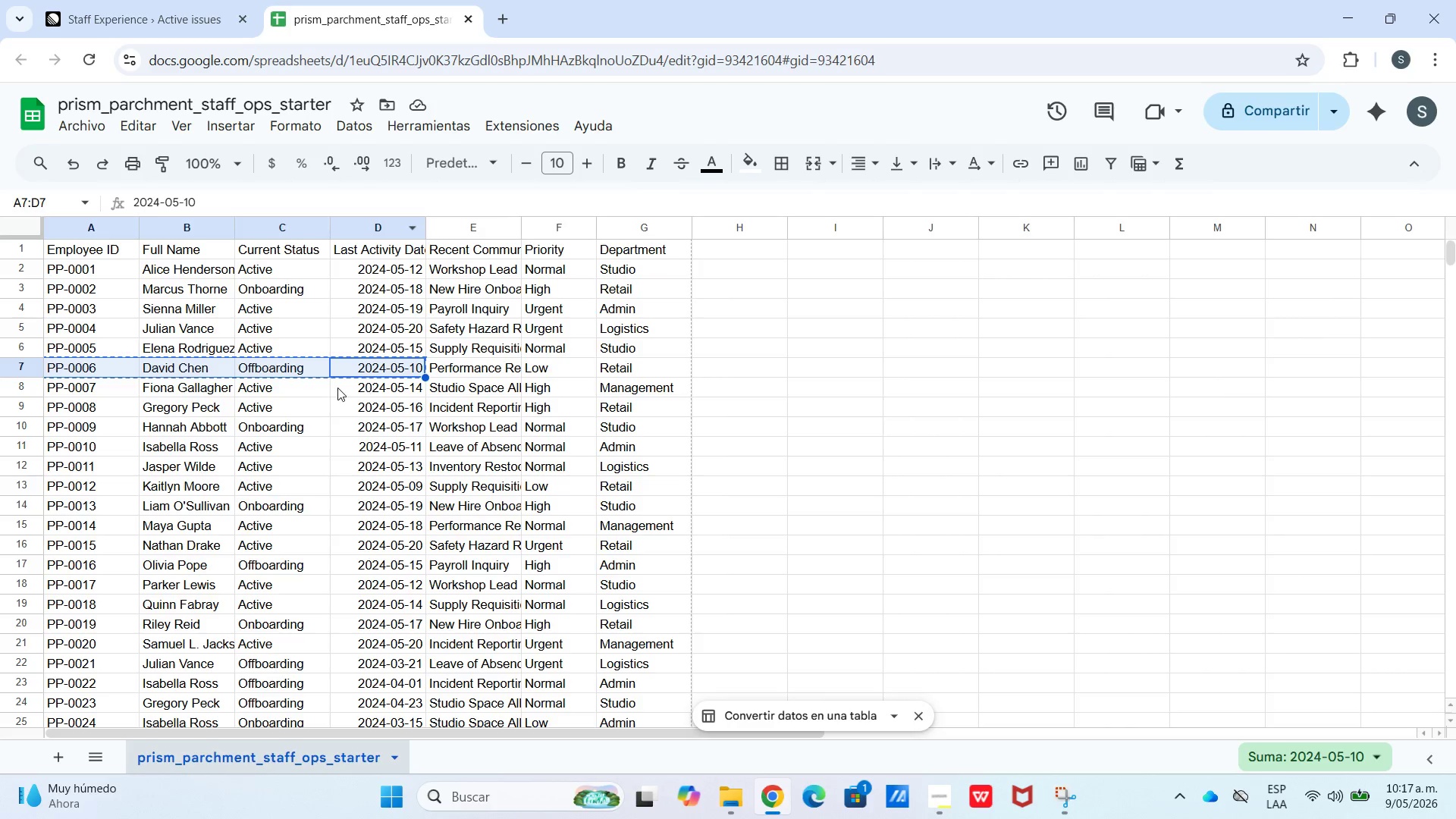 
left_click([458, 385])
 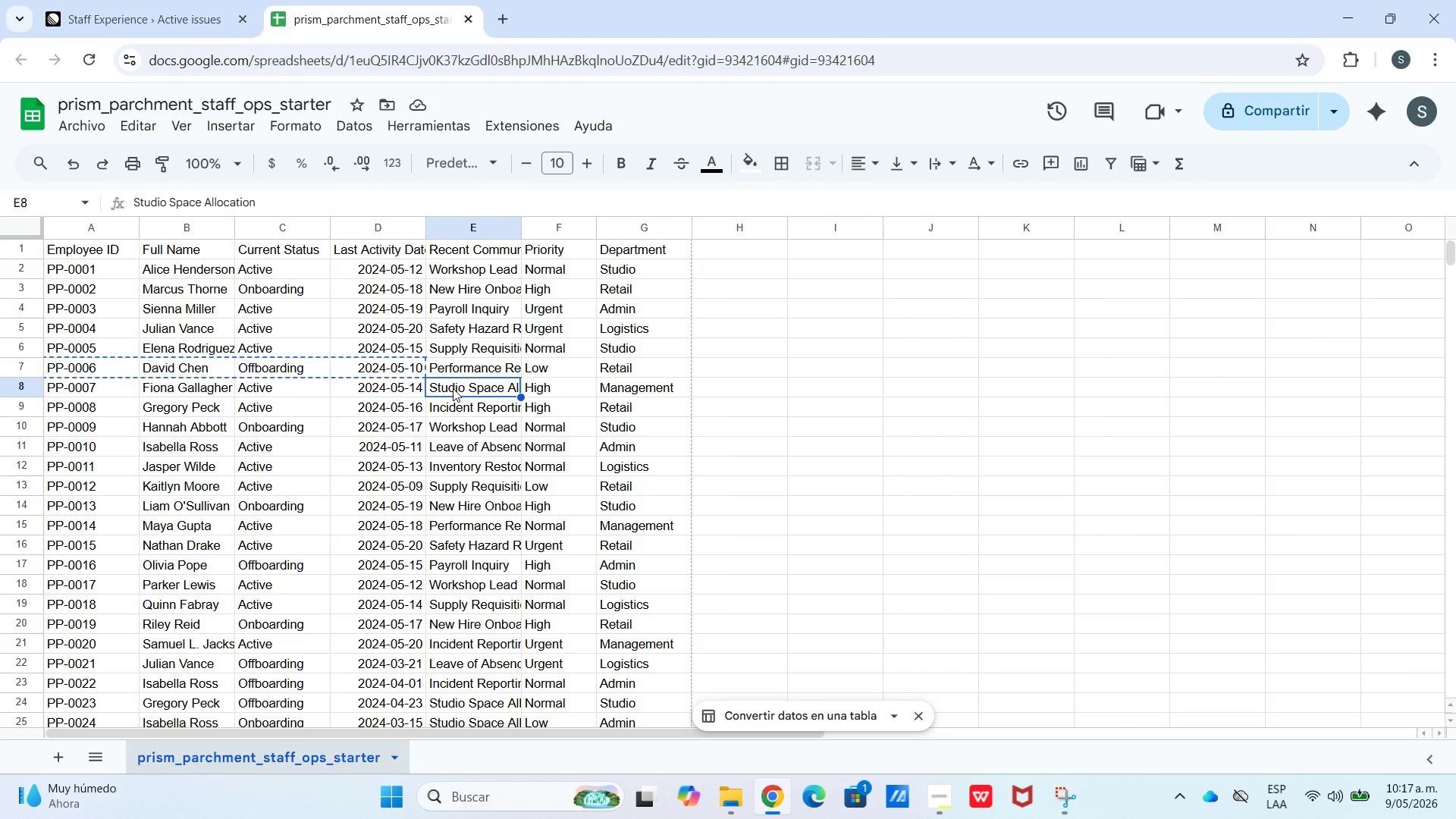 
key(Control+C)
 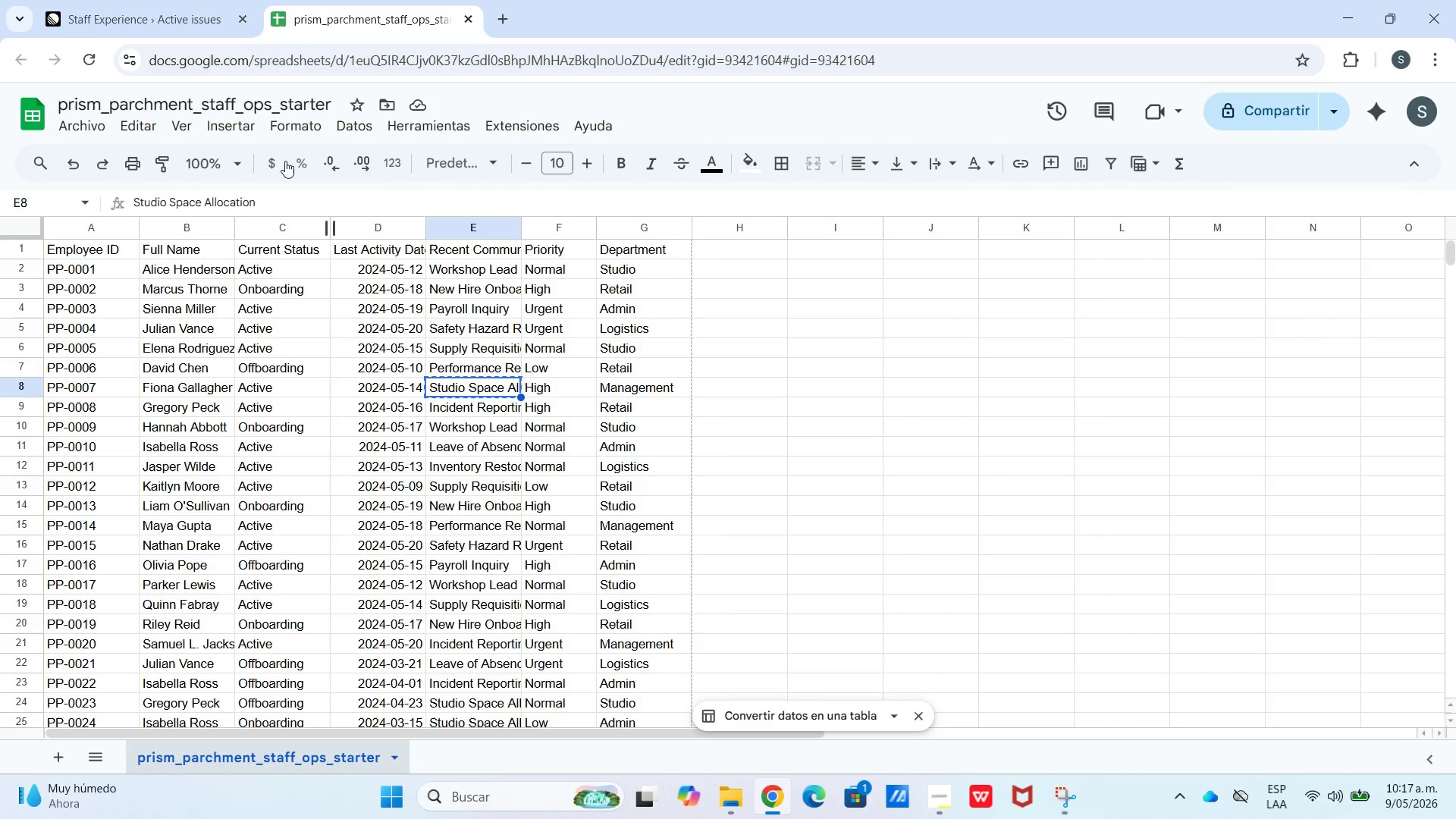 
left_click_drag(start_coordinate=[226, 79], to_coordinate=[174, 41])
 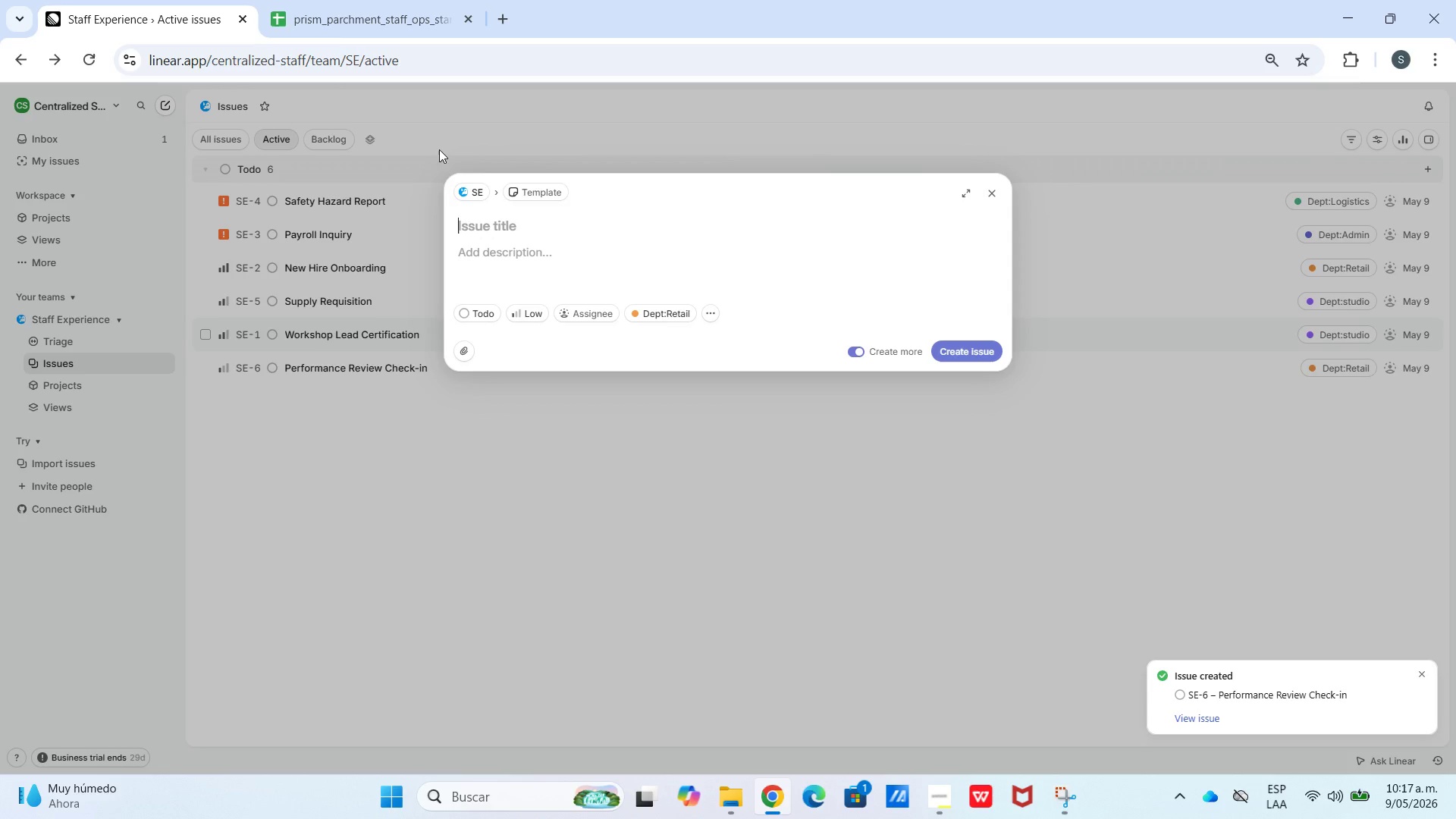 
key(Control+V)
 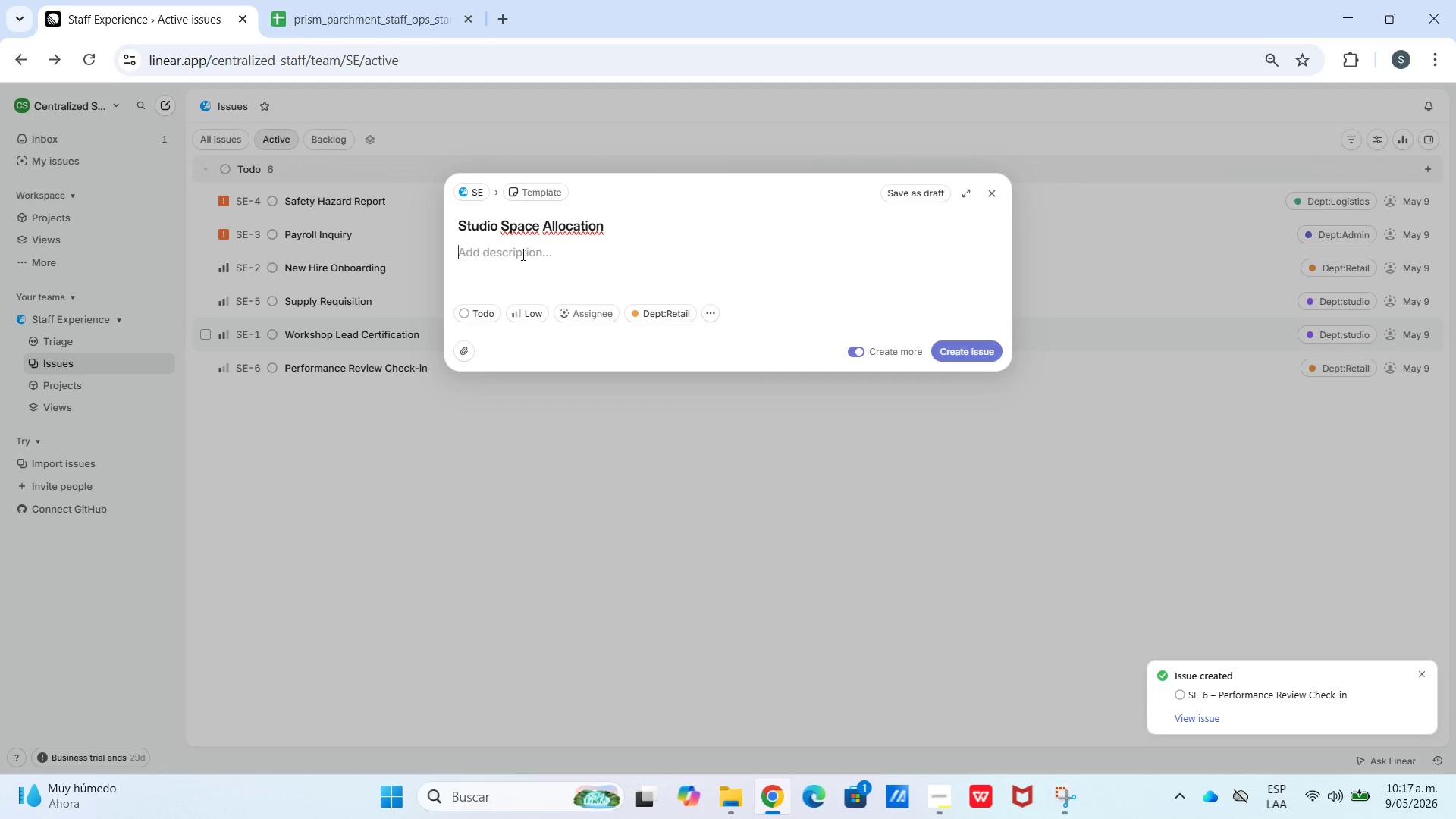 
key(Meta+V)
 